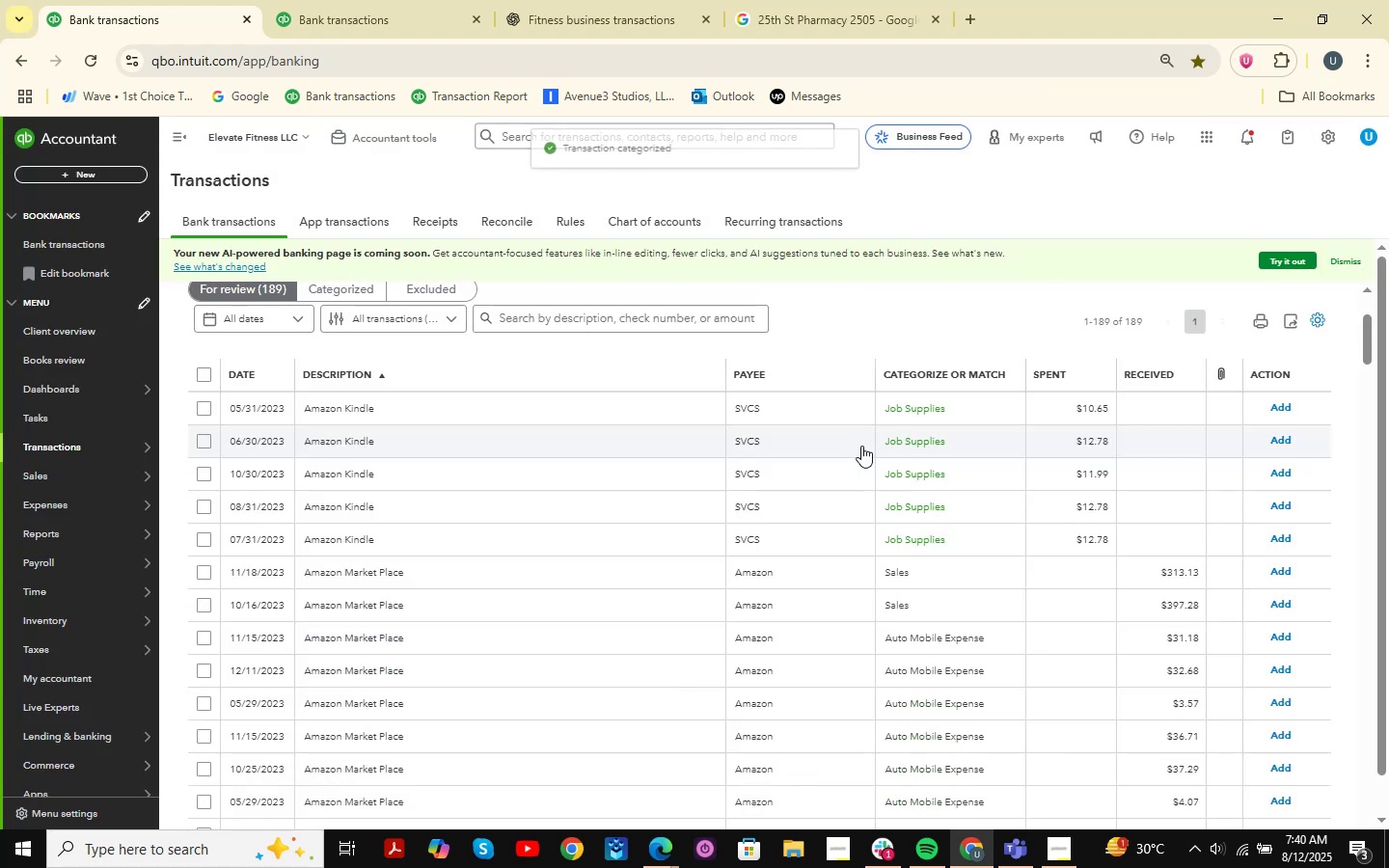 
scroll: coordinate [382, 408], scroll_direction: down, amount: 47.0
 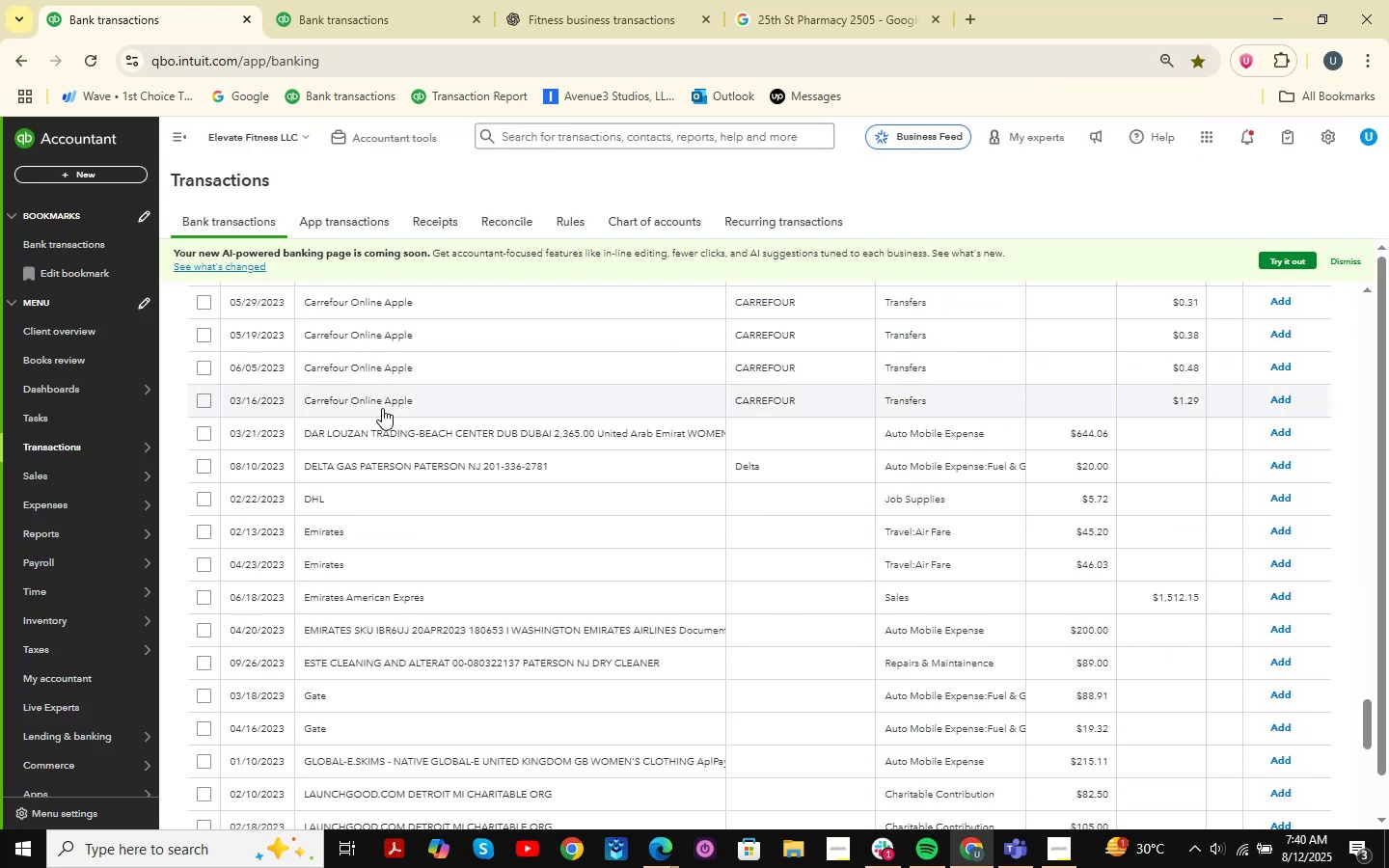 
scroll: coordinate [382, 408], scroll_direction: up, amount: 3.0
 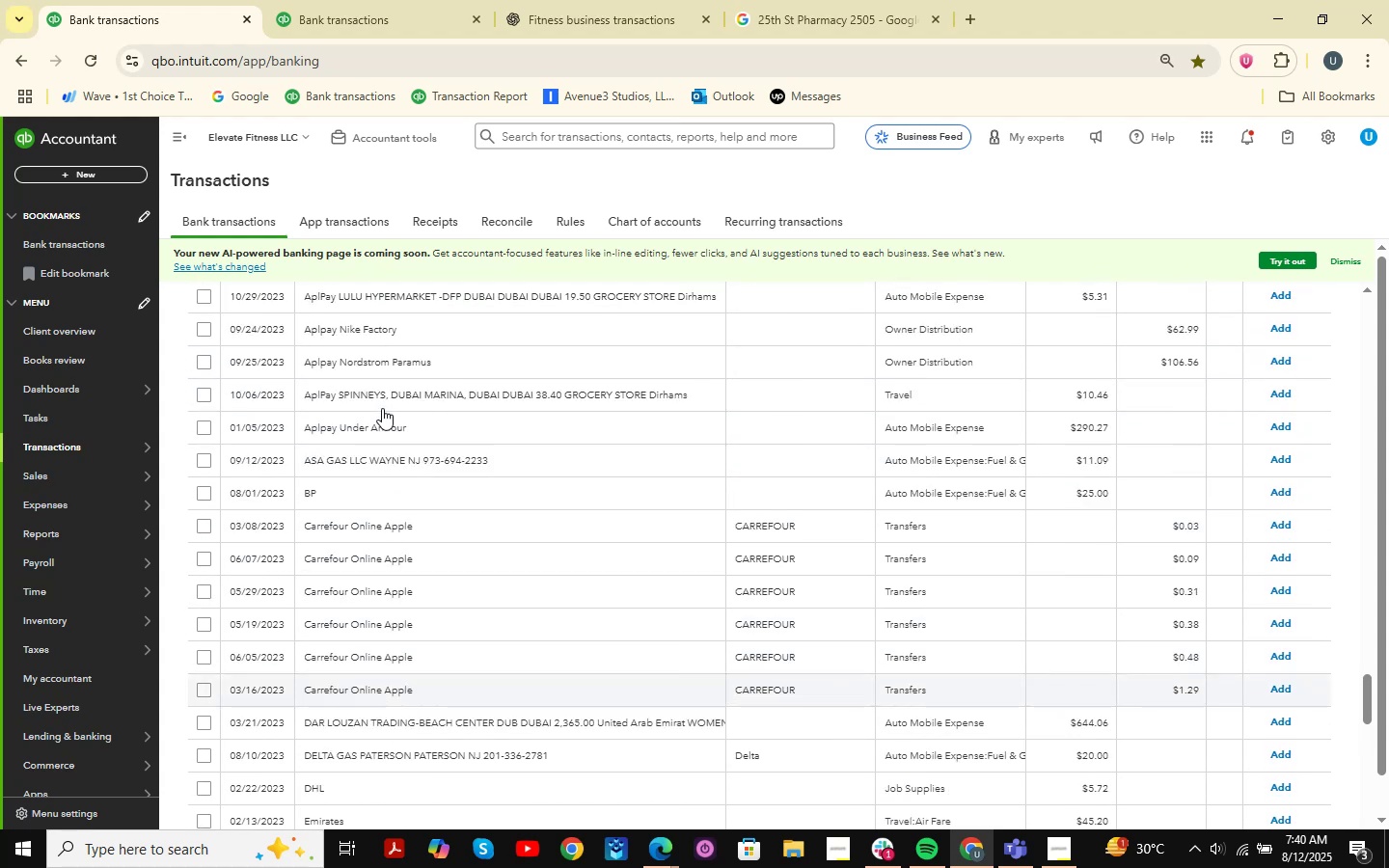 
scroll: coordinate [382, 408], scroll_direction: down, amount: 6.0
 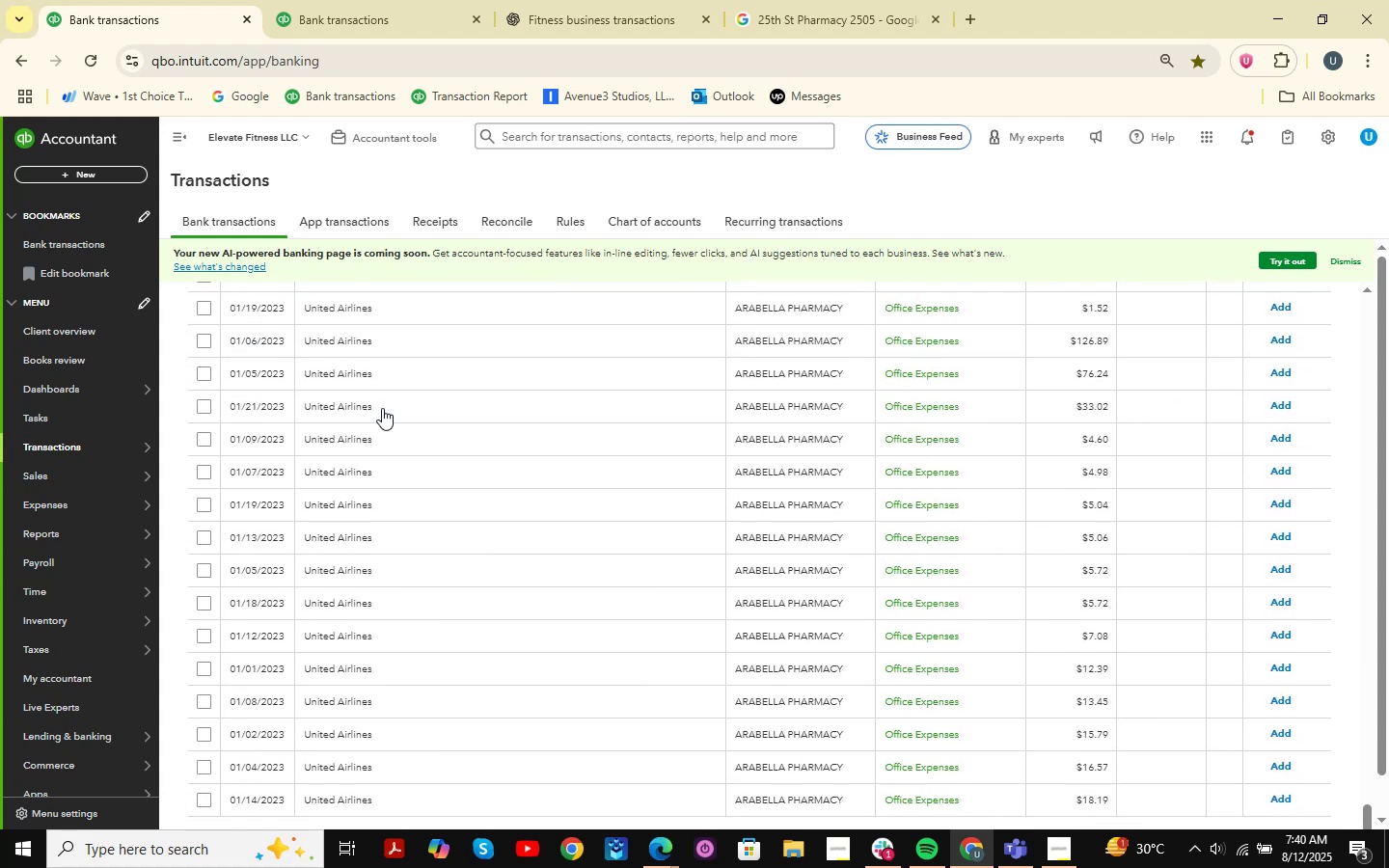 
scroll: coordinate [381, 426], scroll_direction: up, amount: 17.0
 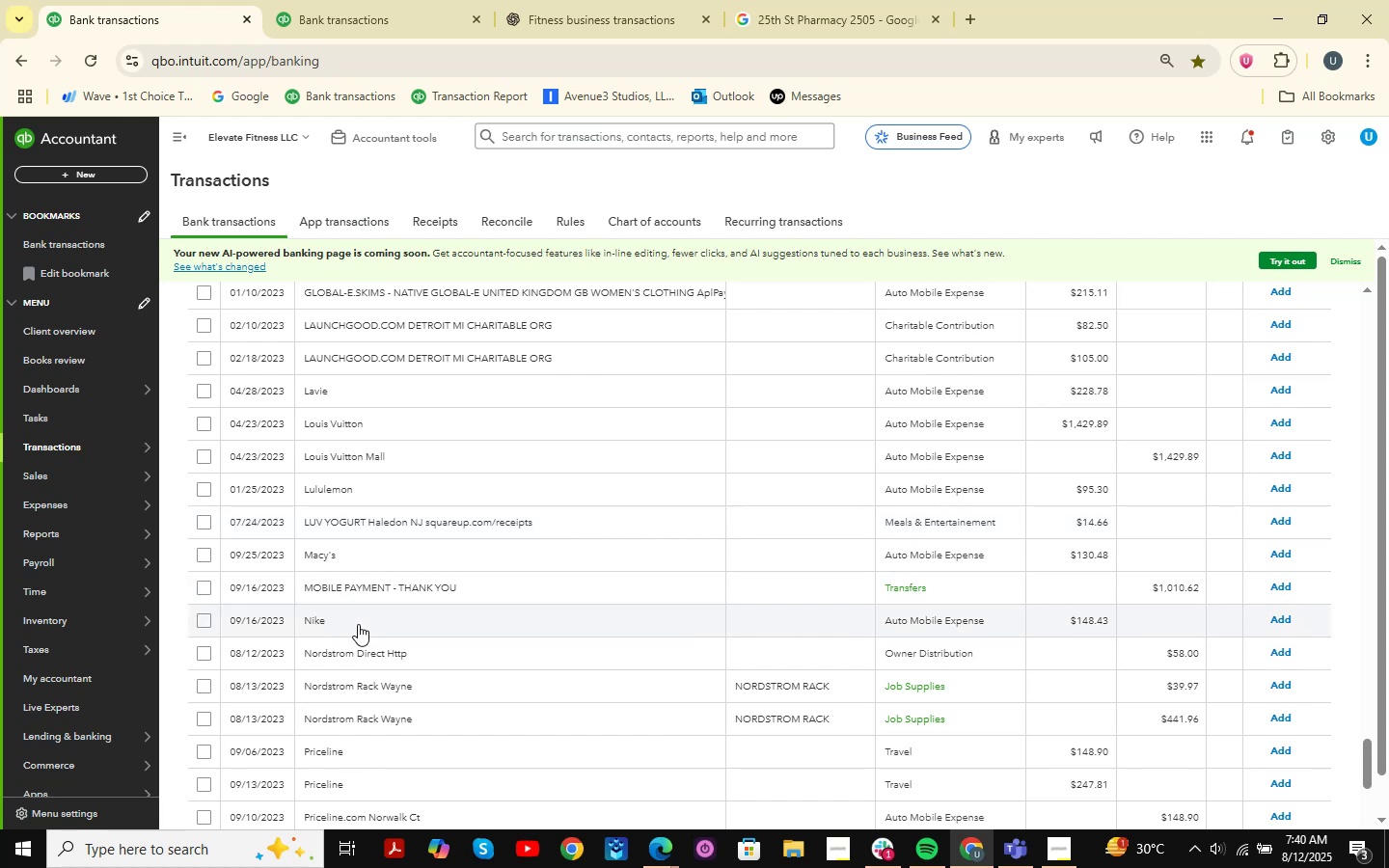 
wait(6.64)
 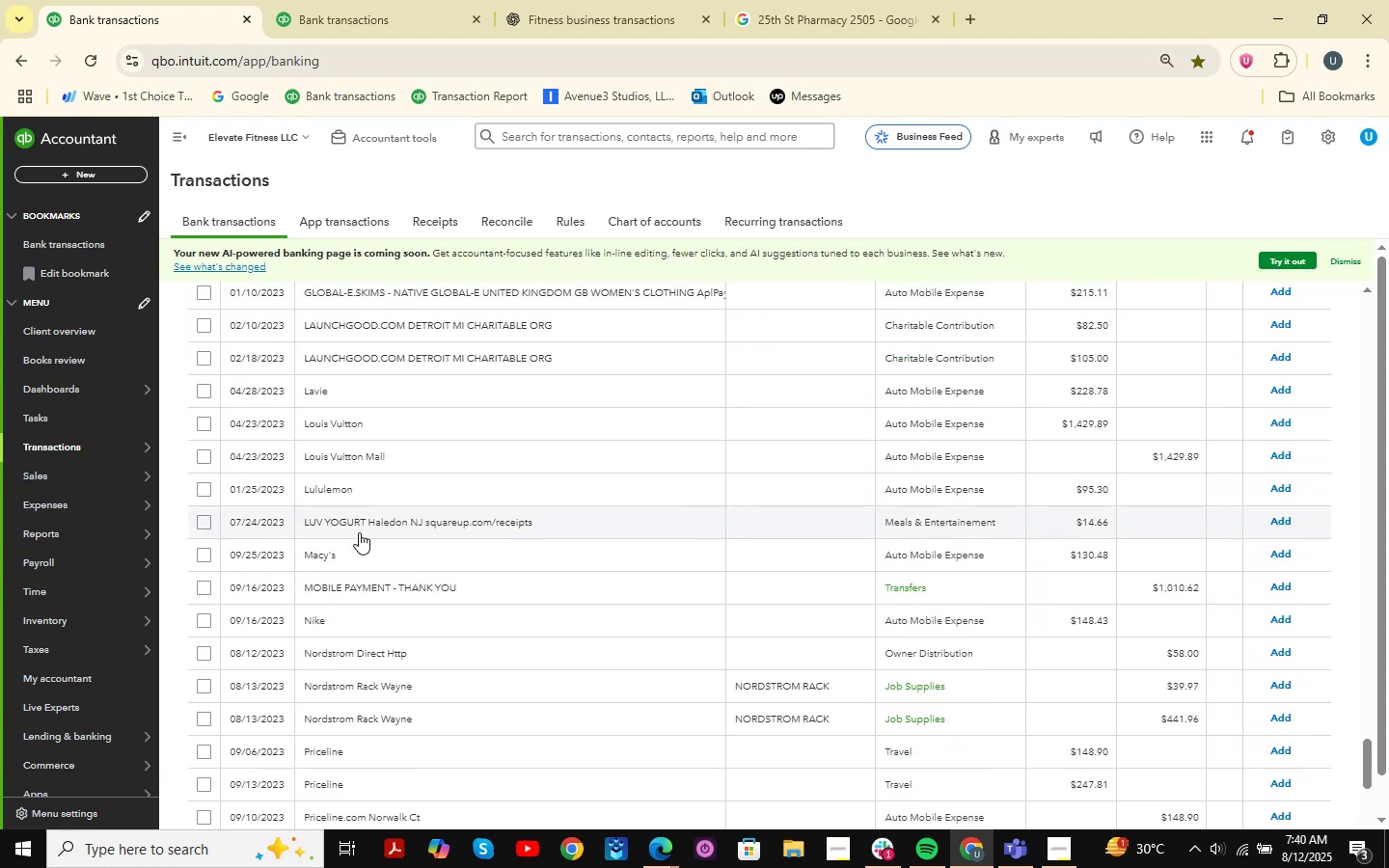 
scroll: coordinate [506, 555], scroll_direction: up, amount: 3.0
 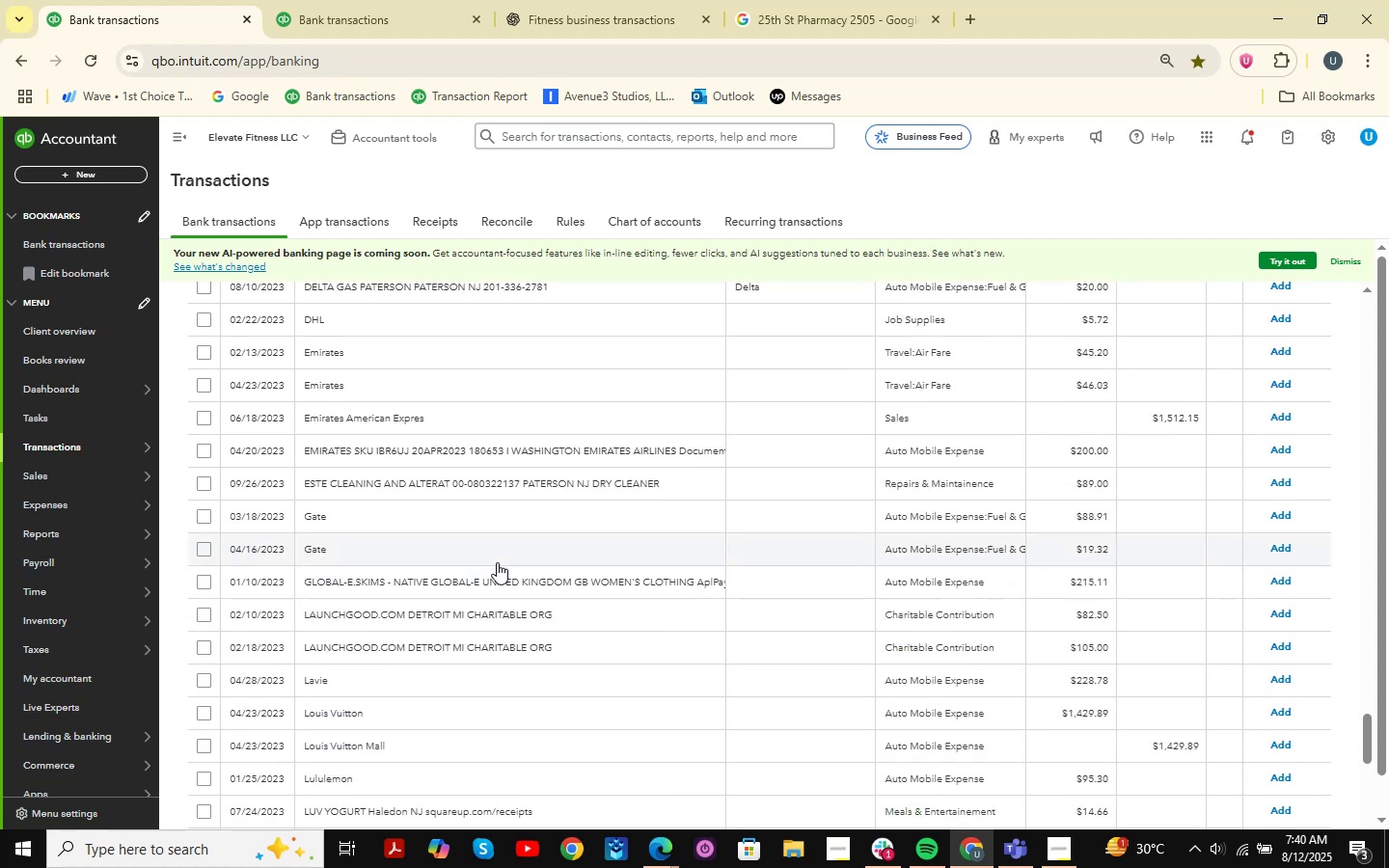 
scroll: coordinate [487, 572], scroll_direction: down, amount: 3.0
 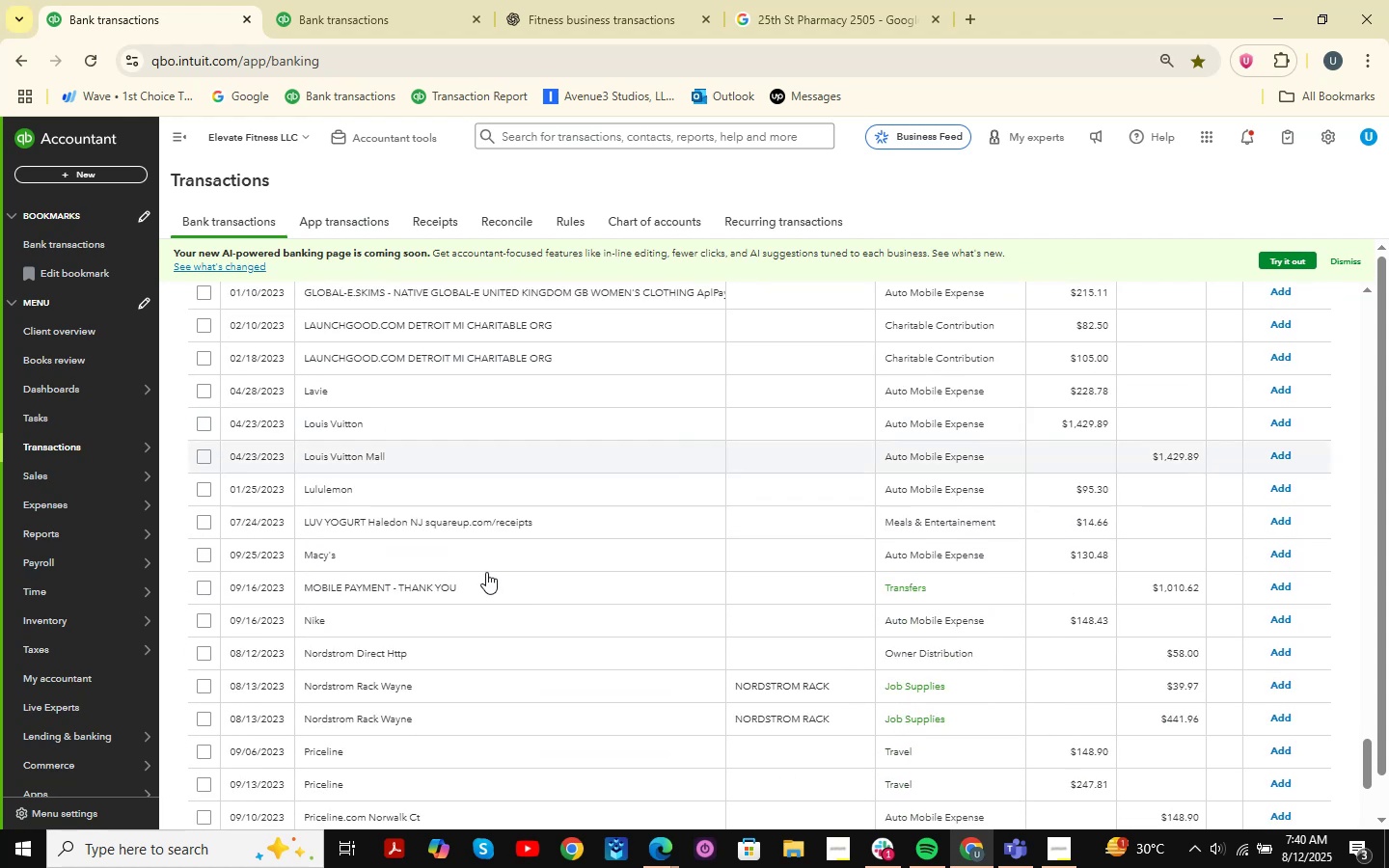 
scroll: coordinate [486, 572], scroll_direction: up, amount: 36.0
 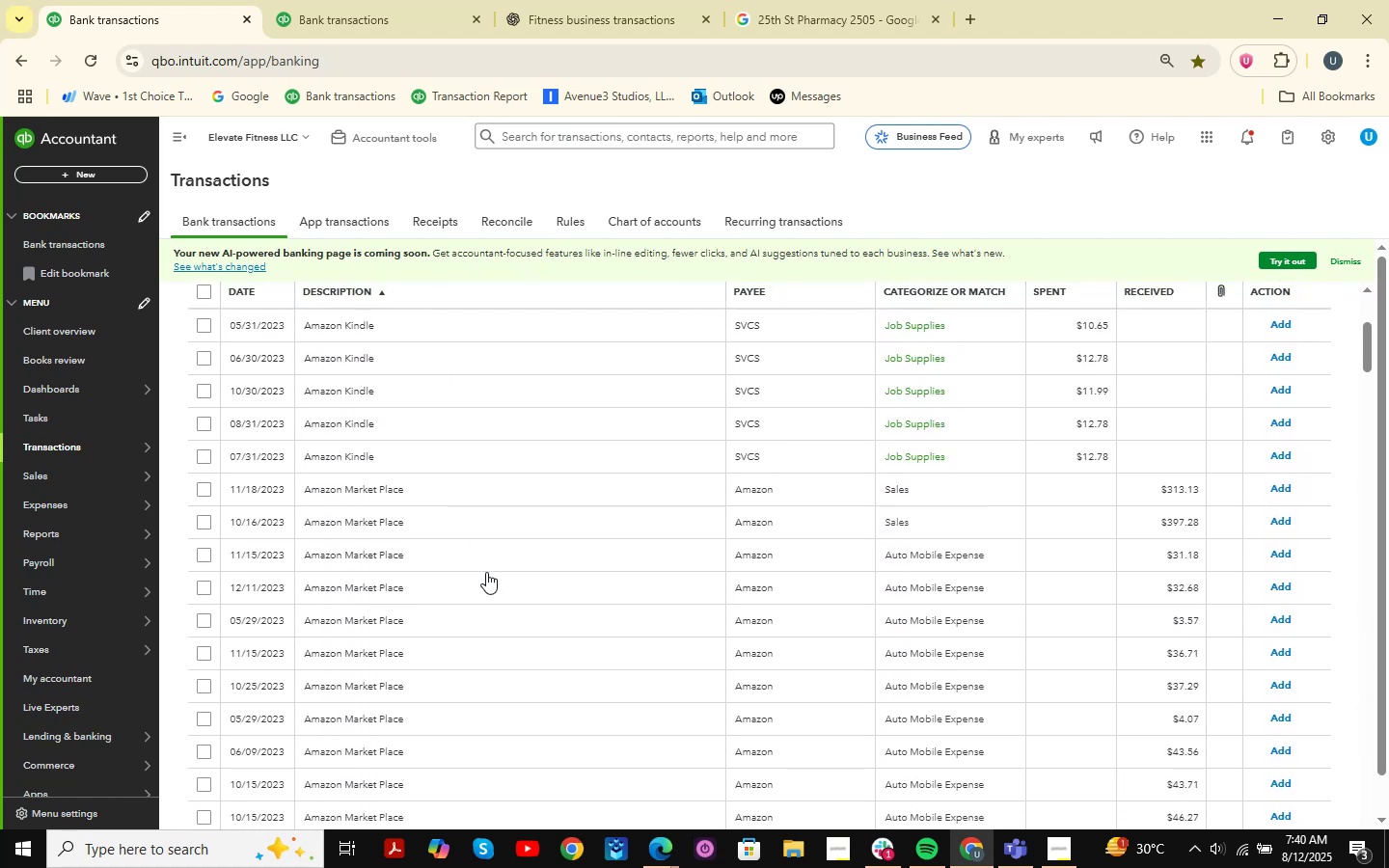 
scroll: coordinate [486, 575], scroll_direction: down, amount: 60.0
 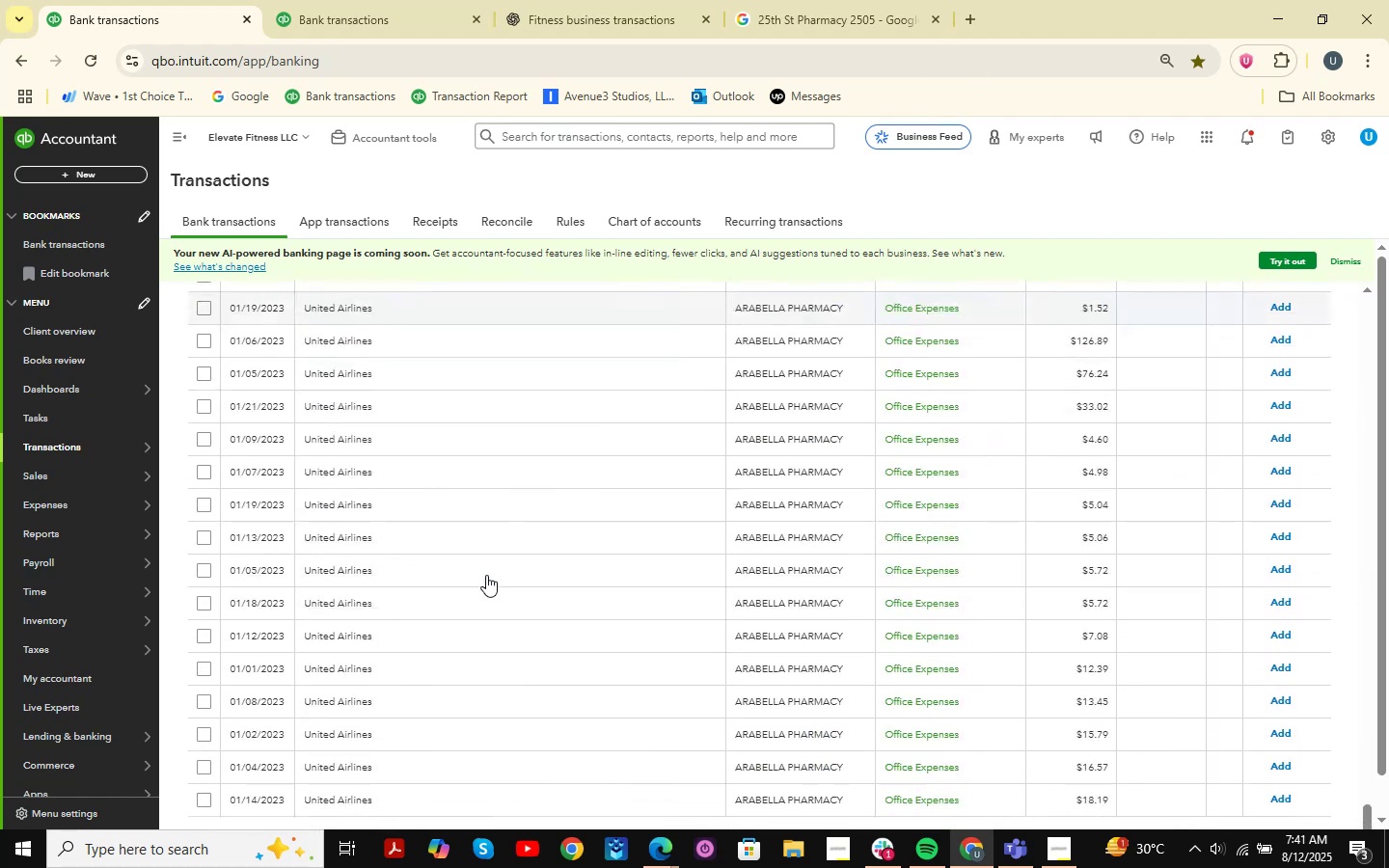 
scroll: coordinate [486, 575], scroll_direction: up, amount: 4.0
 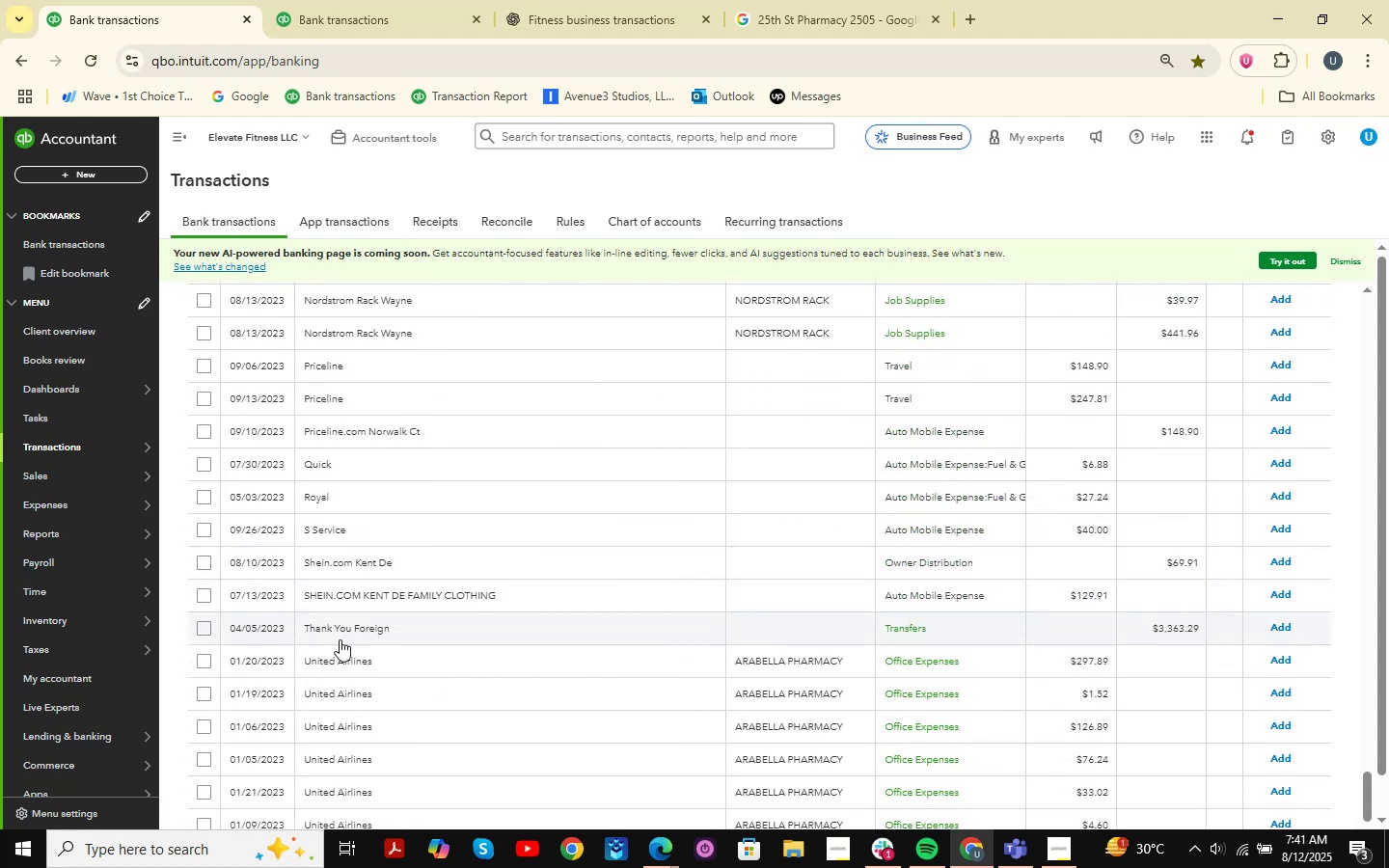 
left_click([341, 665])
 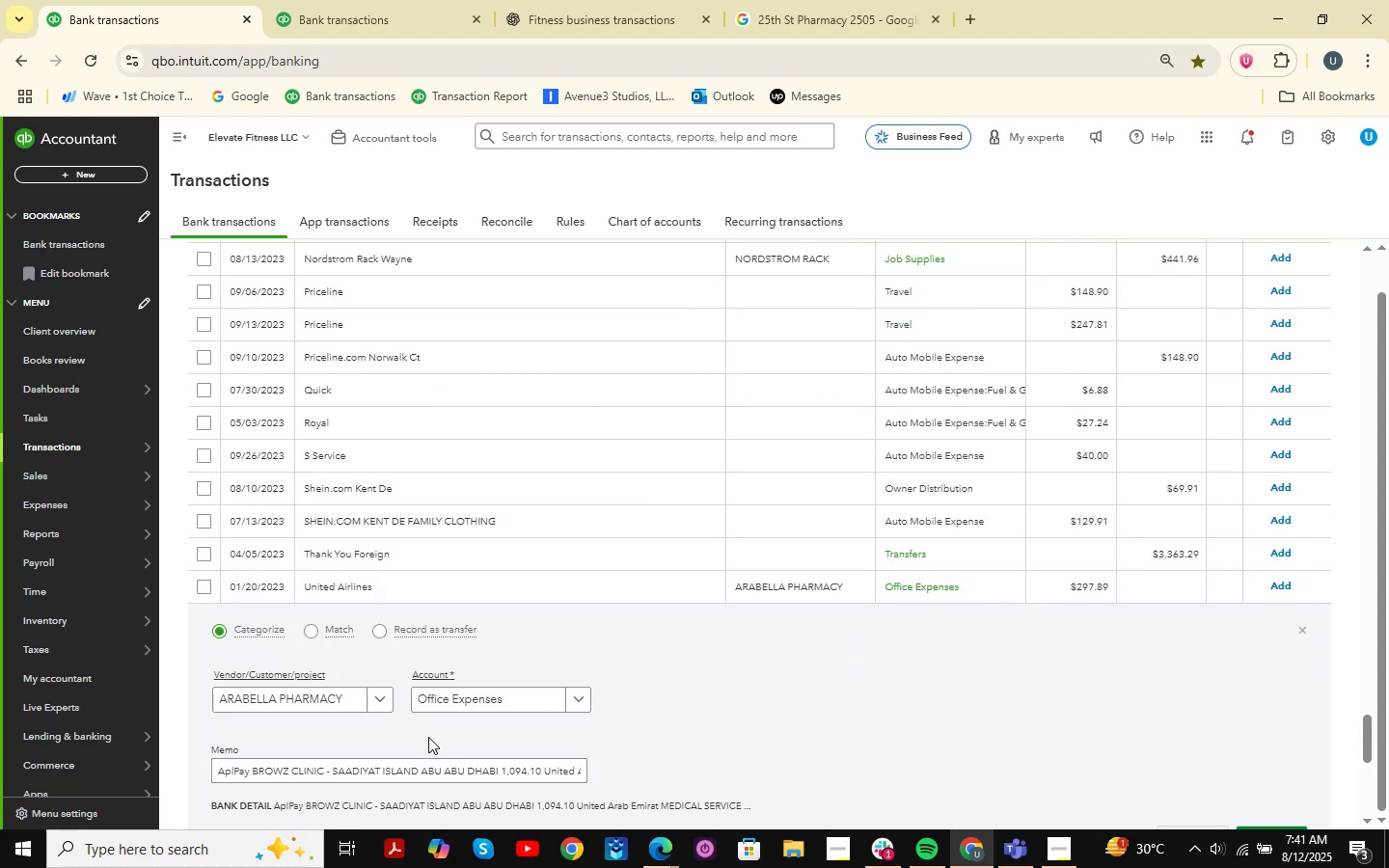 
left_click_drag(start_coordinate=[282, 775], to_coordinate=[505, 768])
 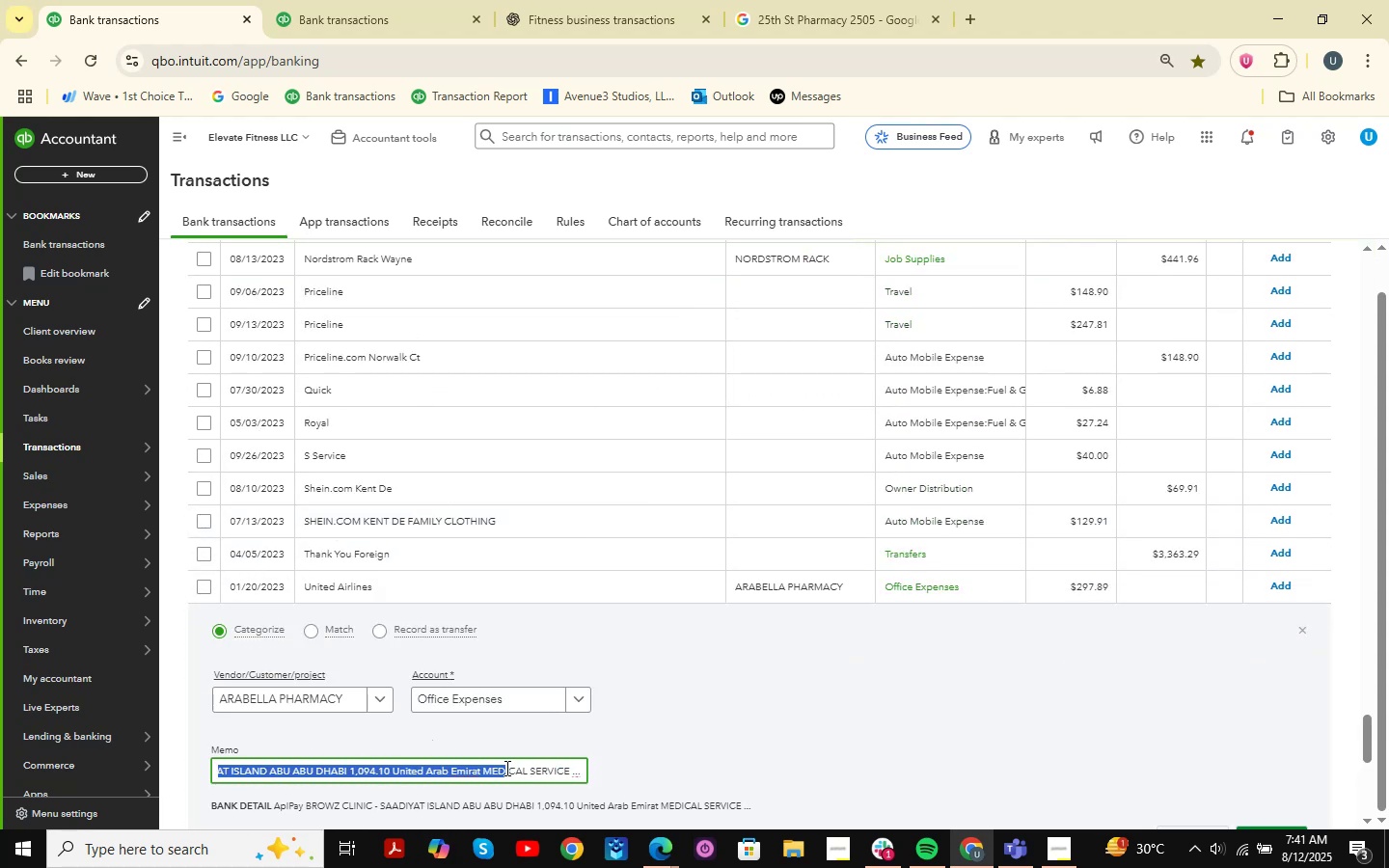 
left_click([505, 768])
 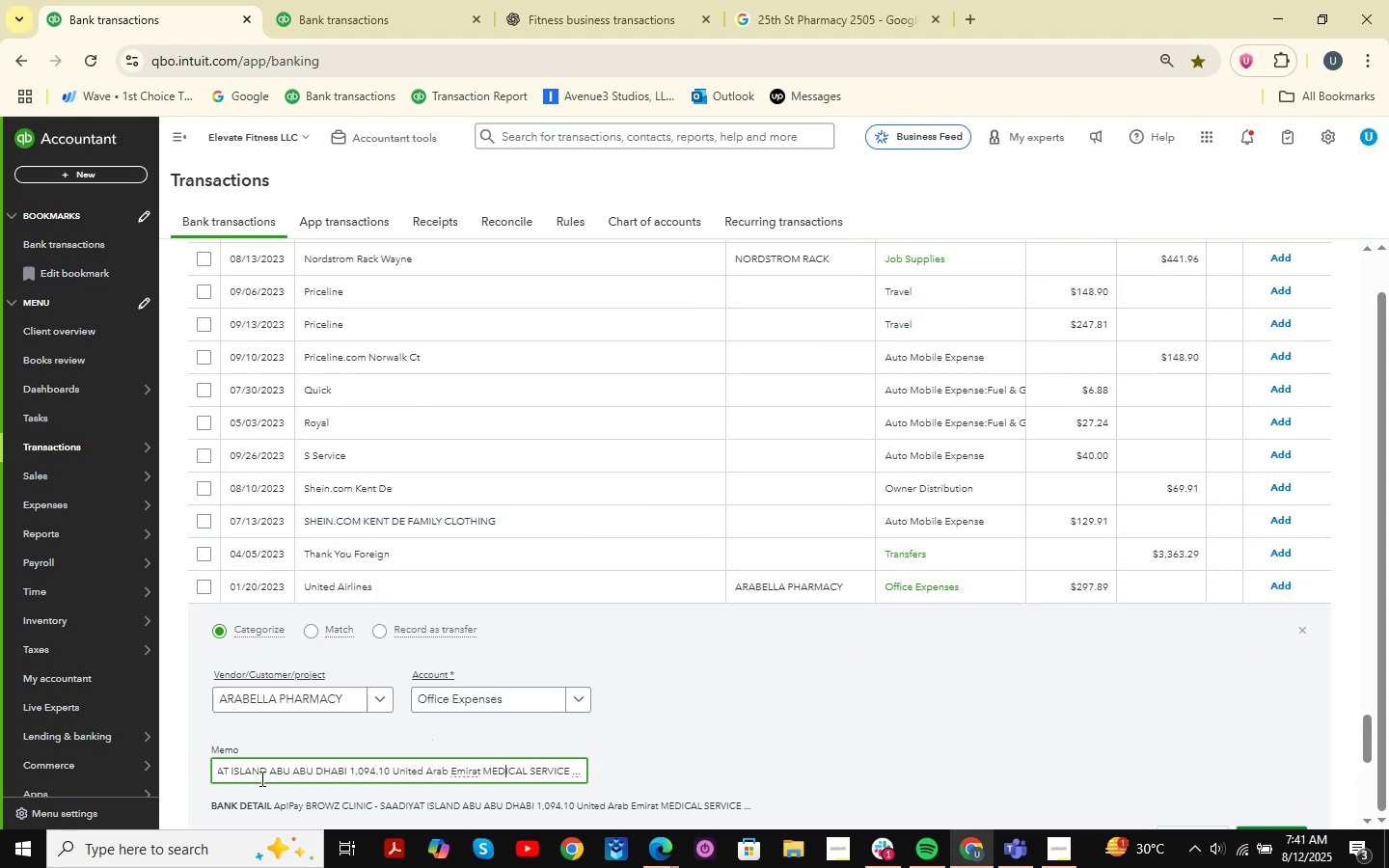 
left_click([286, 773])
 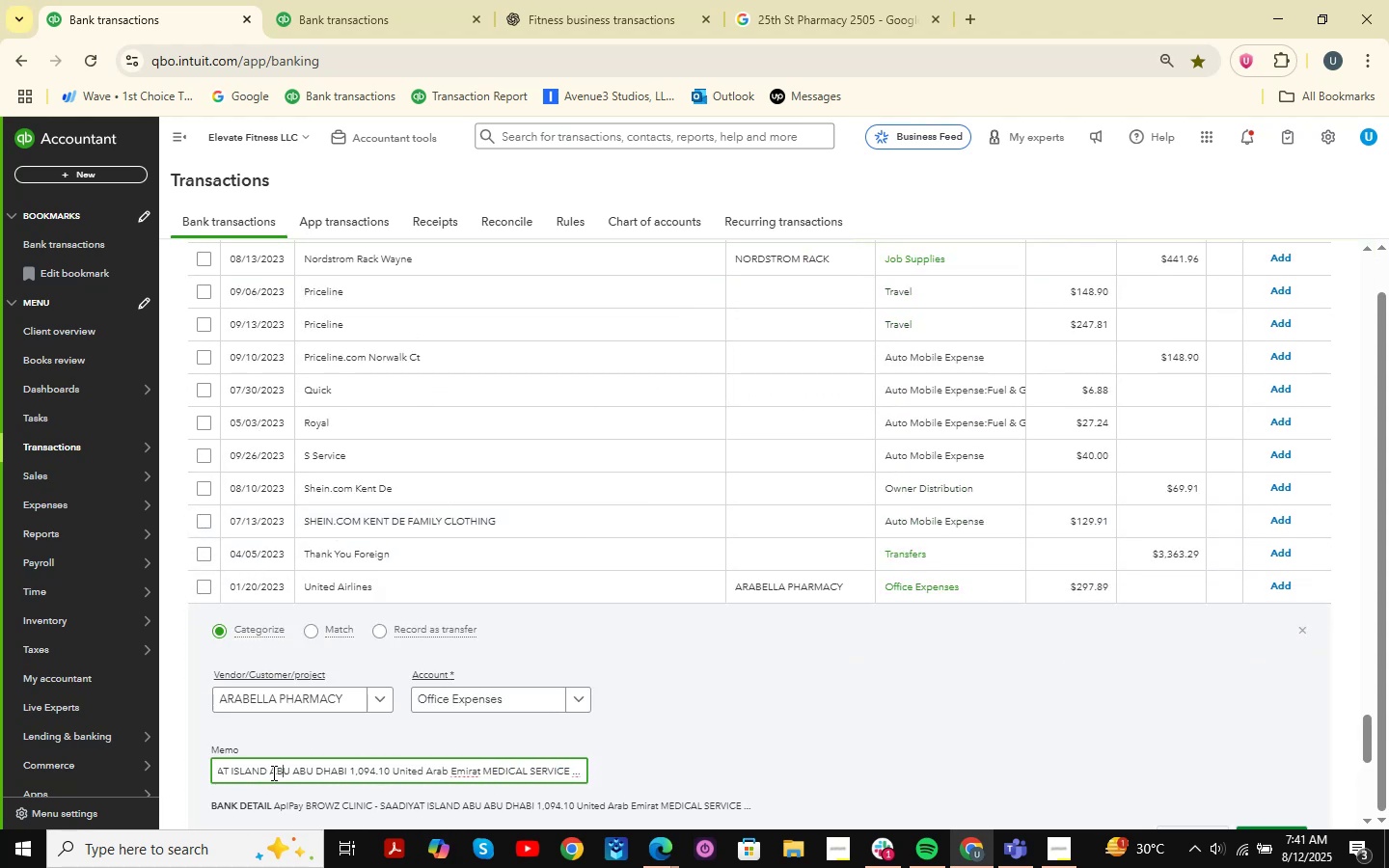 
left_click_drag(start_coordinate=[369, 768], to_coordinate=[186, 759])
 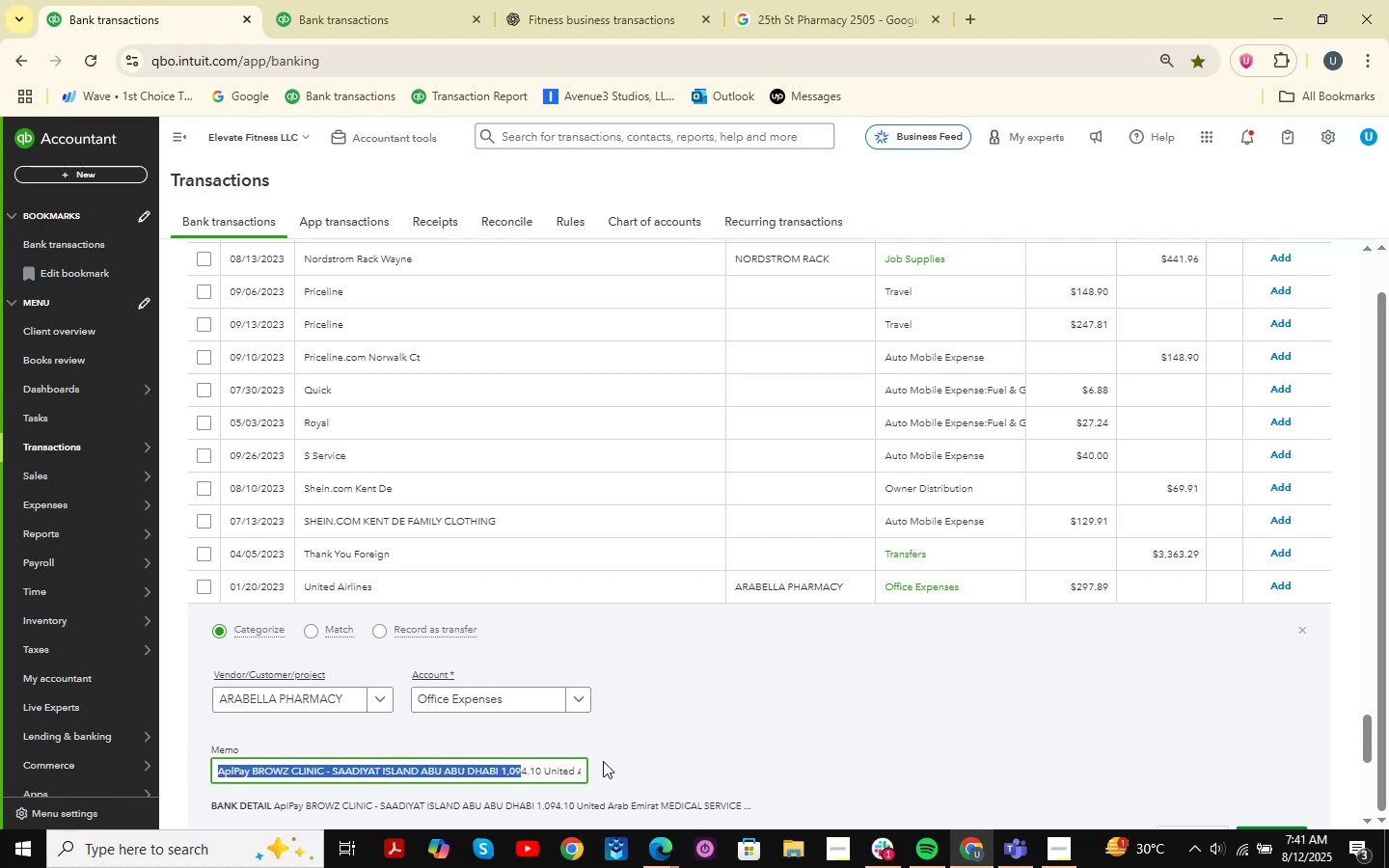 
left_click_drag(start_coordinate=[509, 773], to_coordinate=[590, 769])
 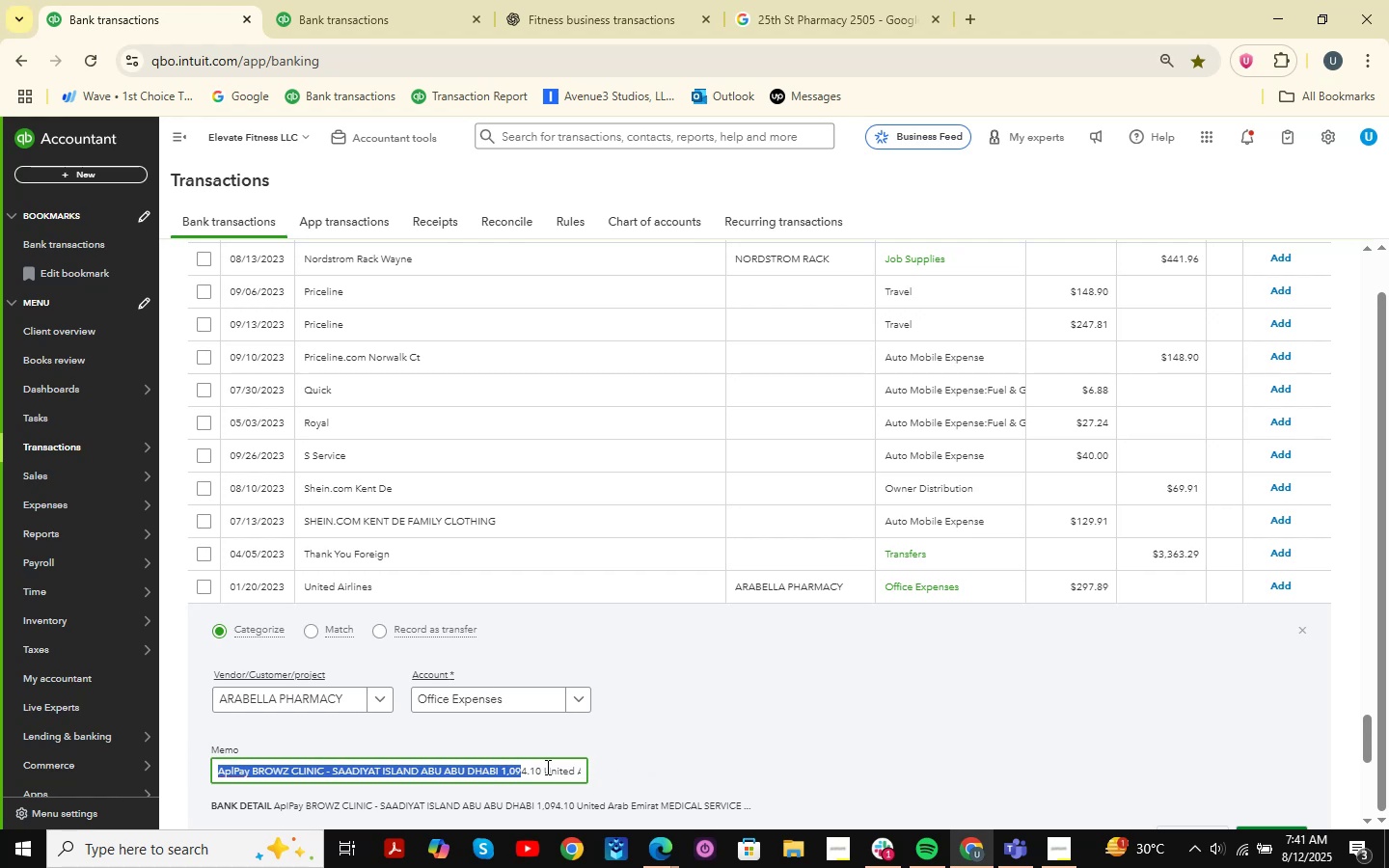 
left_click([546, 767])
 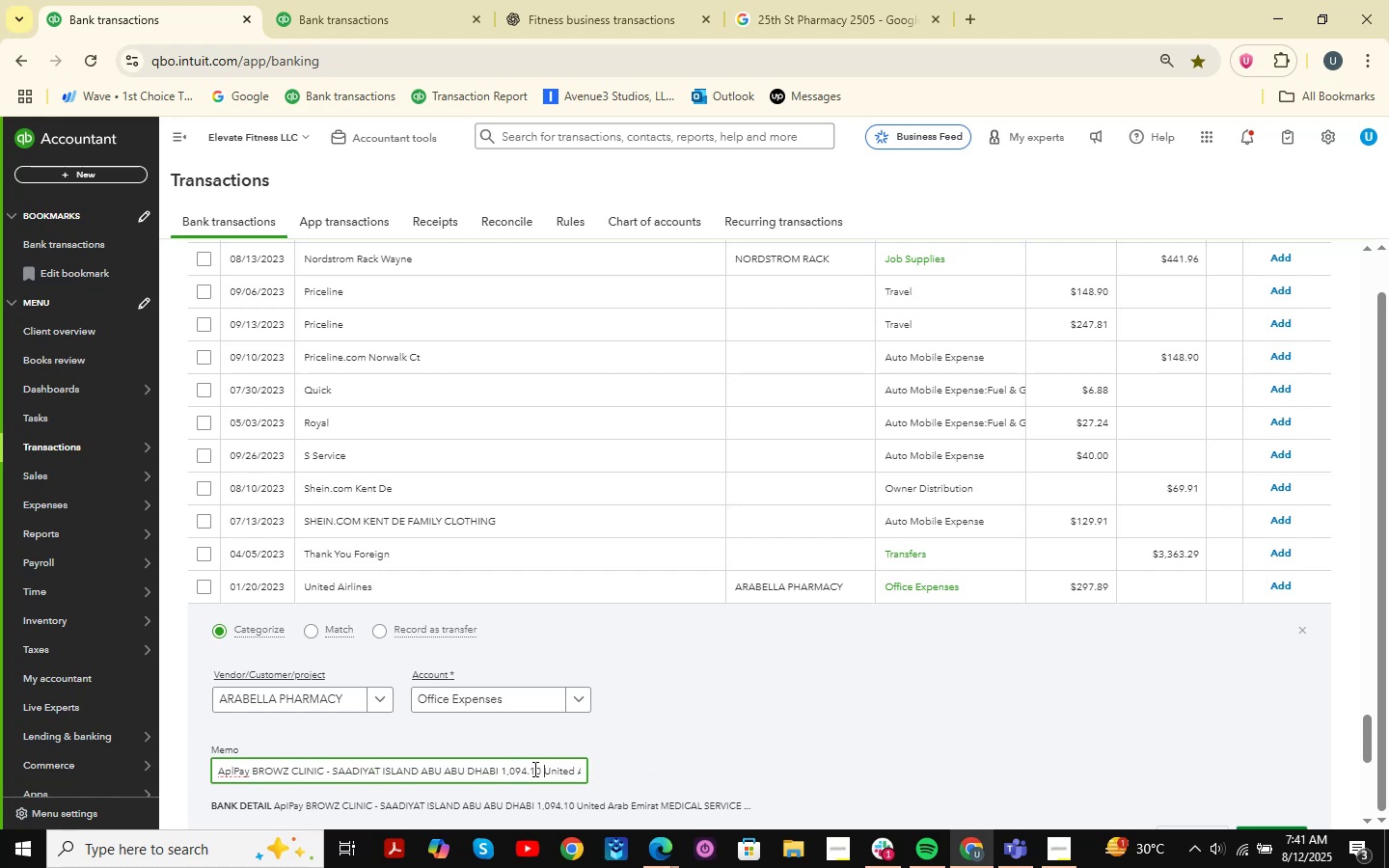 
left_click_drag(start_coordinate=[532, 769], to_coordinate=[609, 772])
 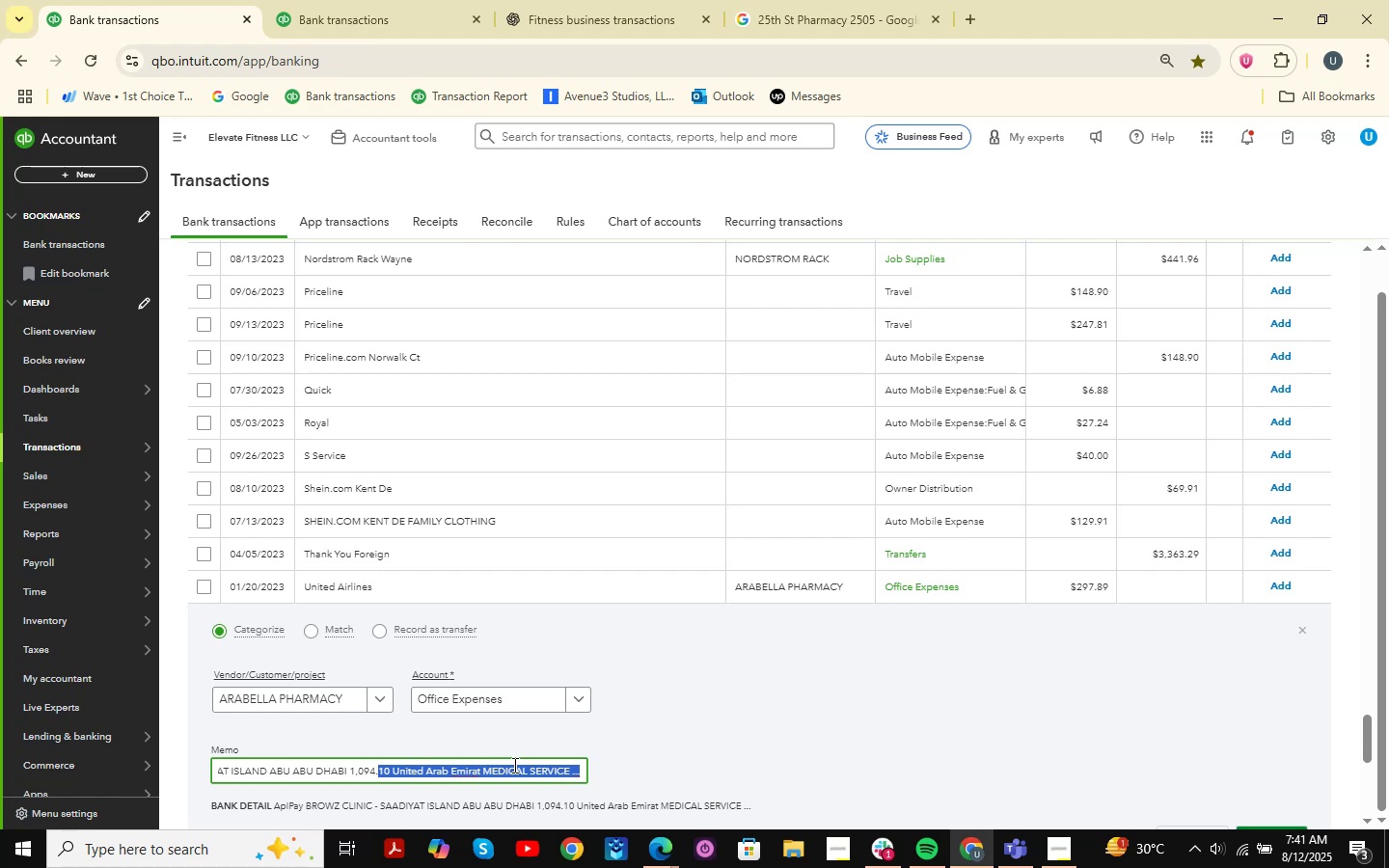 
wait(13.14)
 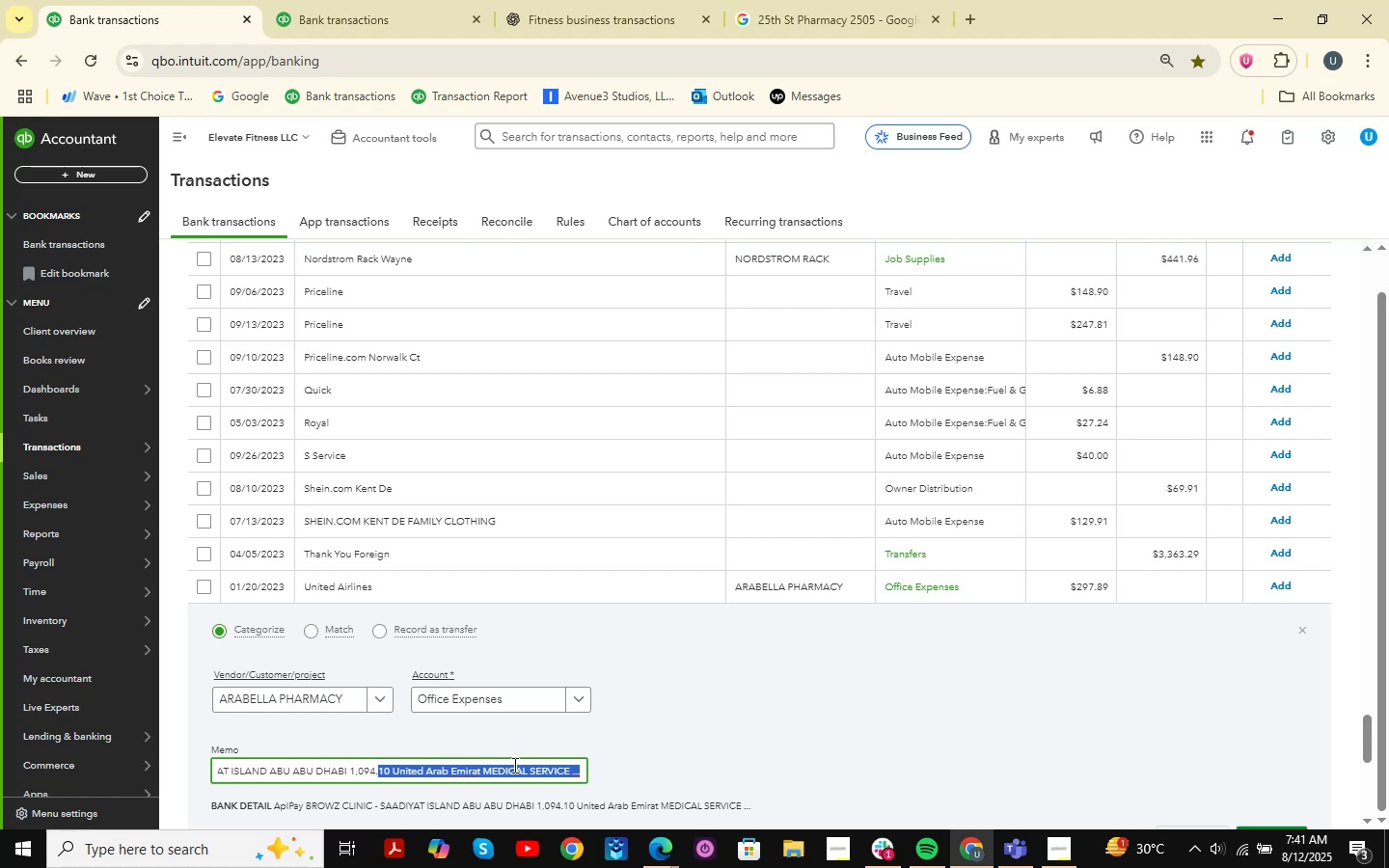 
scroll: coordinate [537, 621], scroll_direction: down, amount: 5.0
 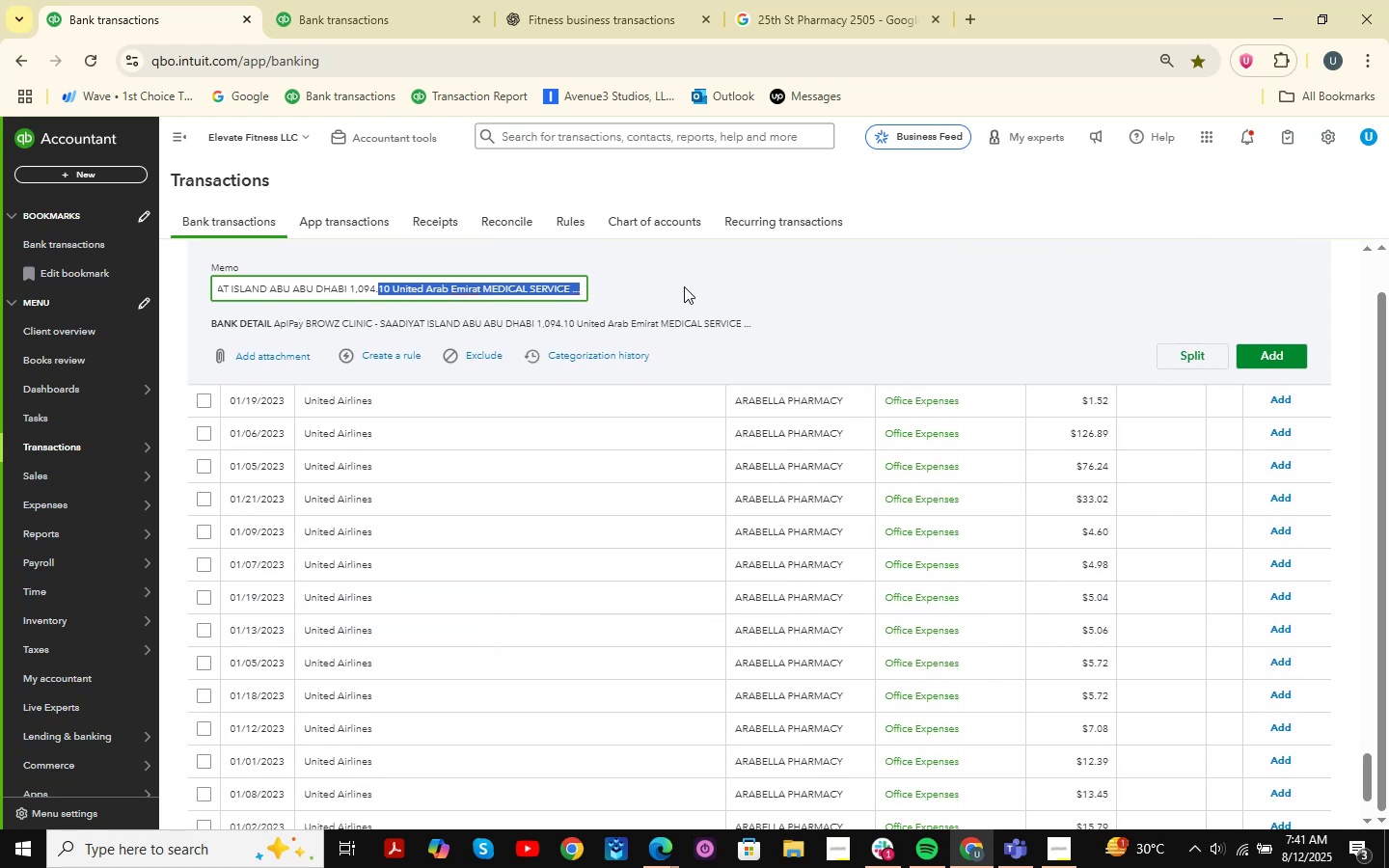 
scroll: coordinate [701, 399], scroll_direction: up, amount: 2.0
 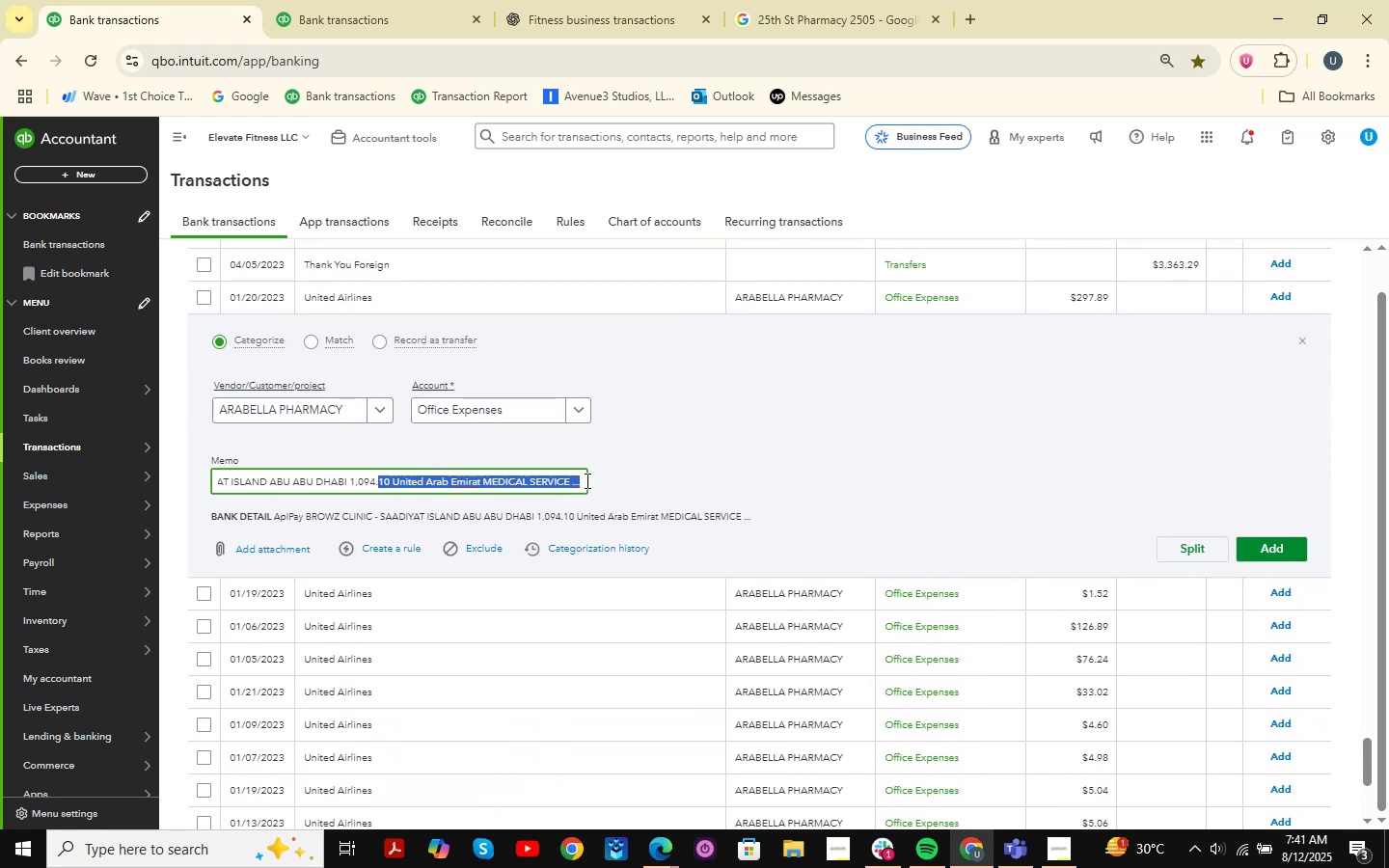 
left_click([579, 482])
 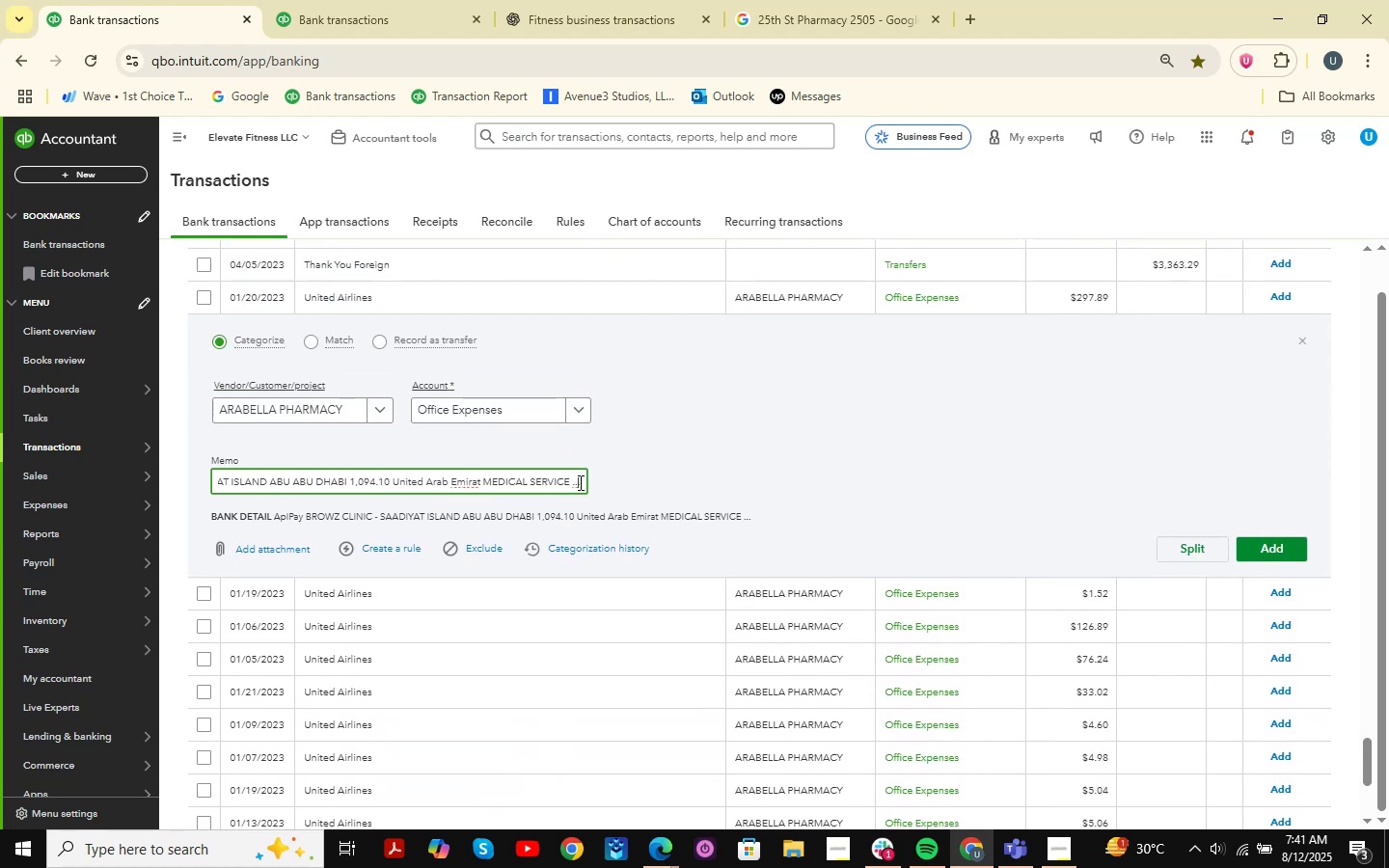 
left_click_drag(start_coordinate=[579, 482], to_coordinate=[399, 468])
 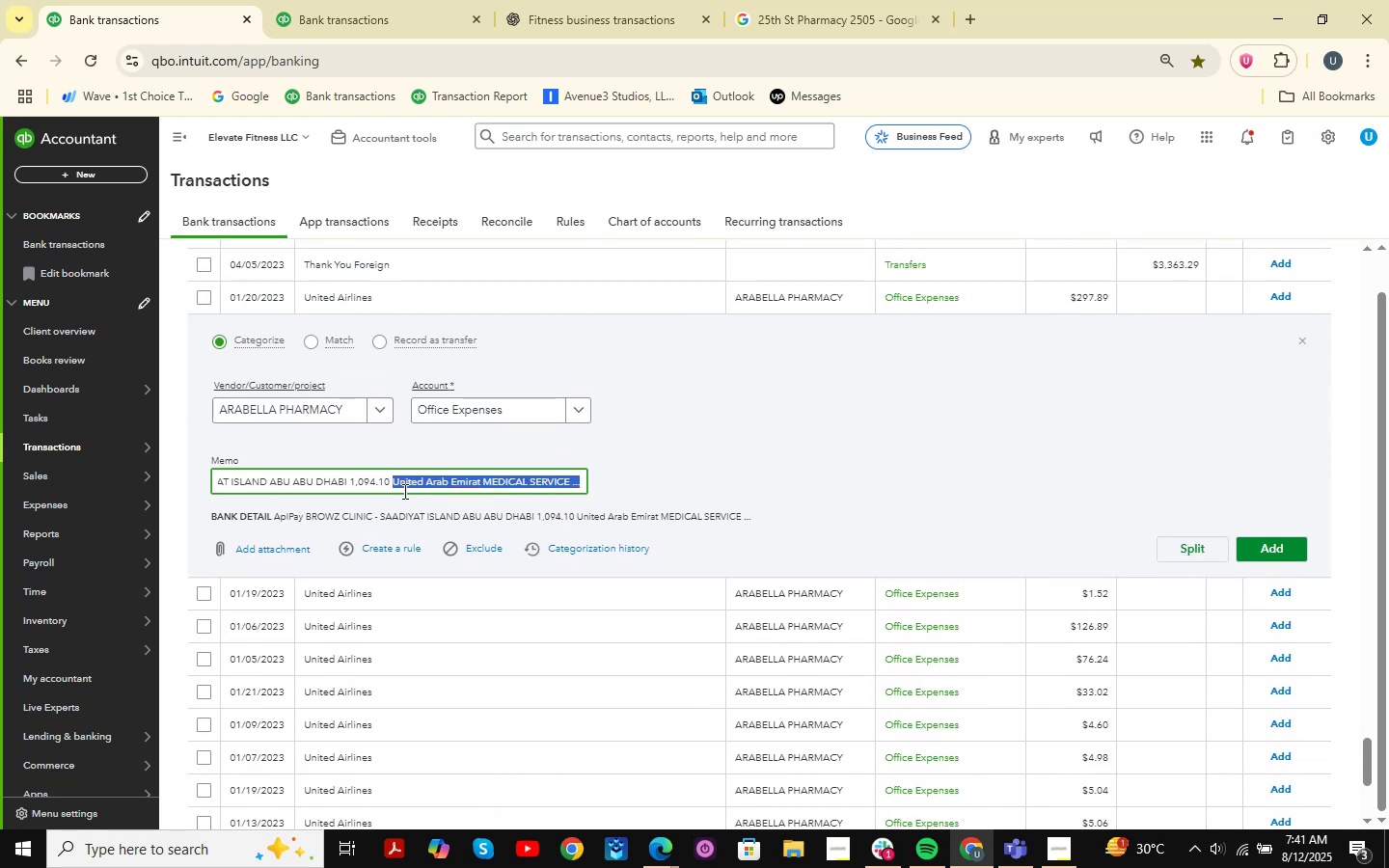 
left_click([403, 493])
 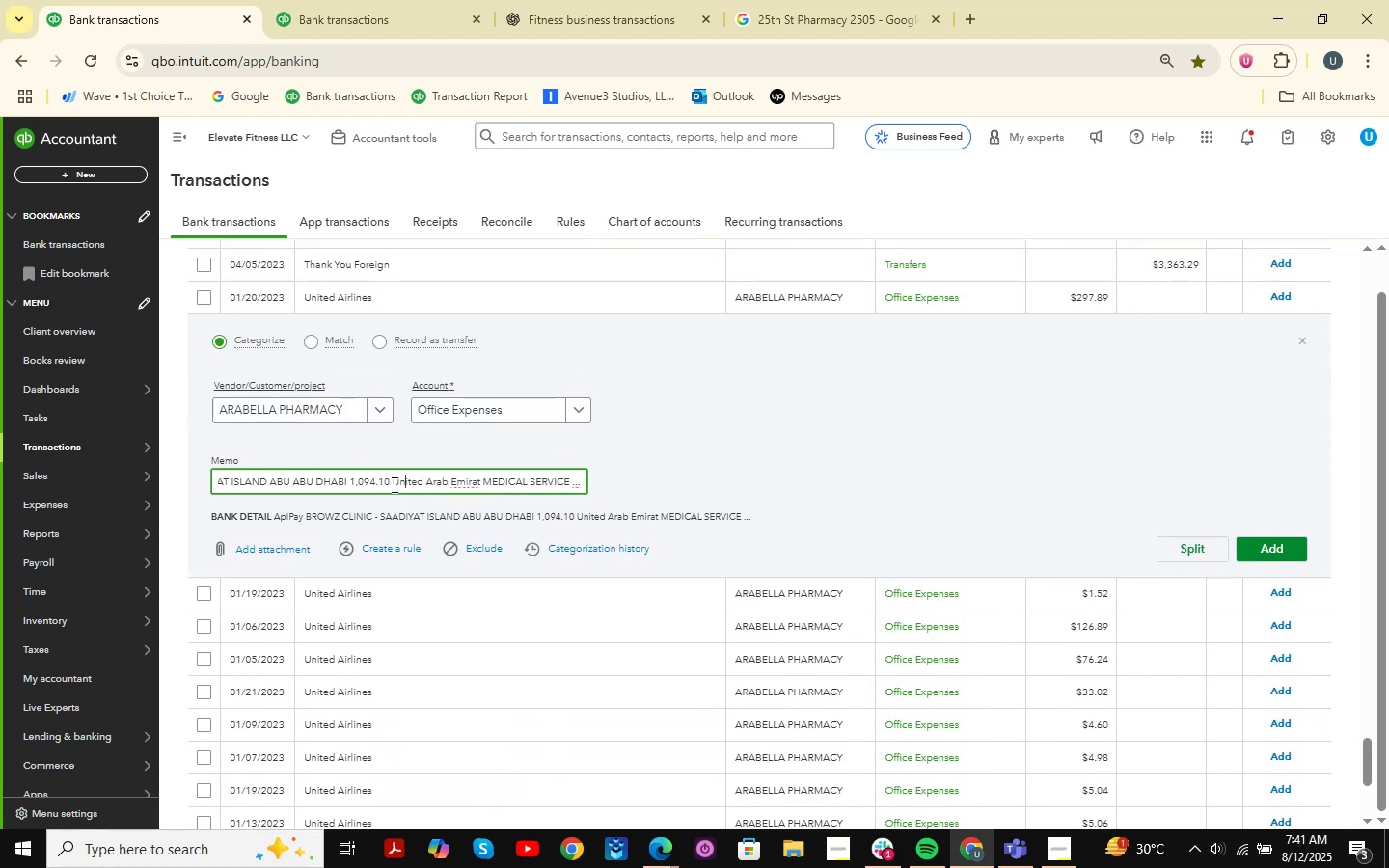 
left_click_drag(start_coordinate=[392, 484], to_coordinate=[688, 511])
 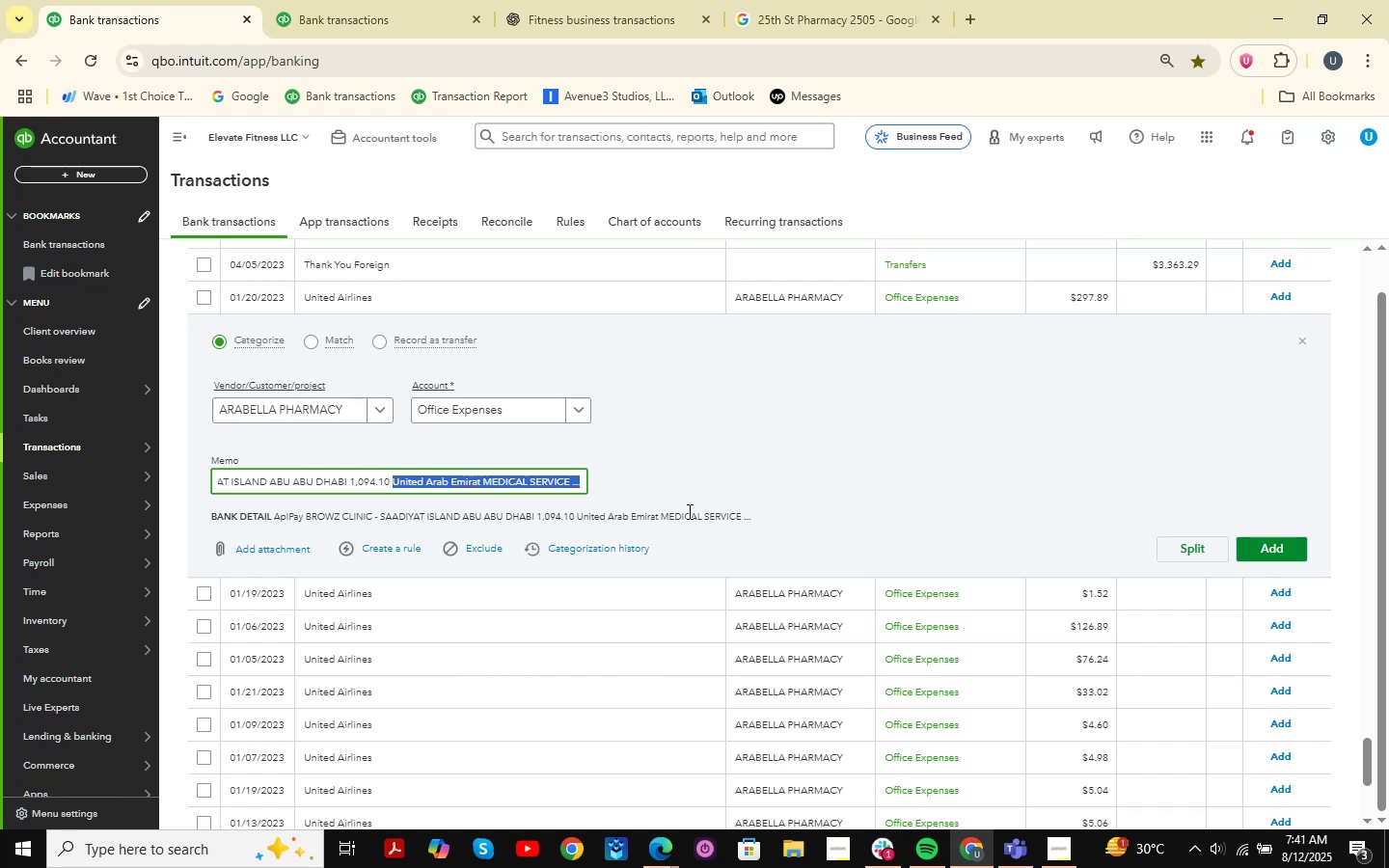 
key(Control+ControlLeft)
 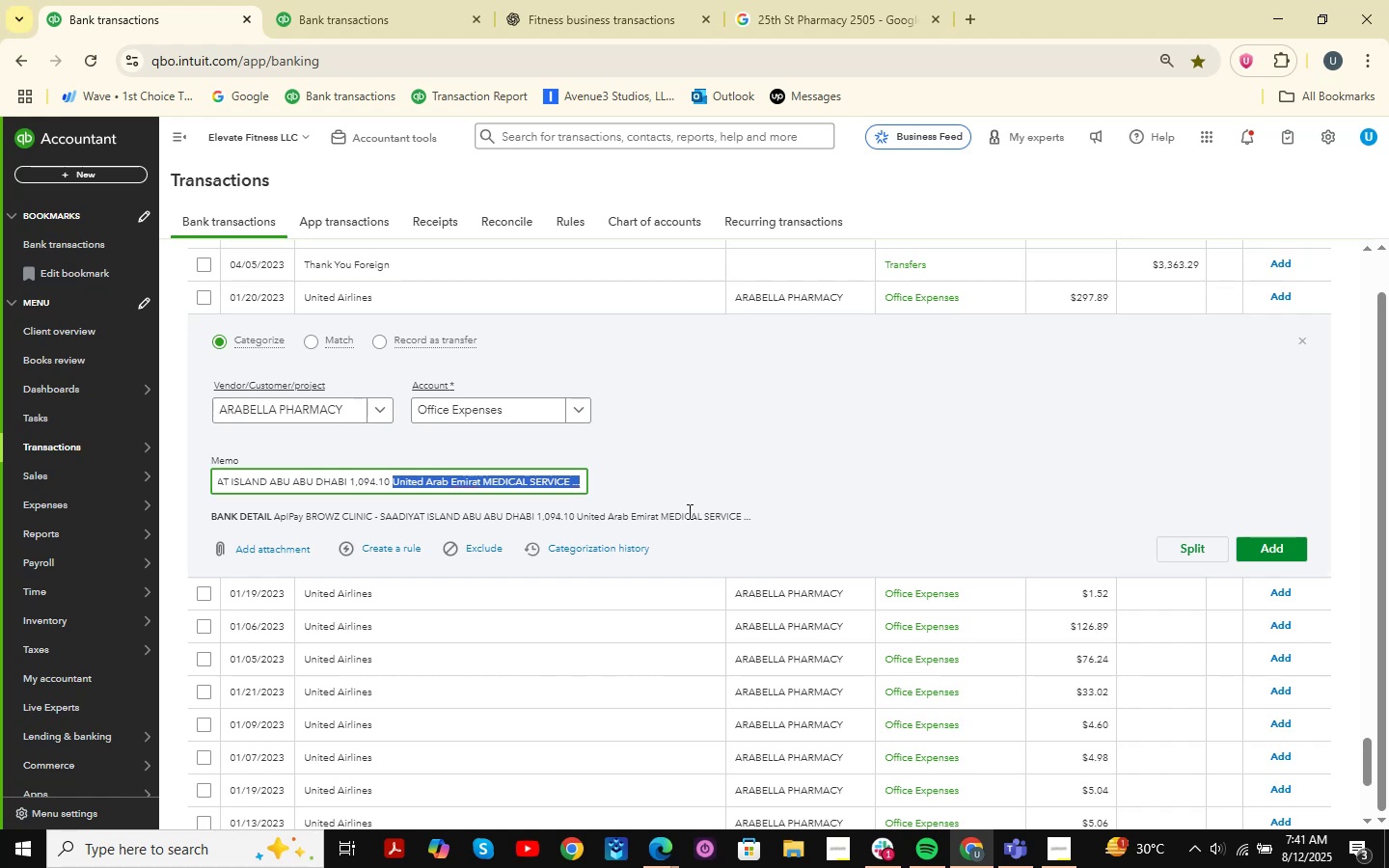 
key(Control+C)
 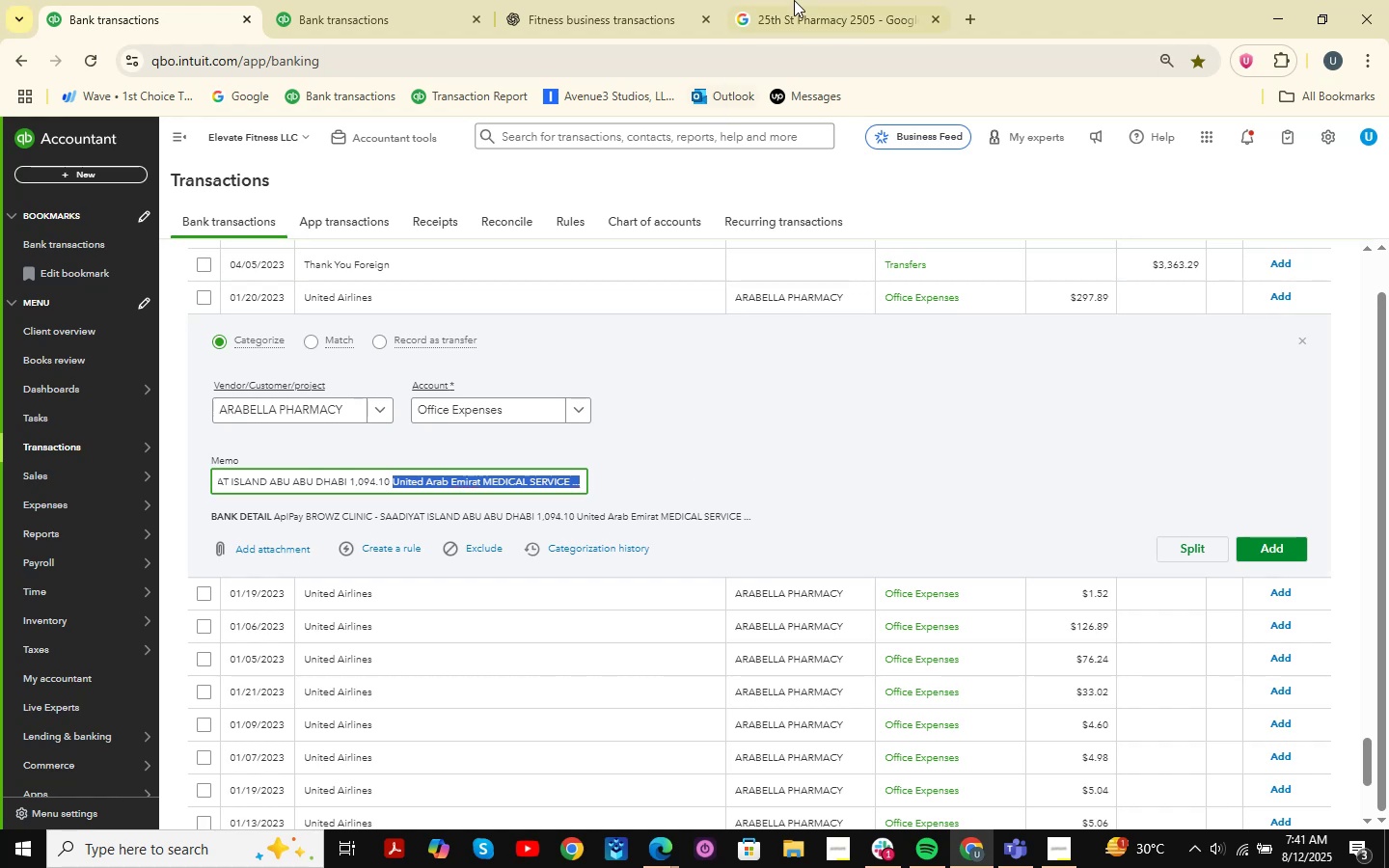 
double_click([646, 0])
 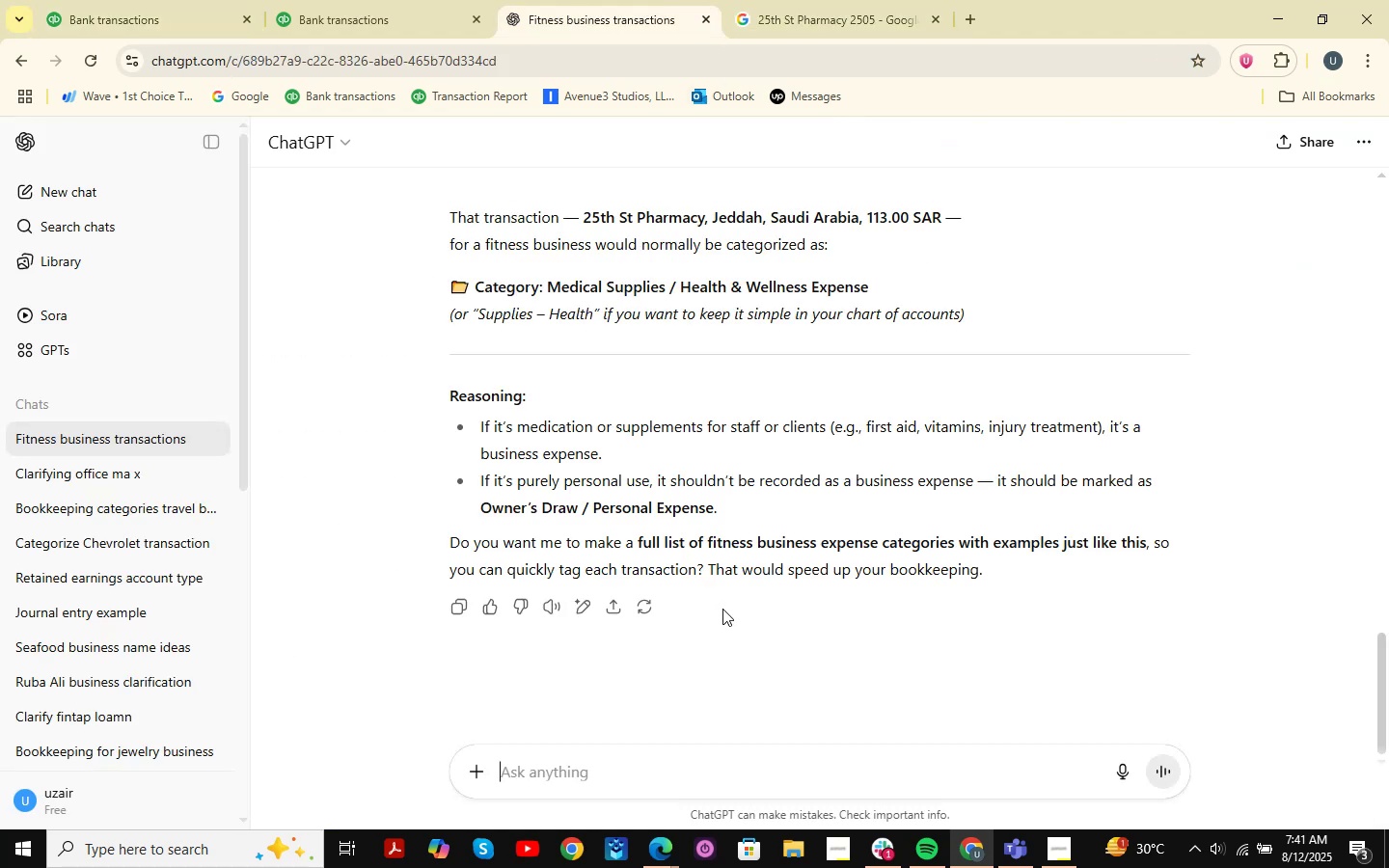 
key(Control+ControlLeft)
 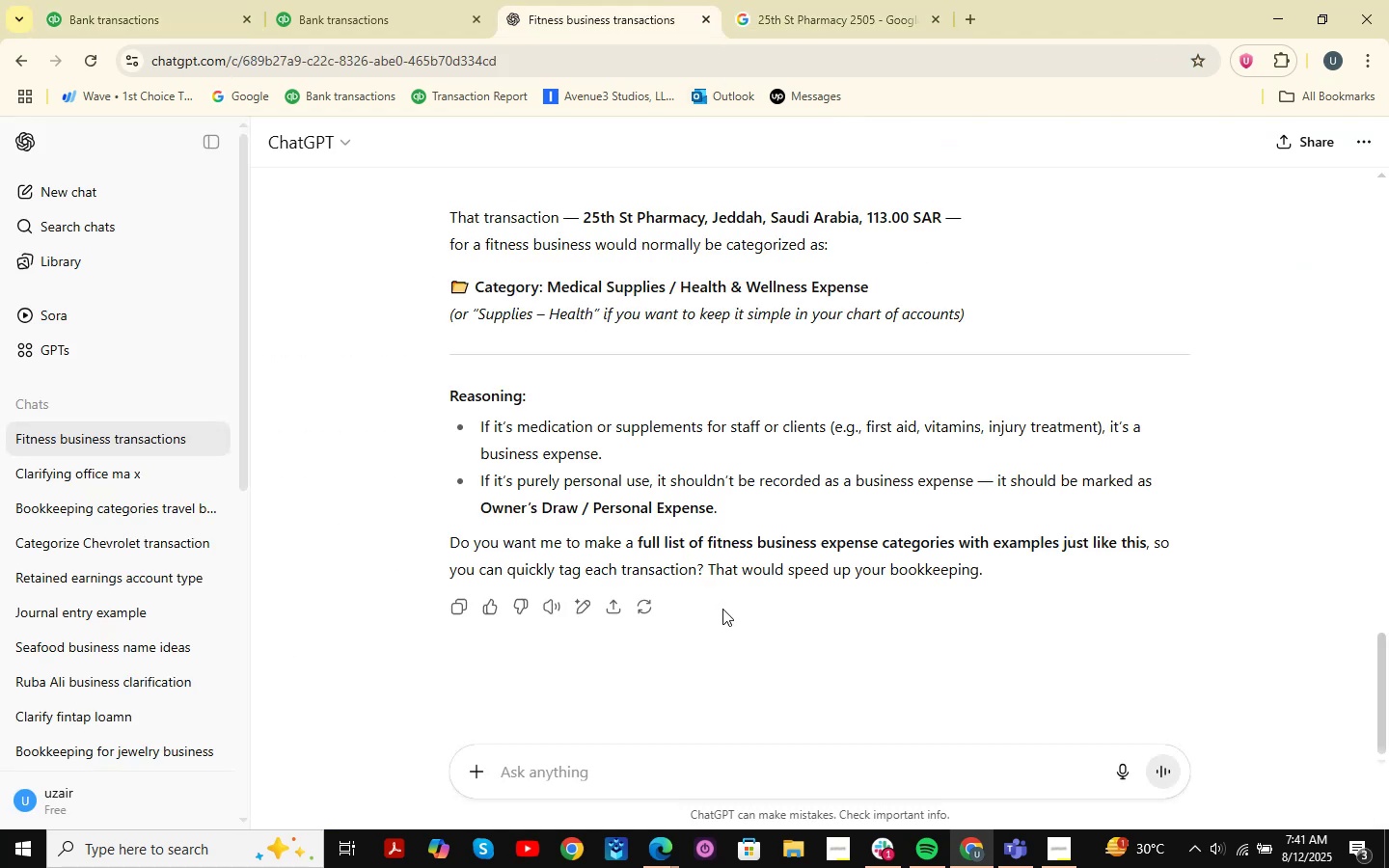 
key(Control+V)
 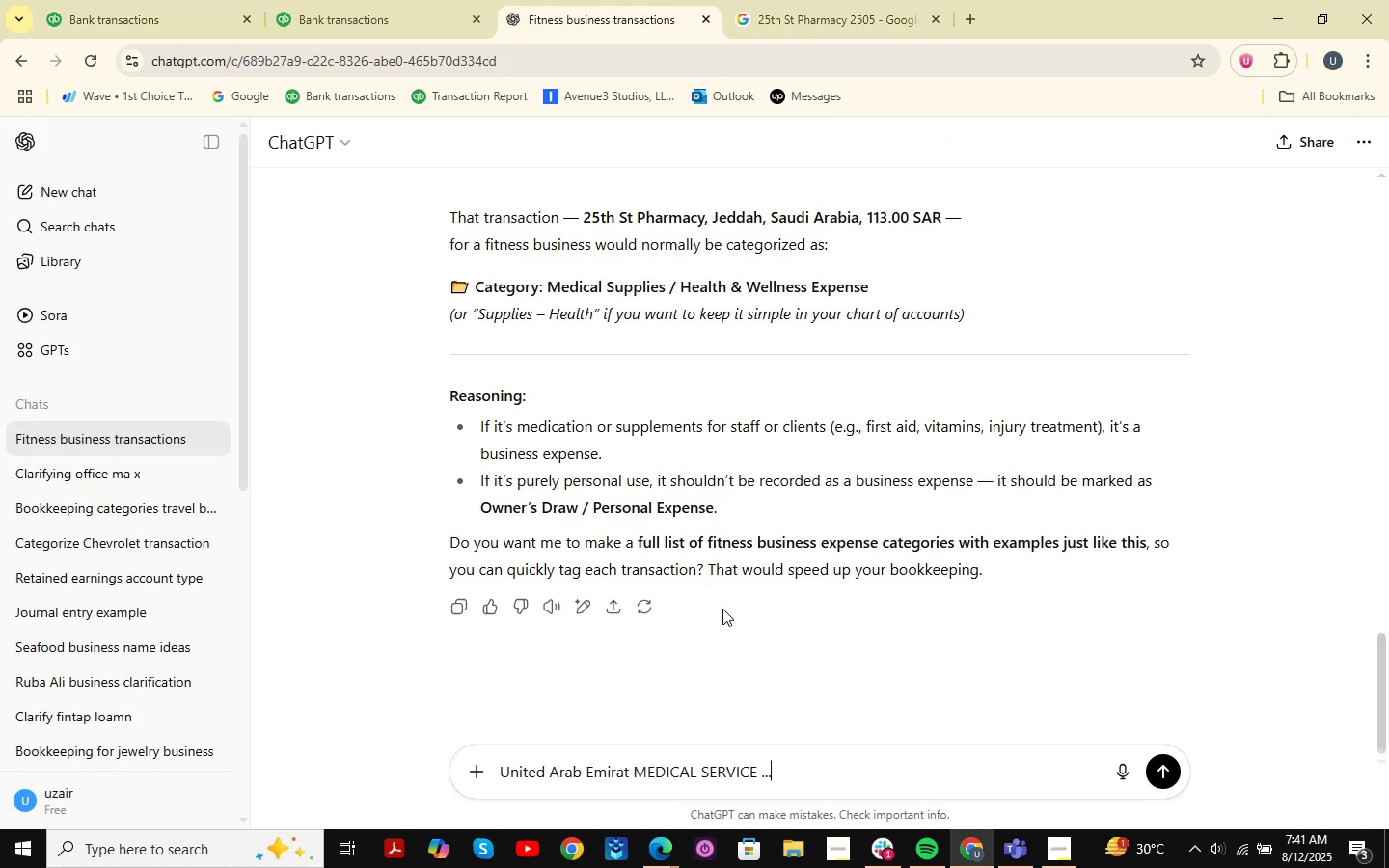 
key(NumpadEnter)
 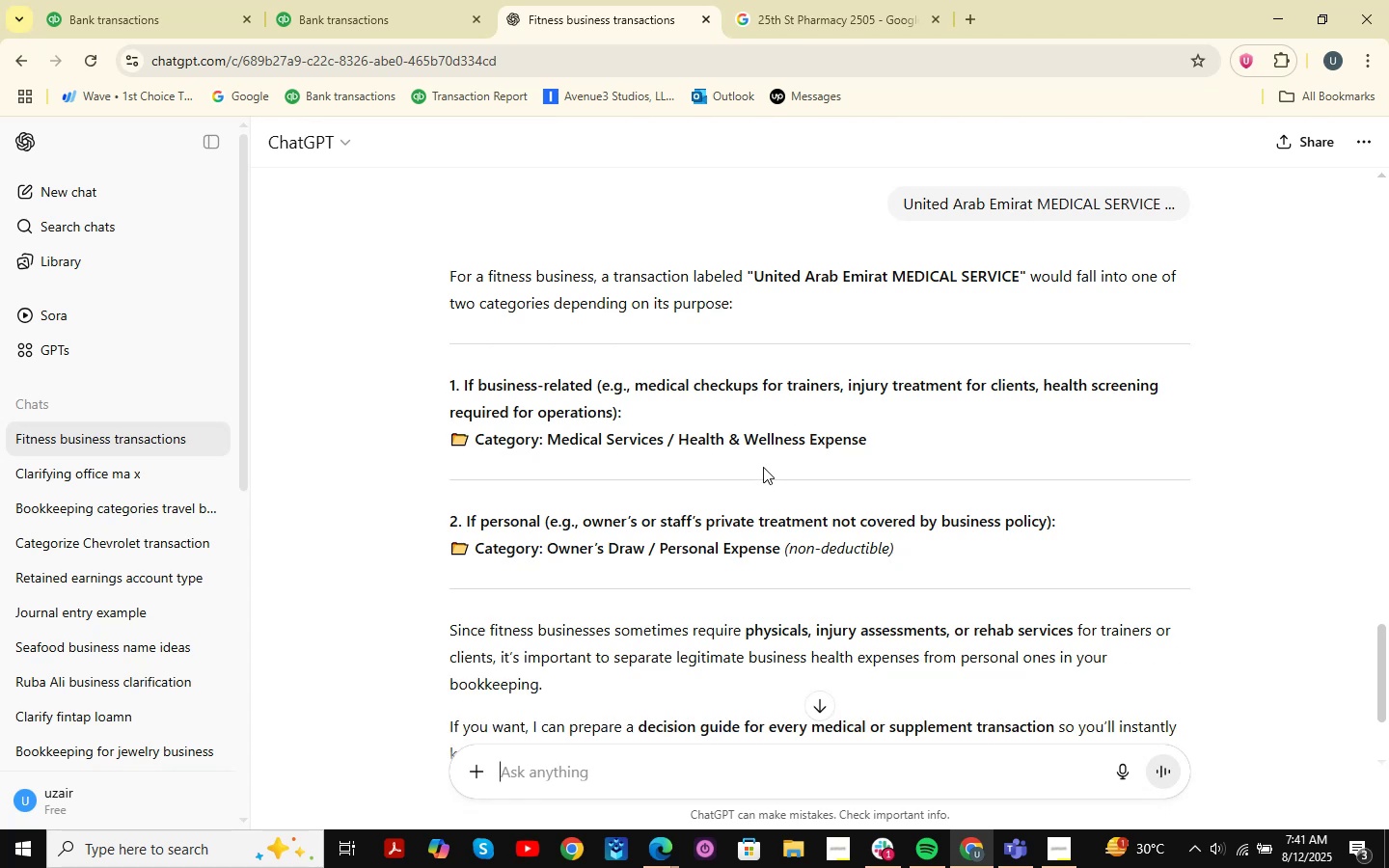 
wait(13.03)
 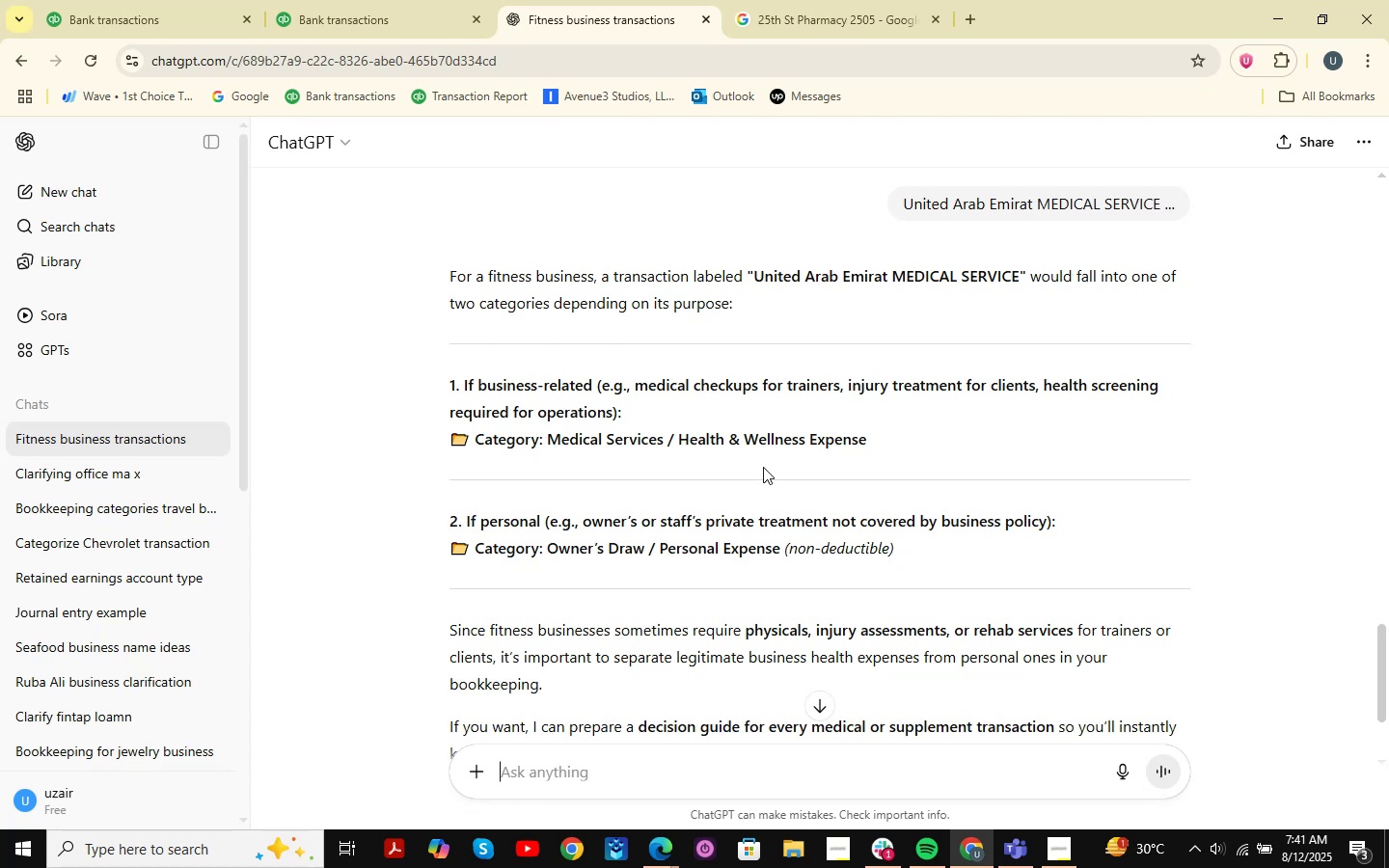 
scroll: coordinate [767, 424], scroll_direction: down, amount: 2.0
 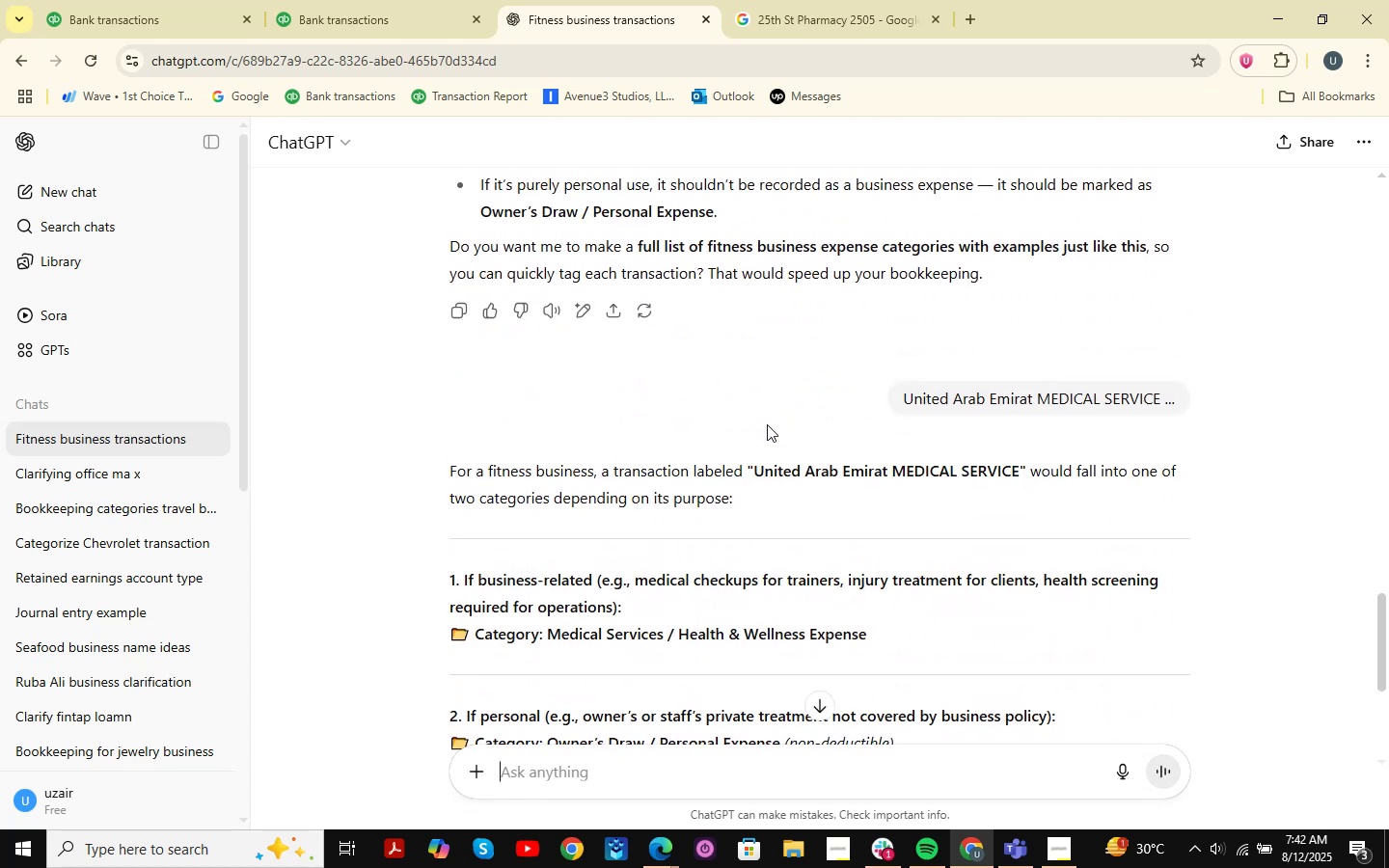 
scroll: coordinate [767, 424], scroll_direction: up, amount: 5.0
 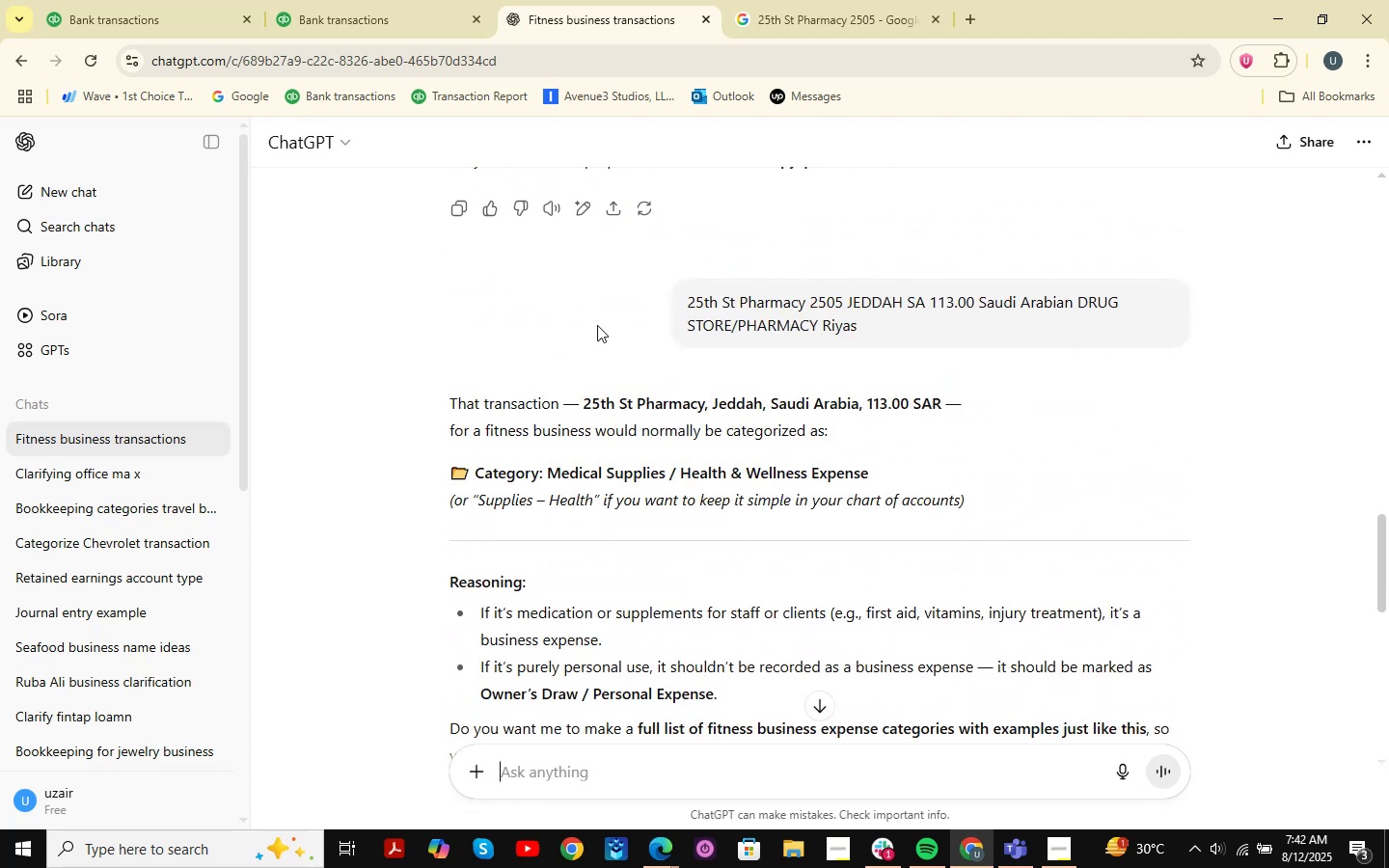 
scroll: coordinate [610, 369], scroll_direction: down, amount: 17.0
 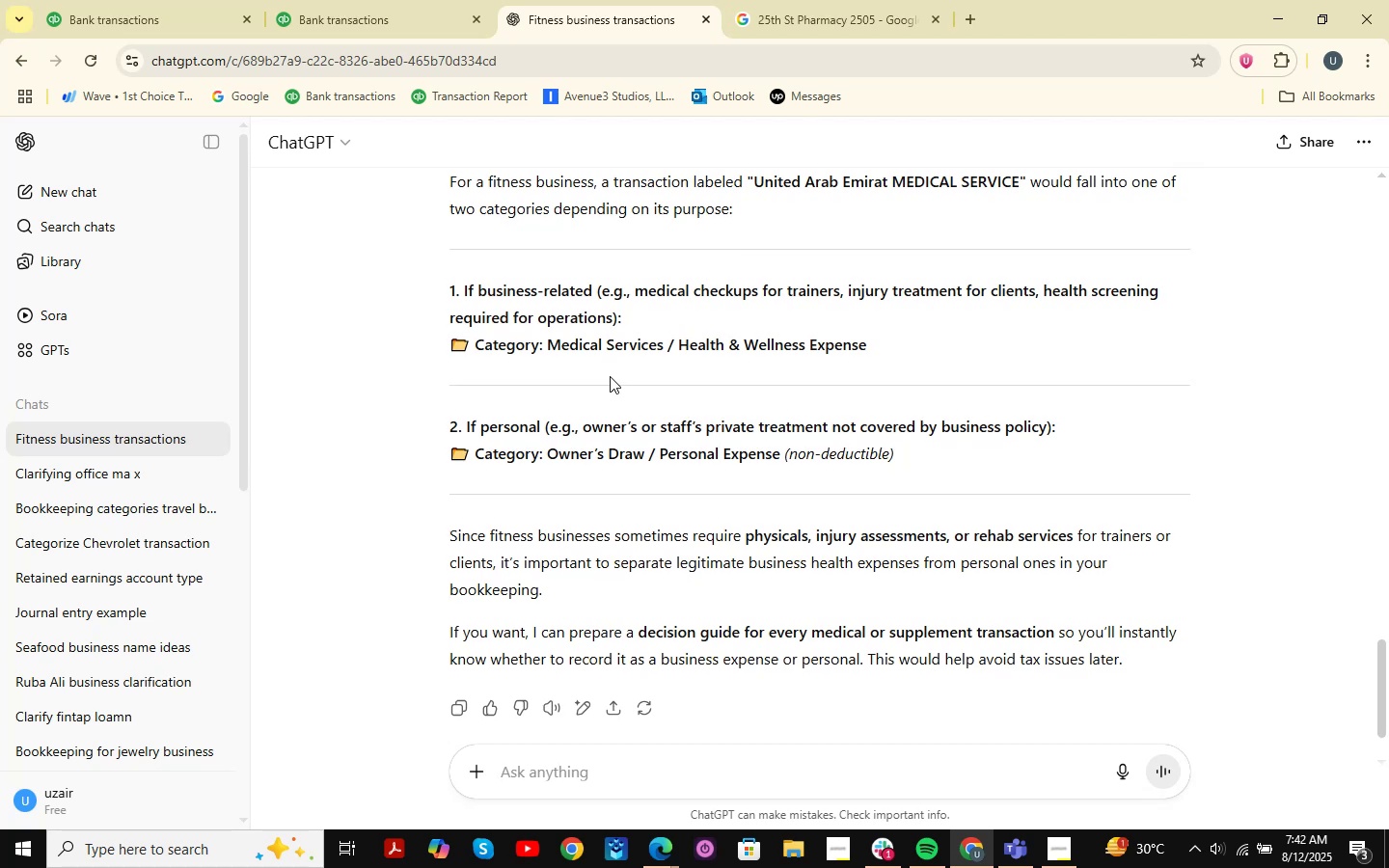 
scroll: coordinate [611, 377], scroll_direction: up, amount: 1.0
 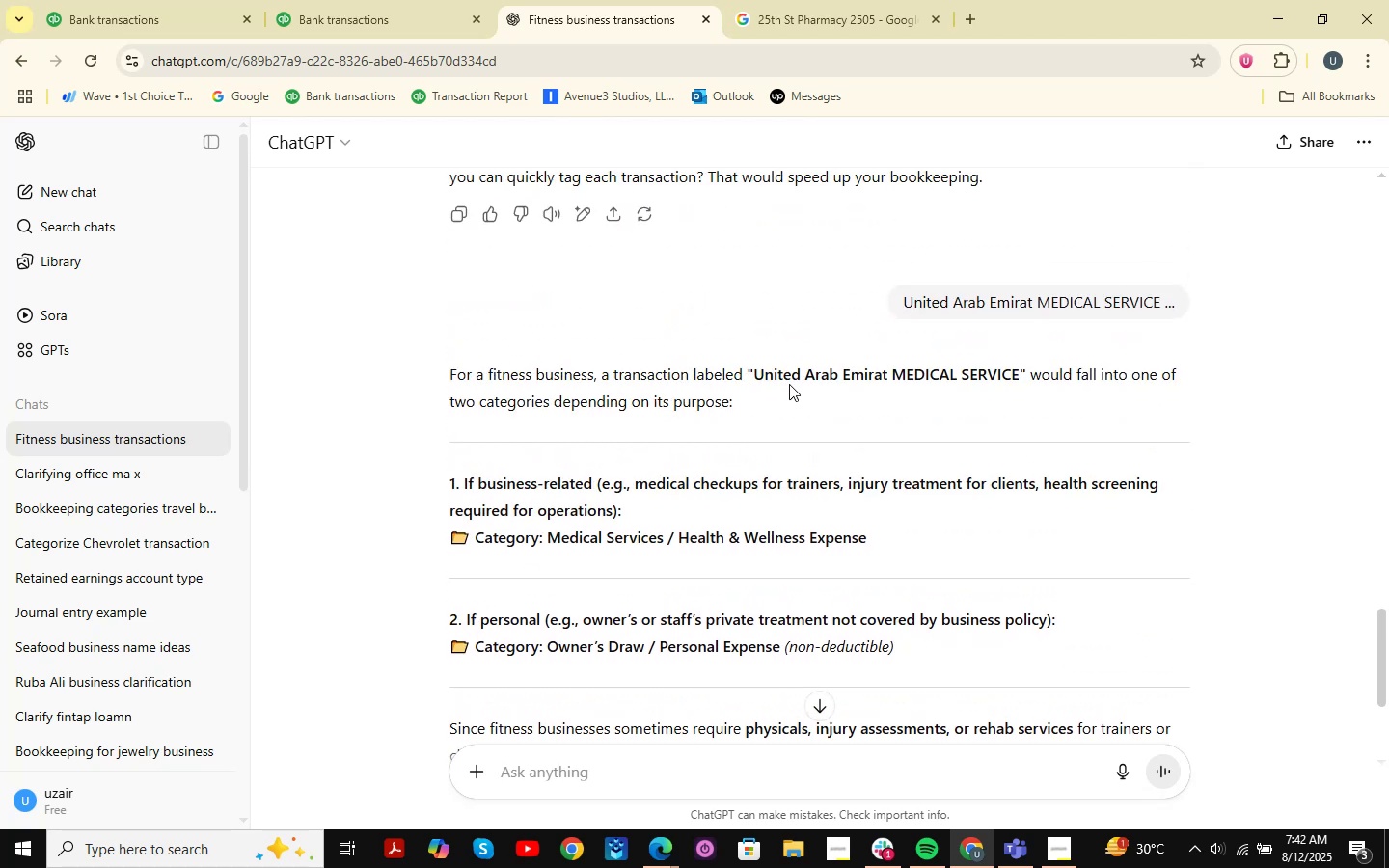 
wait(6.34)
 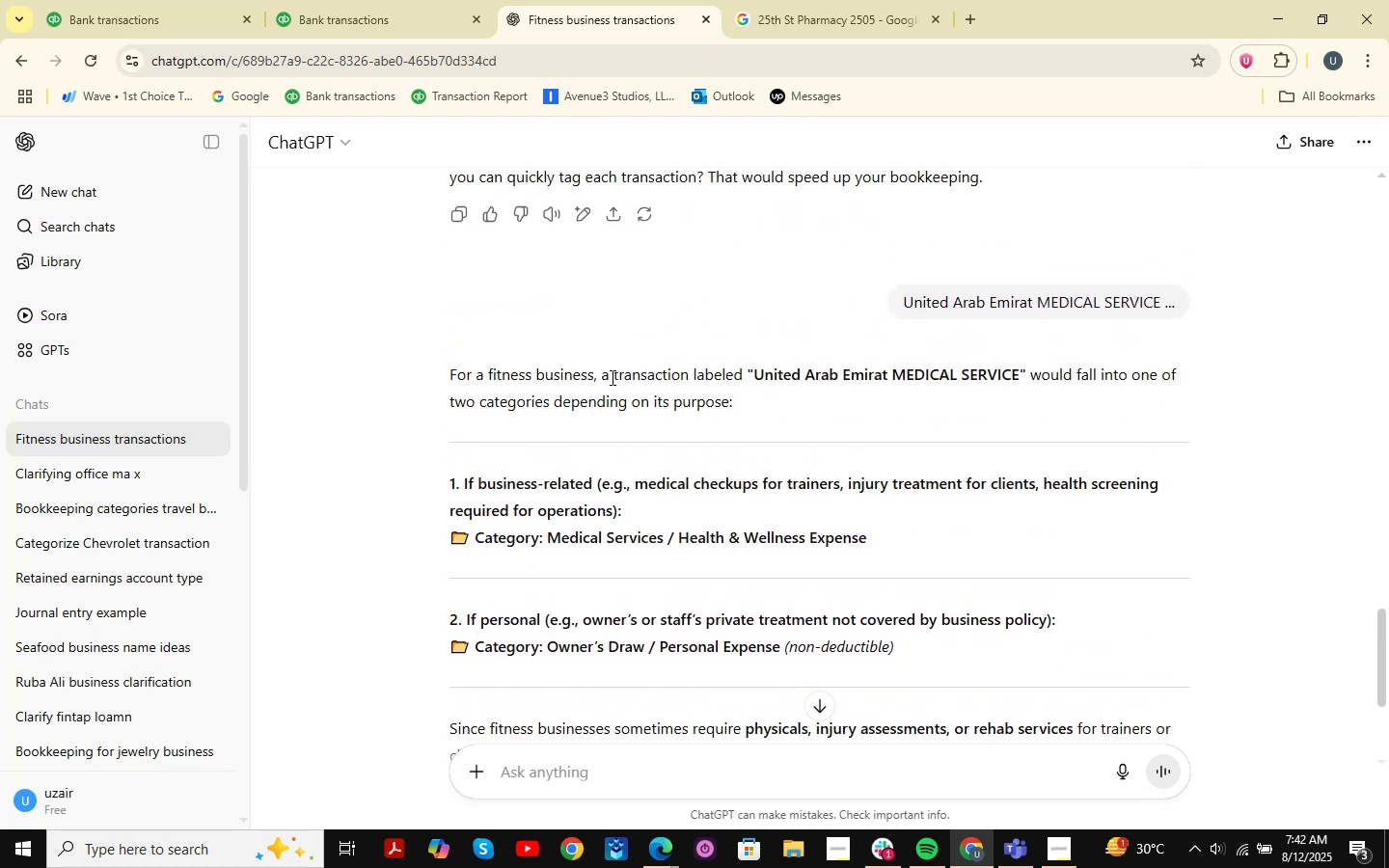 
scroll: coordinate [817, 439], scroll_direction: down, amount: 2.0
 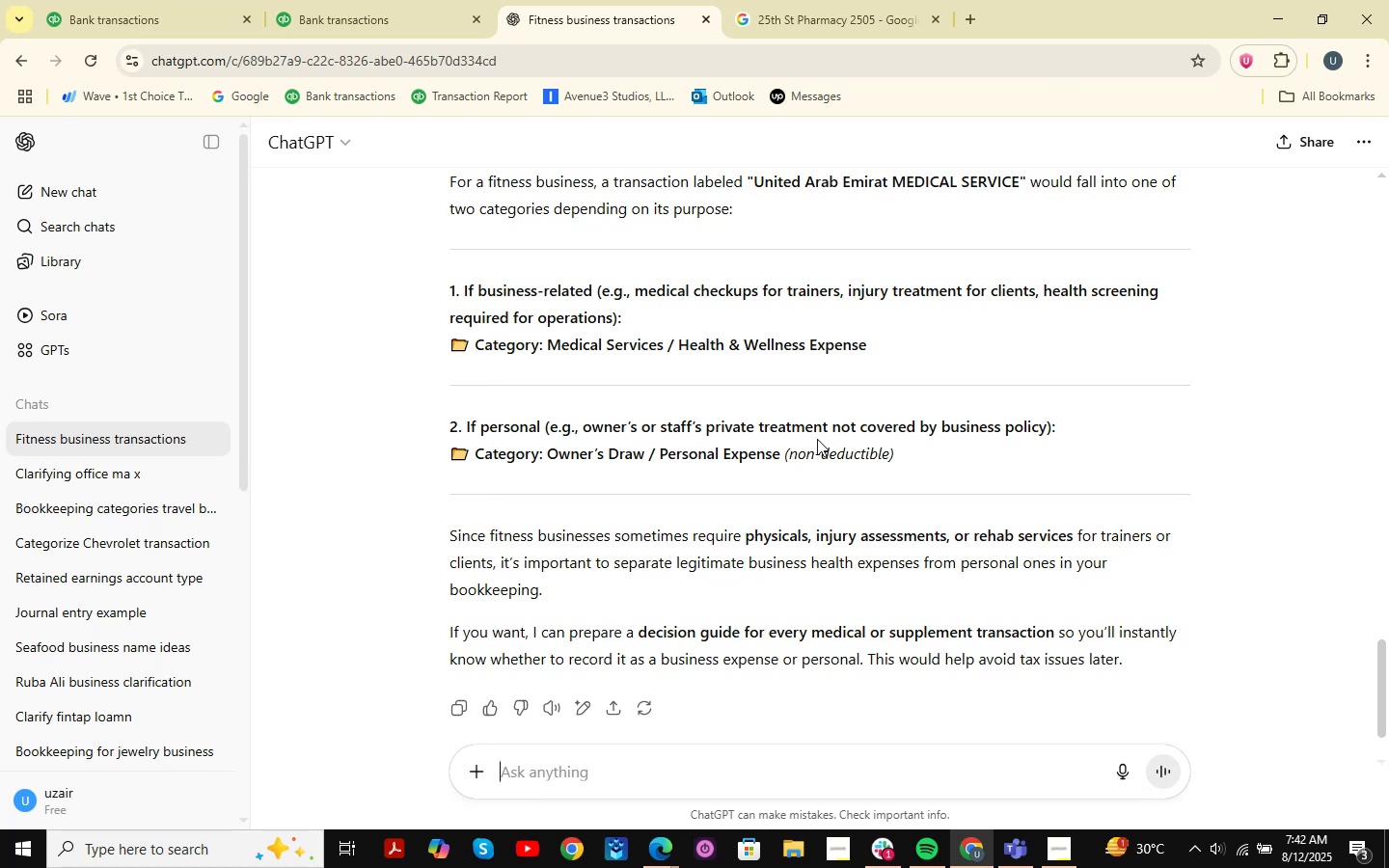 
wait(6.75)
 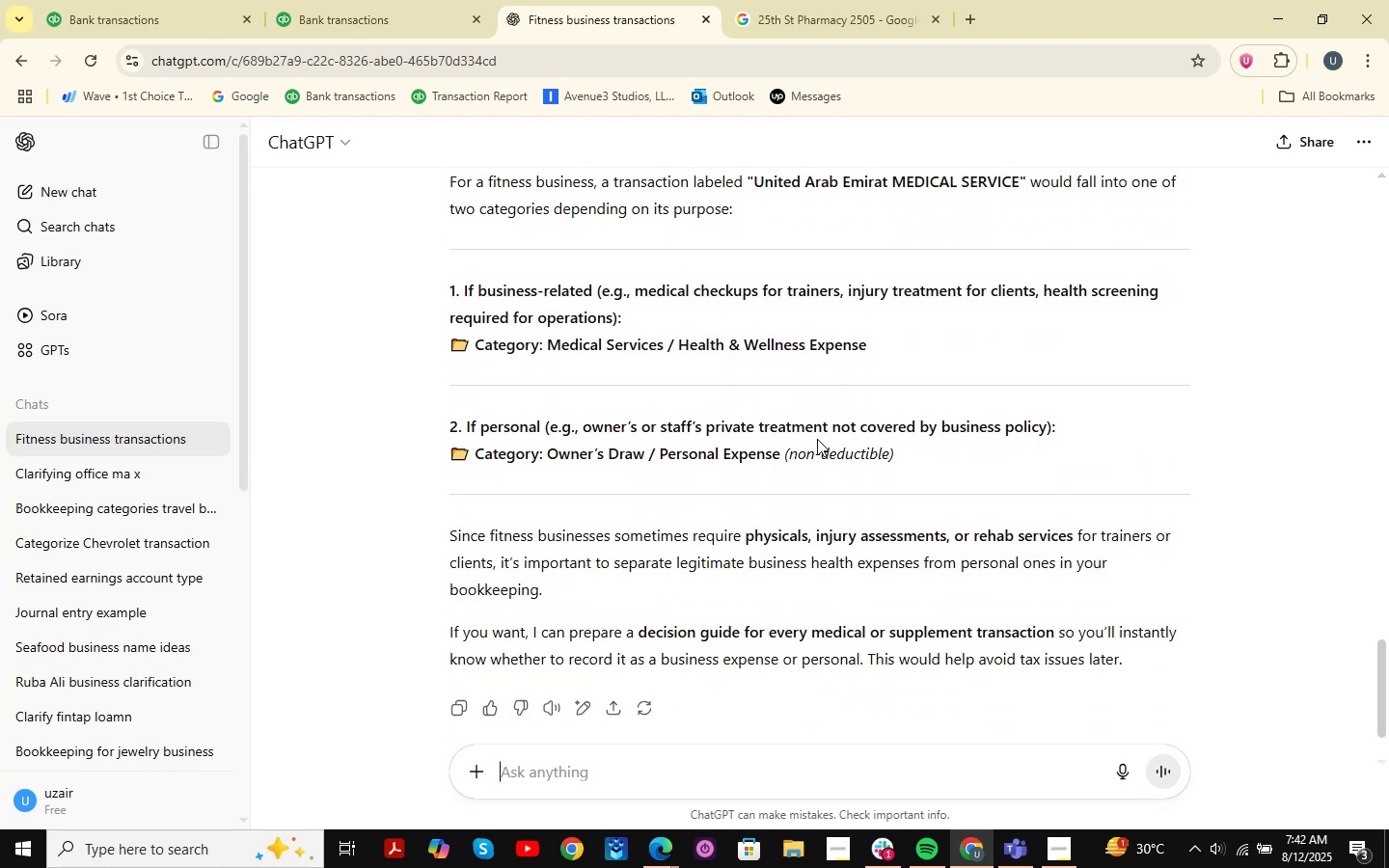 
scroll: coordinate [817, 439], scroll_direction: down, amount: 4.0
 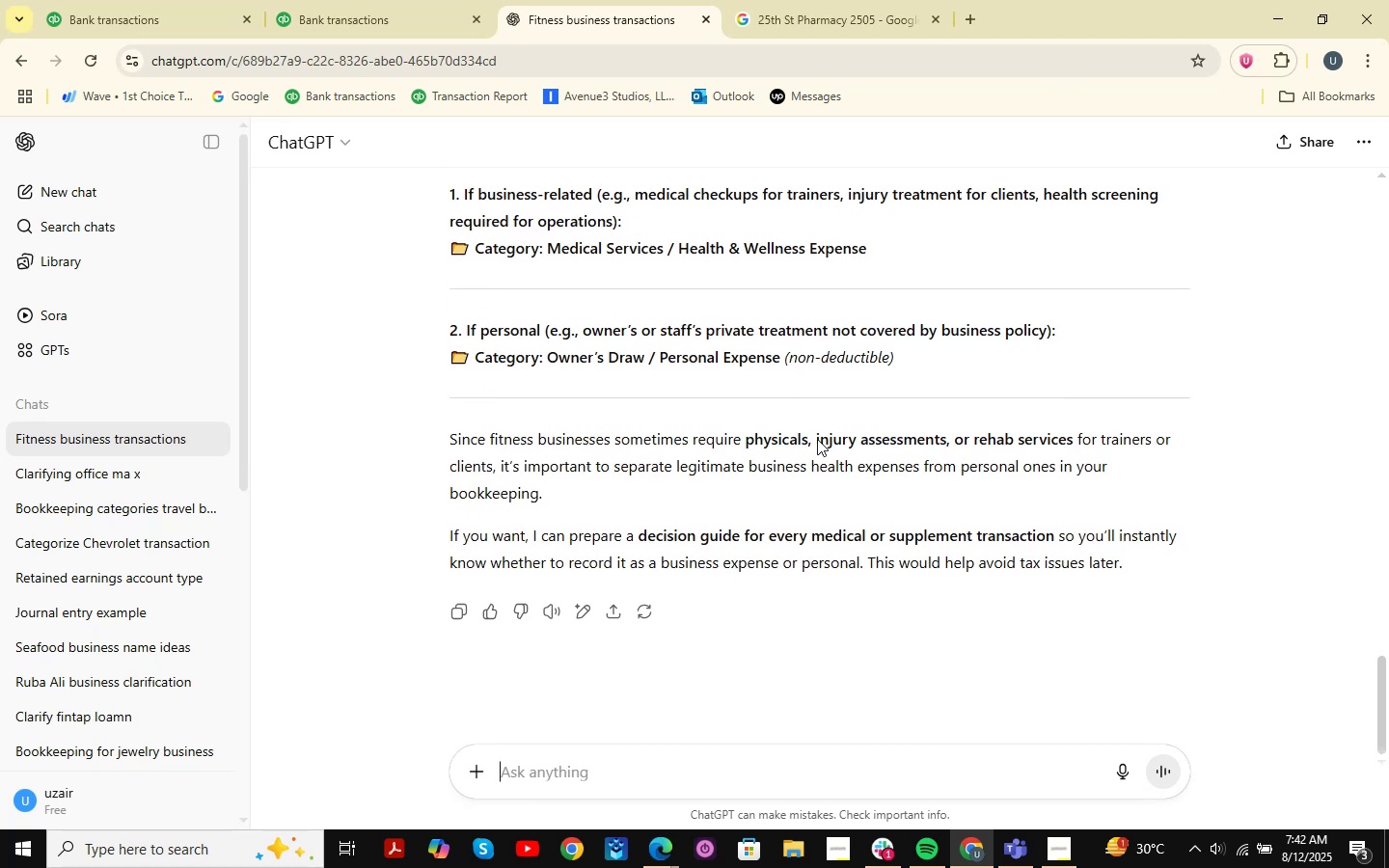 
scroll: coordinate [817, 439], scroll_direction: up, amount: 2.0
 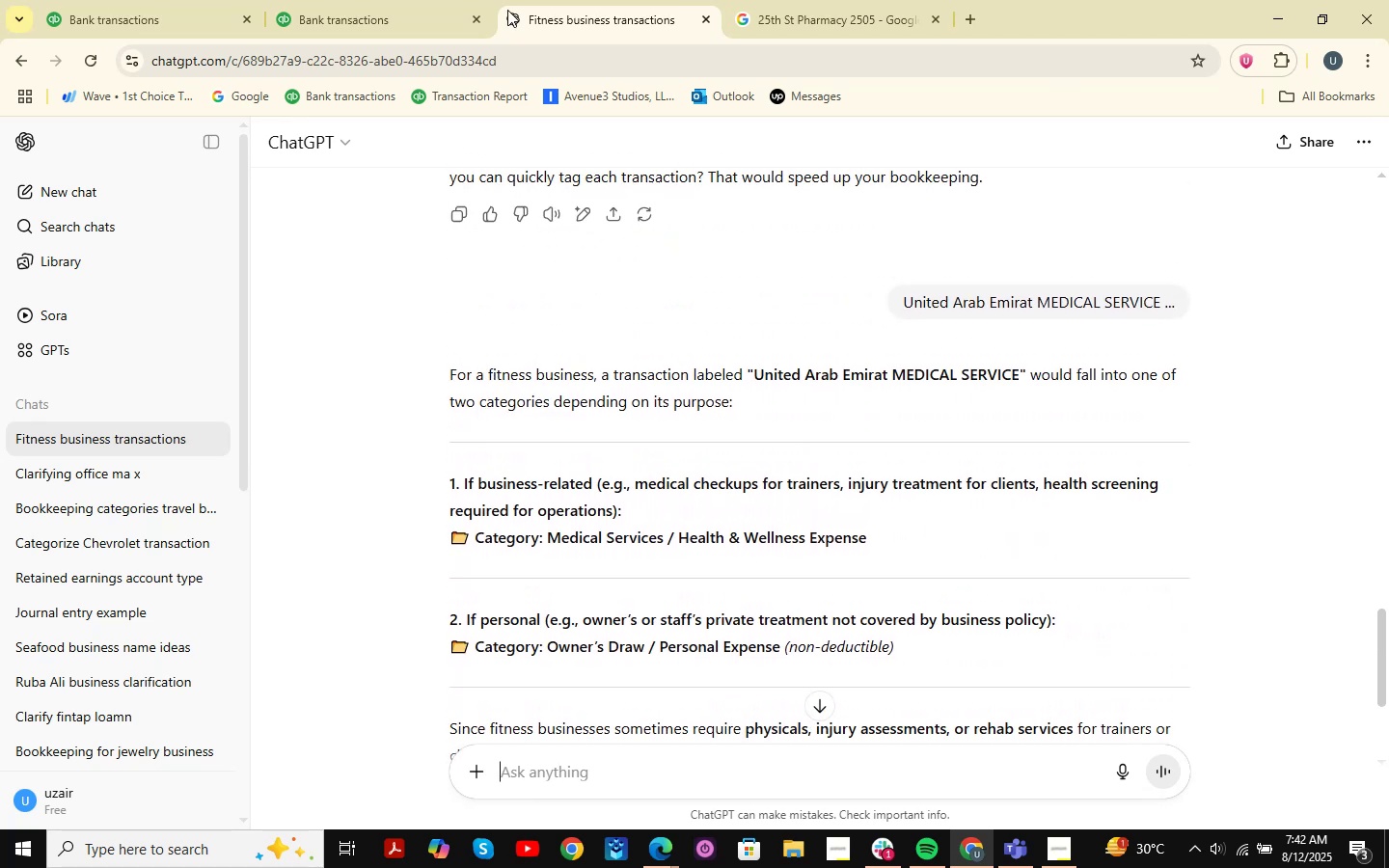 
left_click([334, 0])
 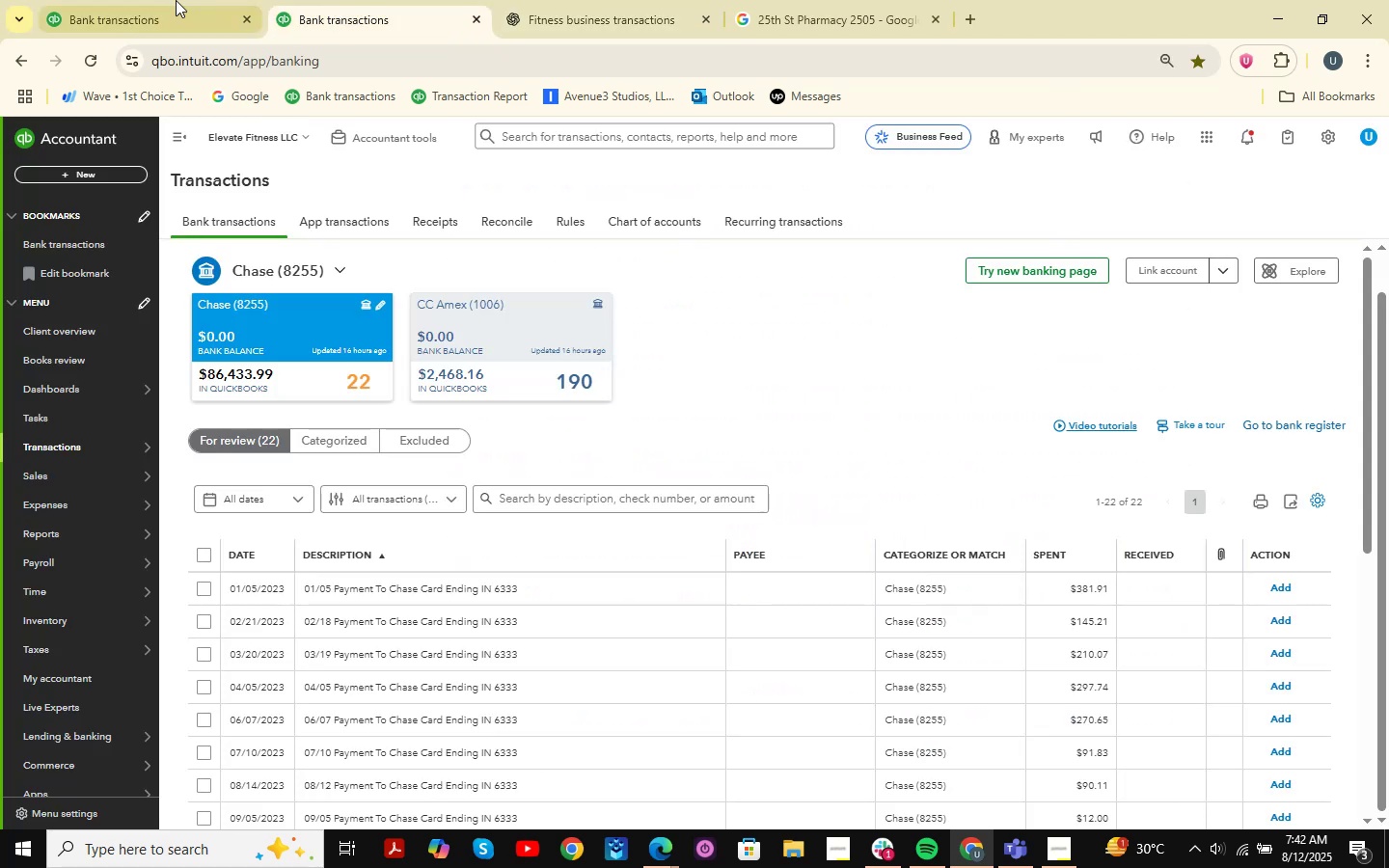 
left_click([167, 0])
 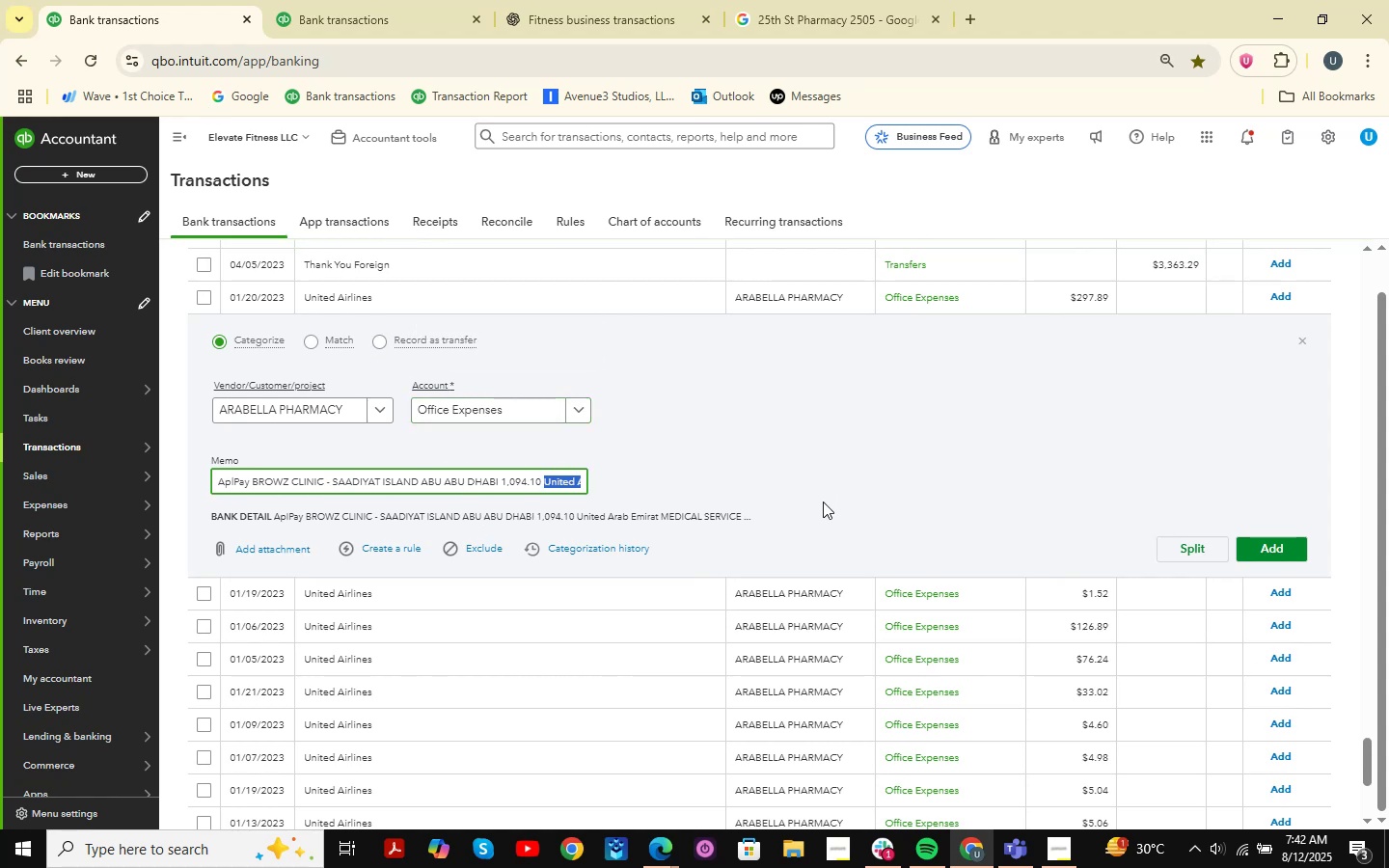 
wait(7.76)
 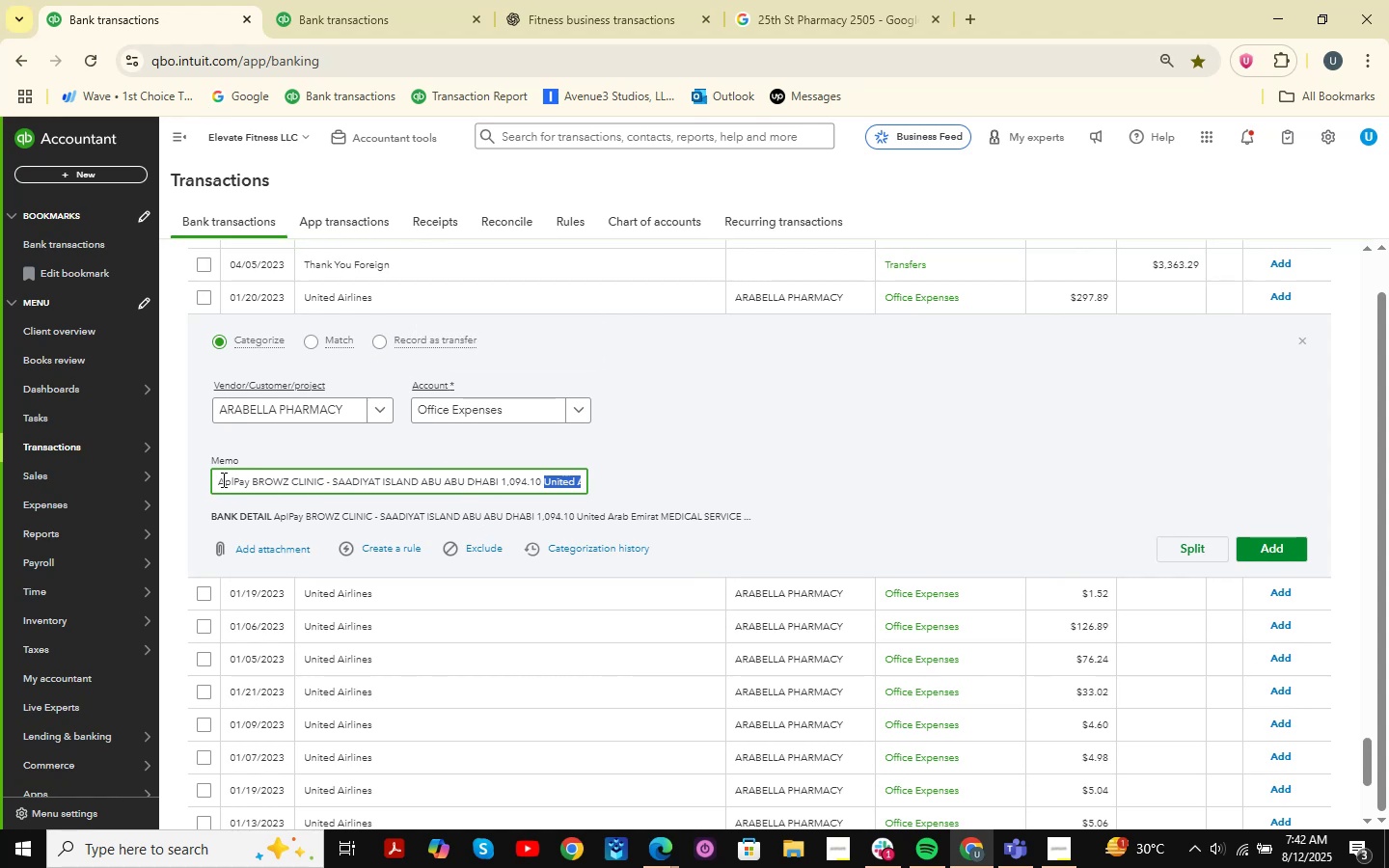 
left_click([309, 475])
 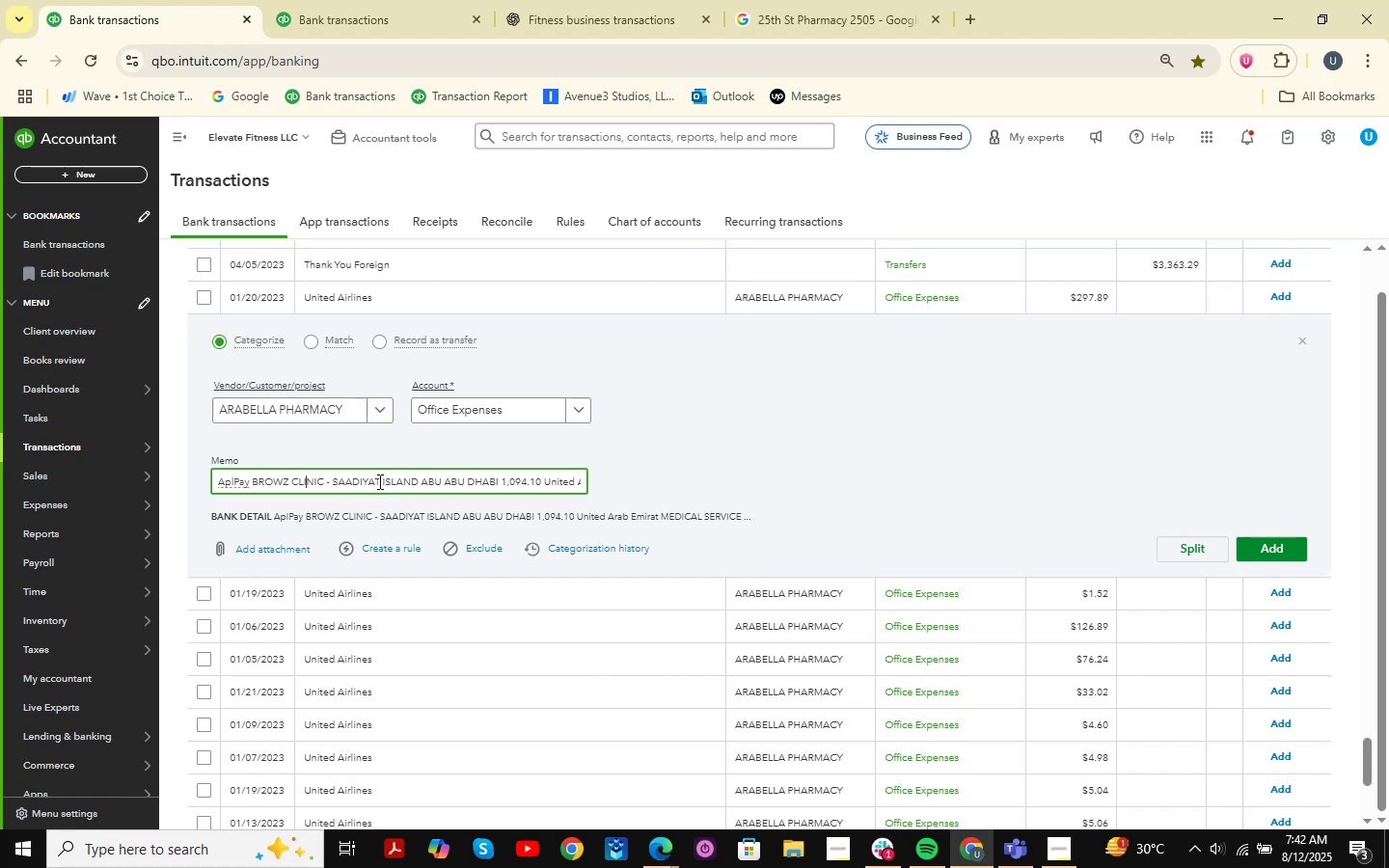 
double_click([516, 414])
 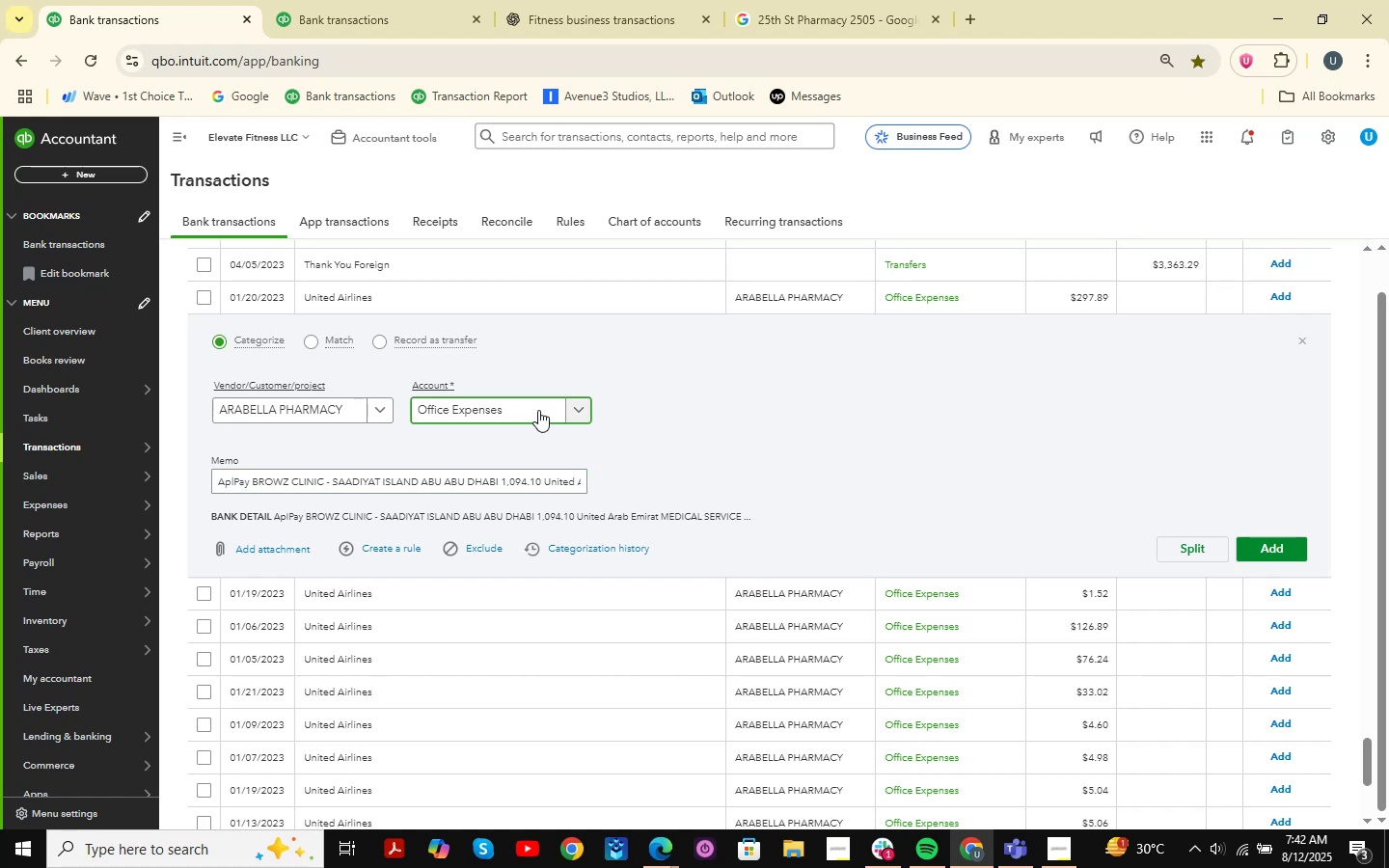 
left_click([510, 406])
 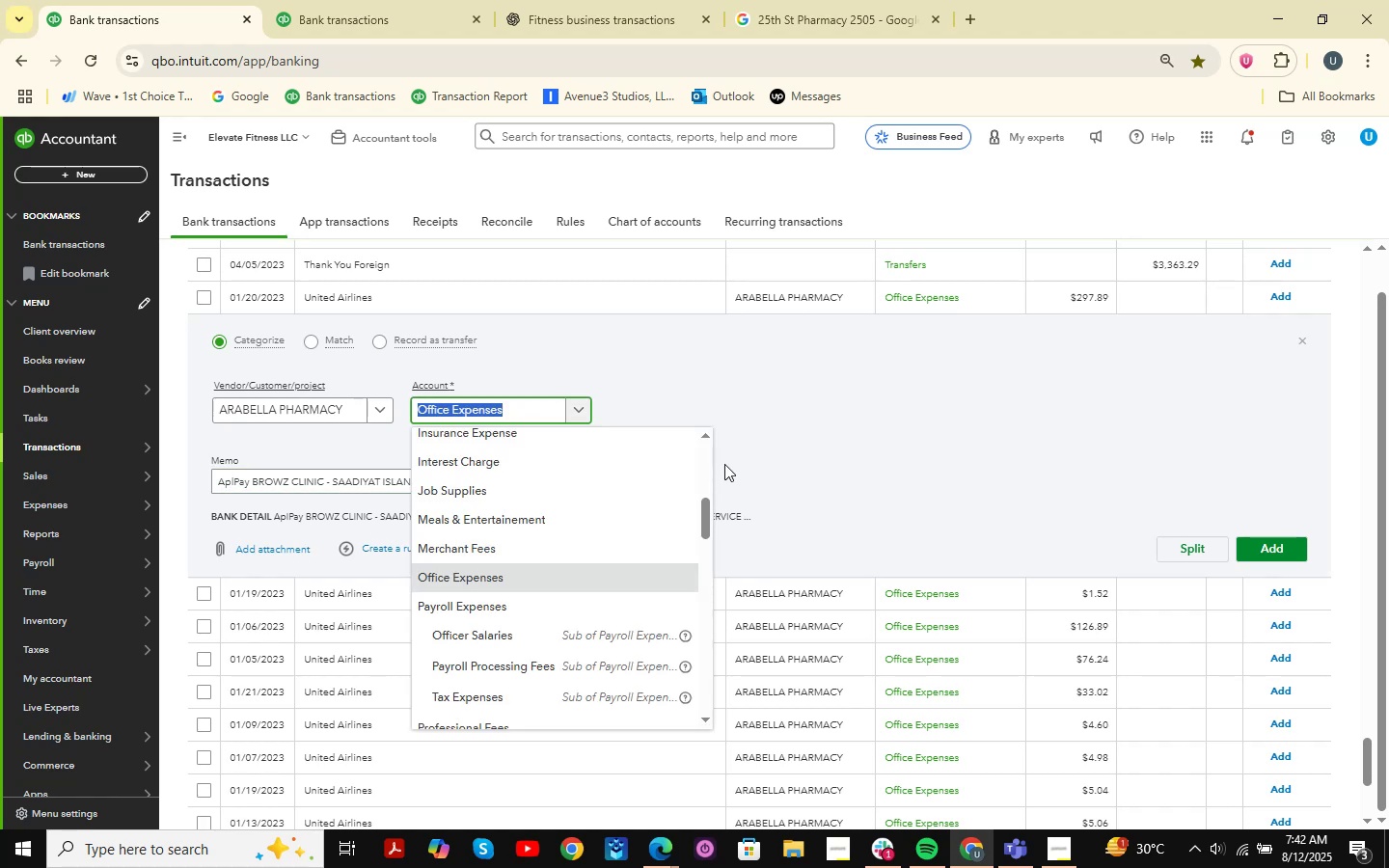 
type(owner )
 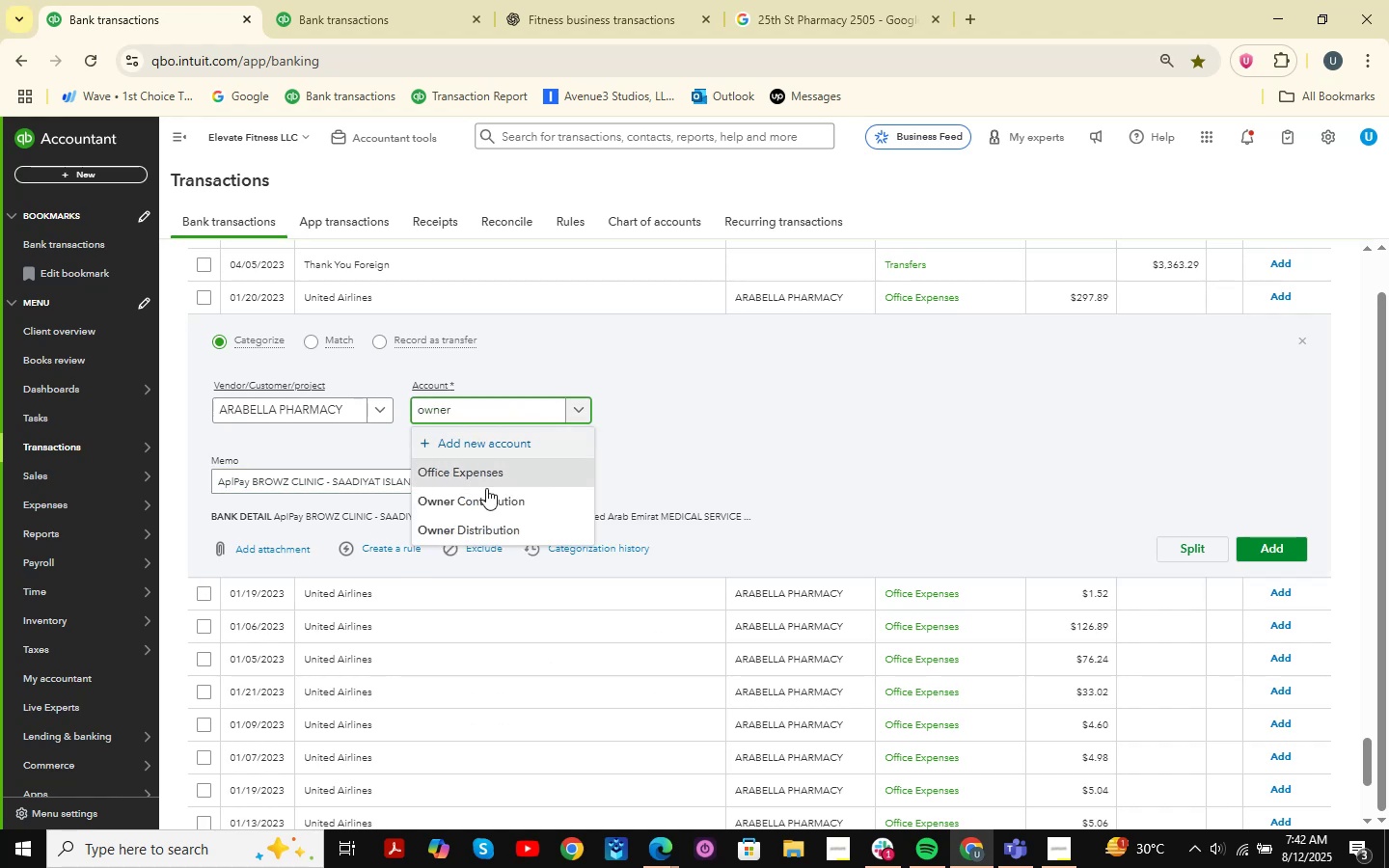 
left_click([478, 527])
 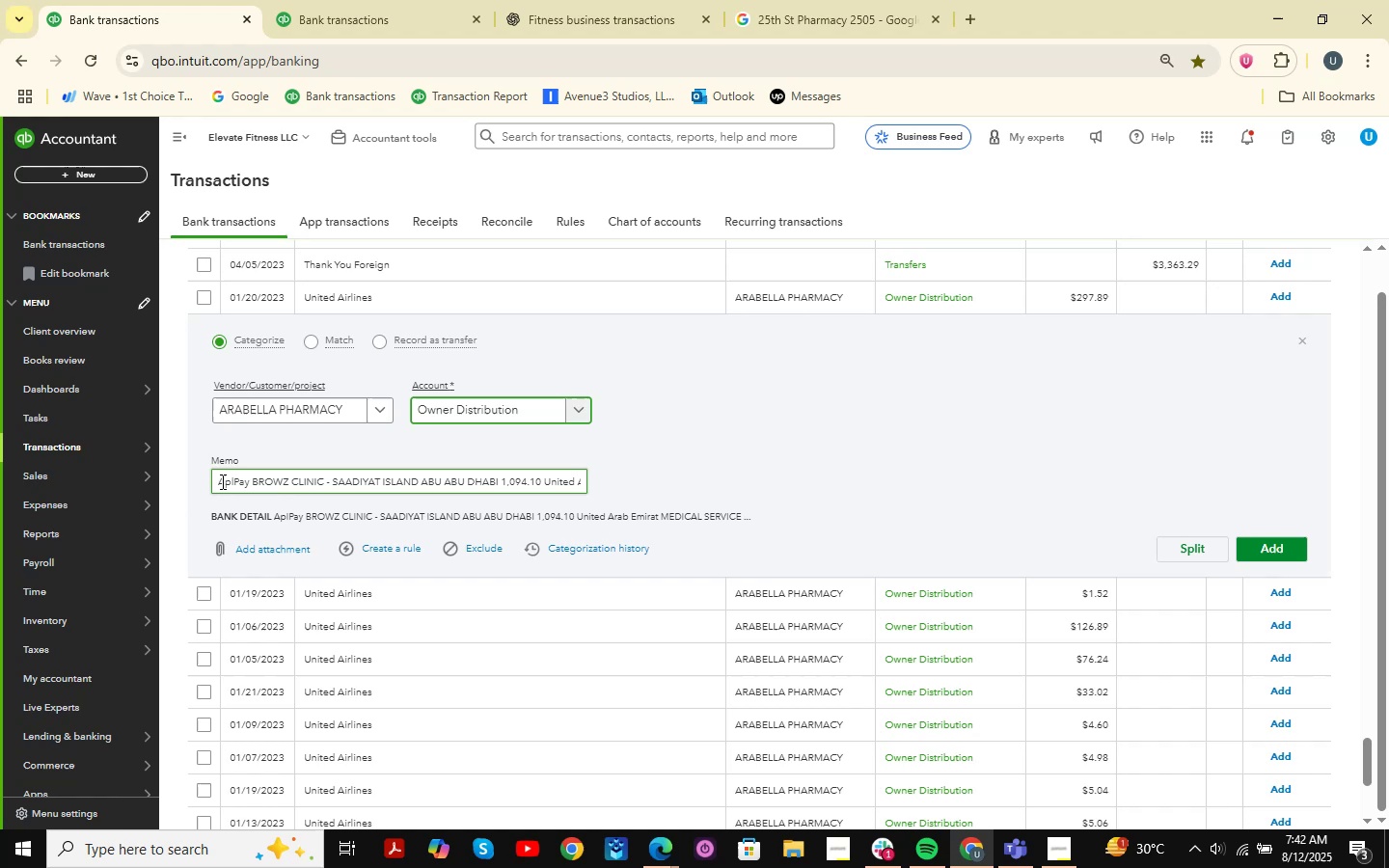 
left_click_drag(start_coordinate=[252, 480], to_coordinate=[419, 488])
 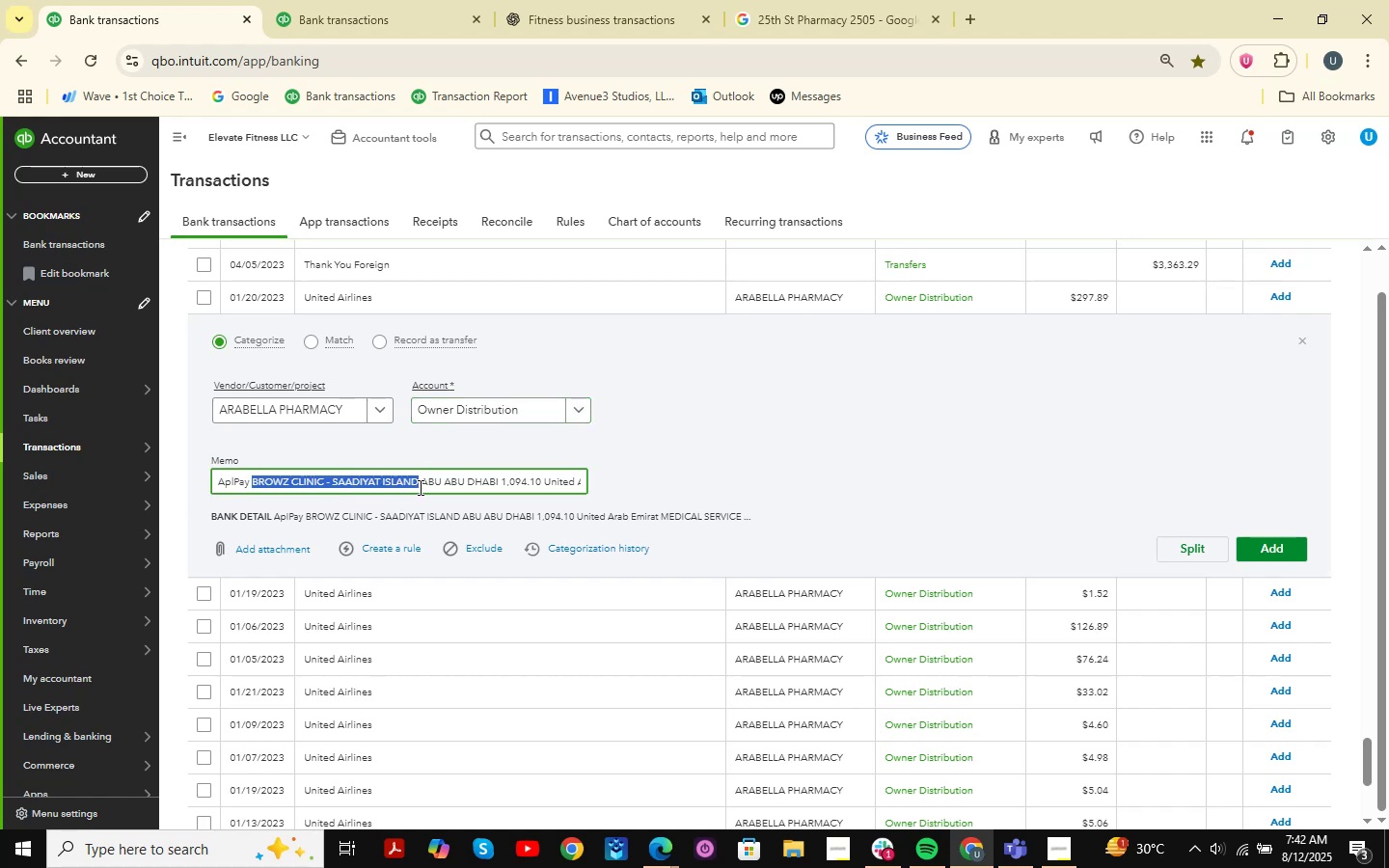 
key(Control+C)
 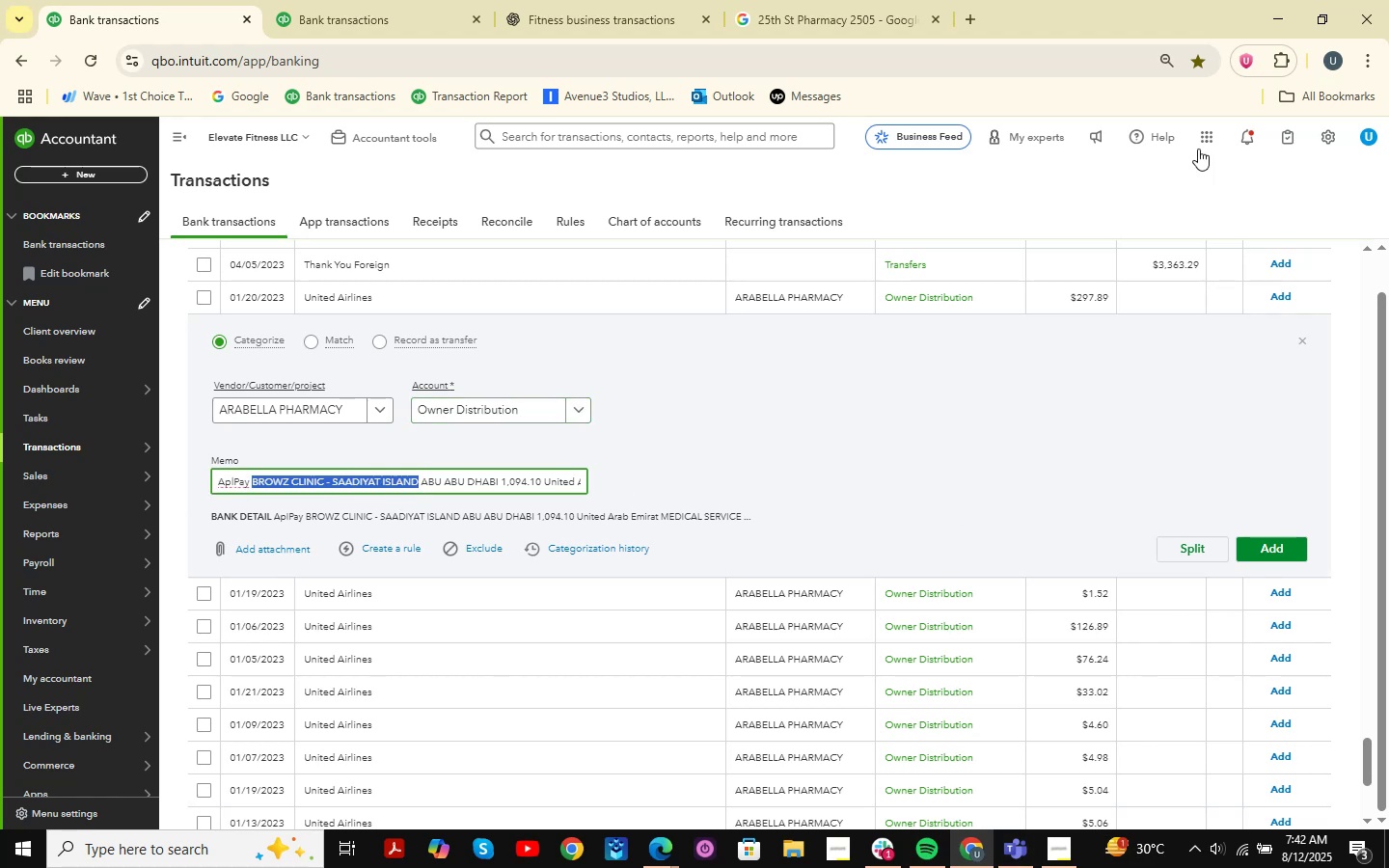 
left_click([1273, 9])
 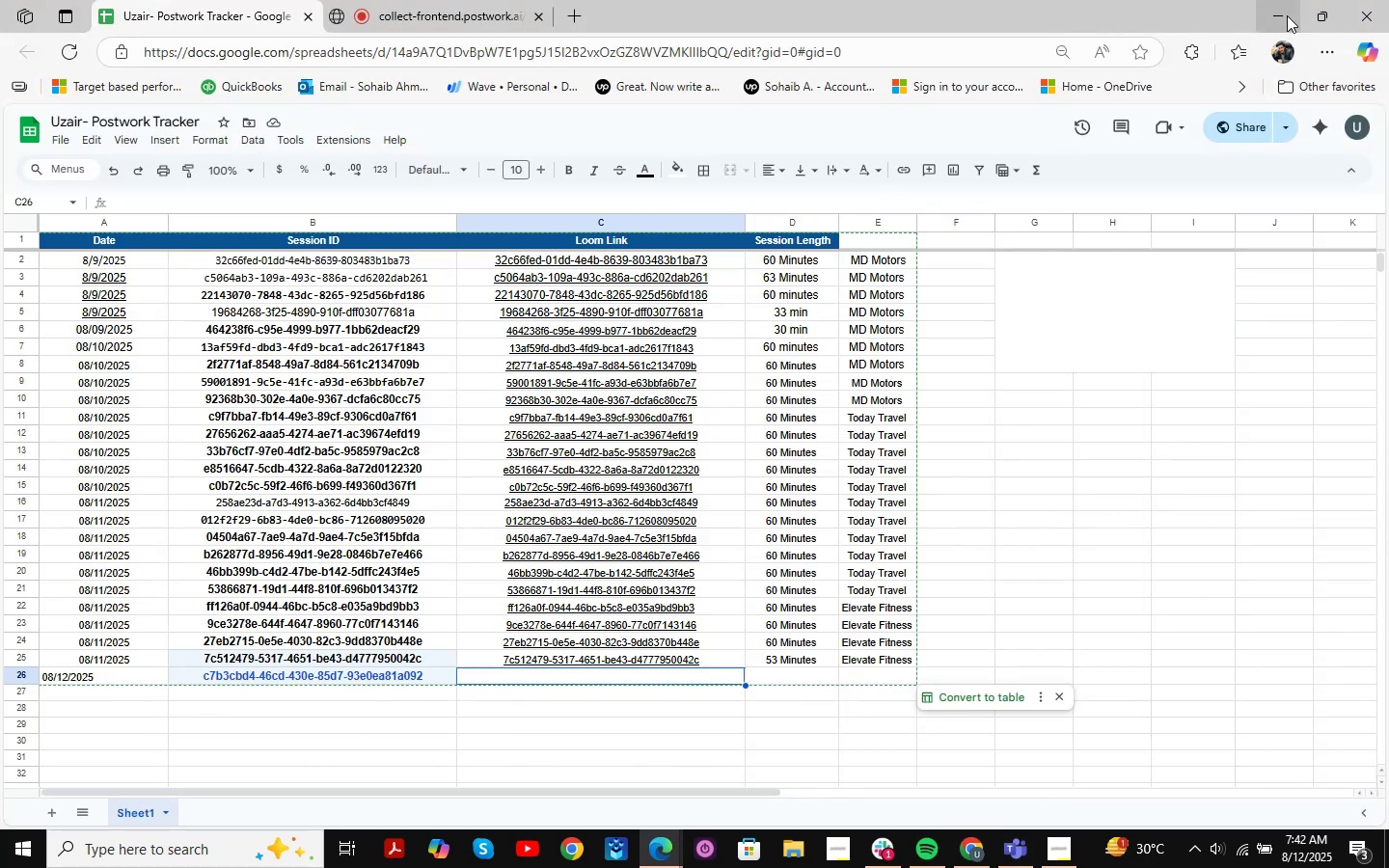 
left_click([1287, 15])
 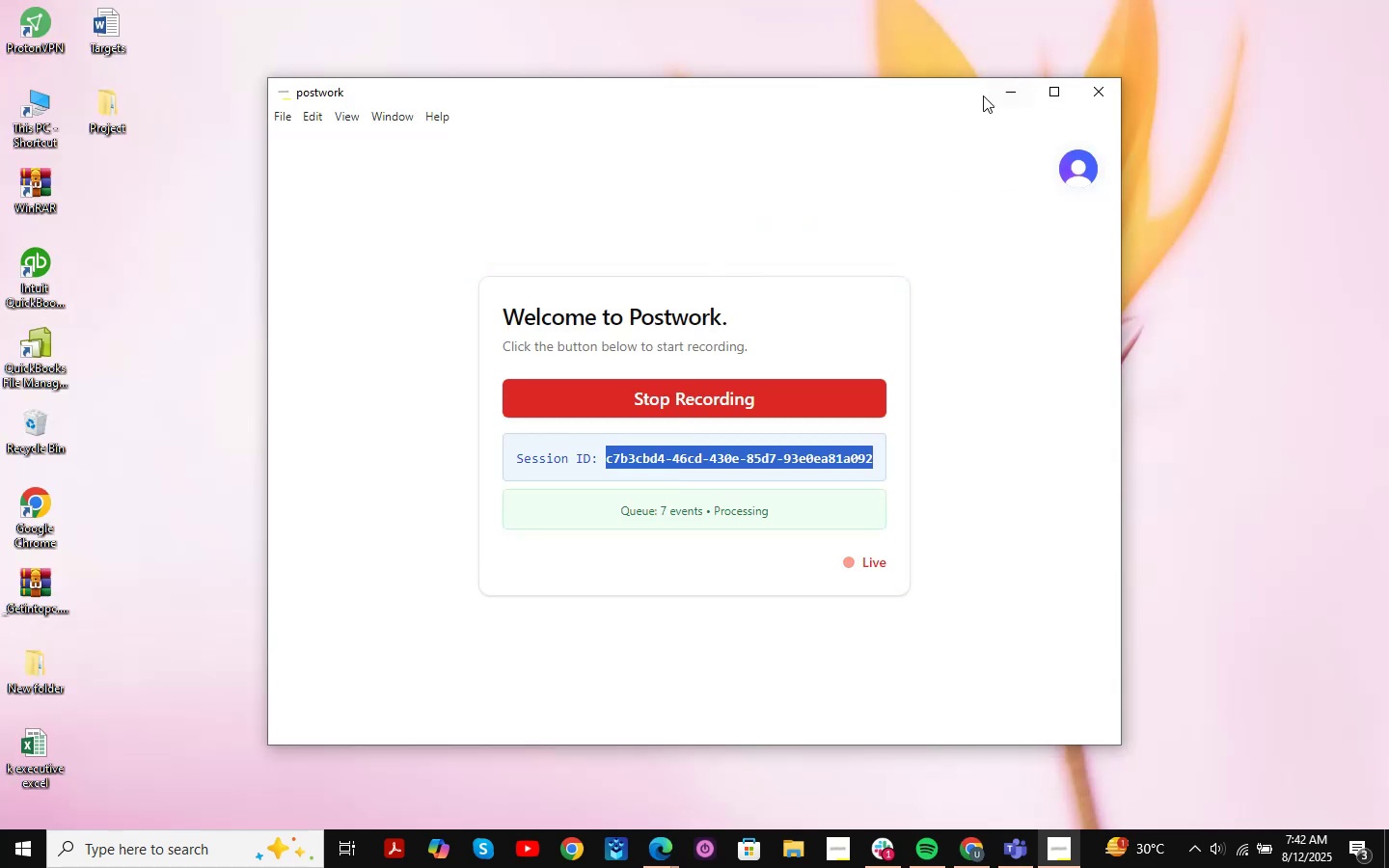 
left_click([995, 92])
 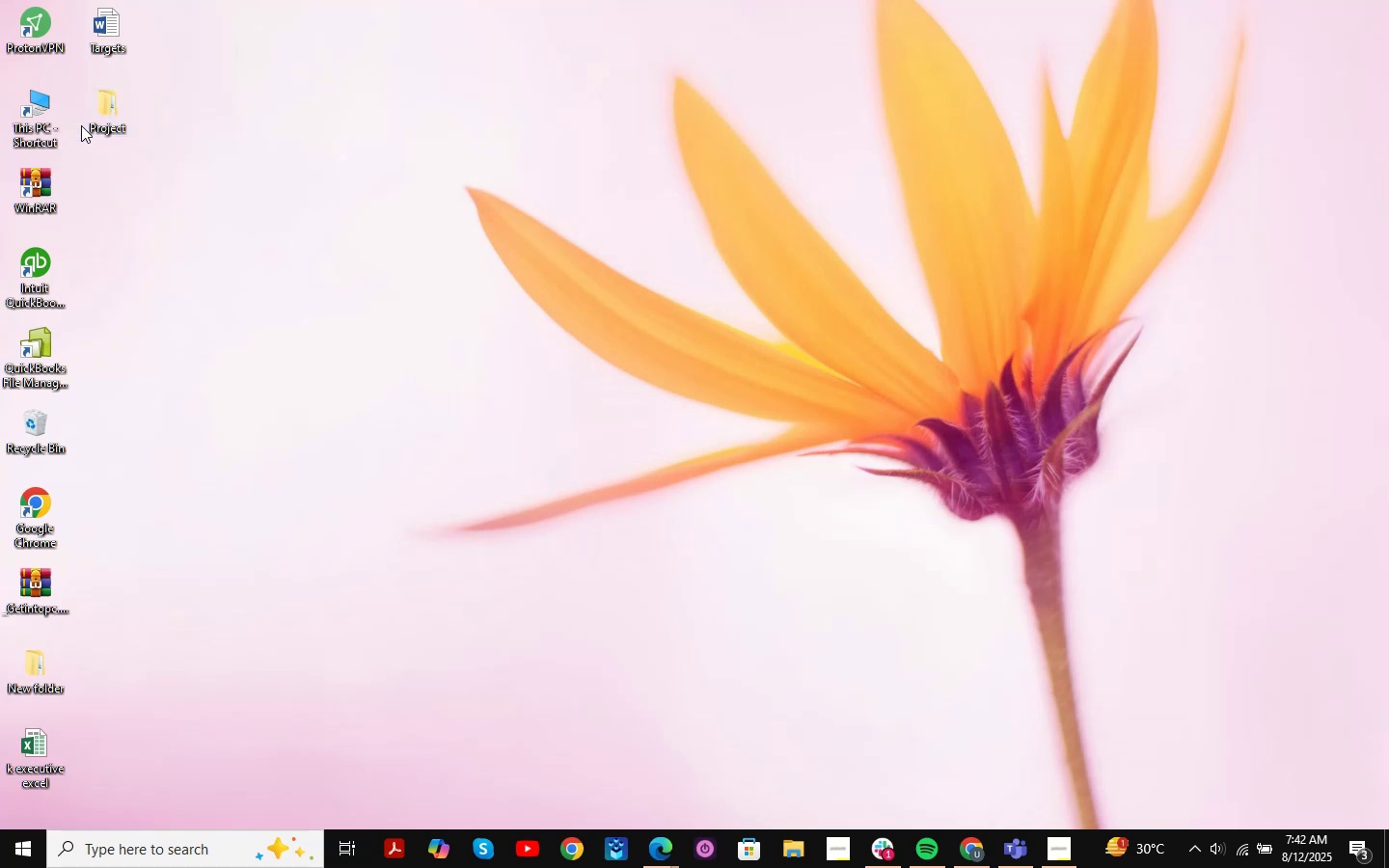 
double_click([98, 122])
 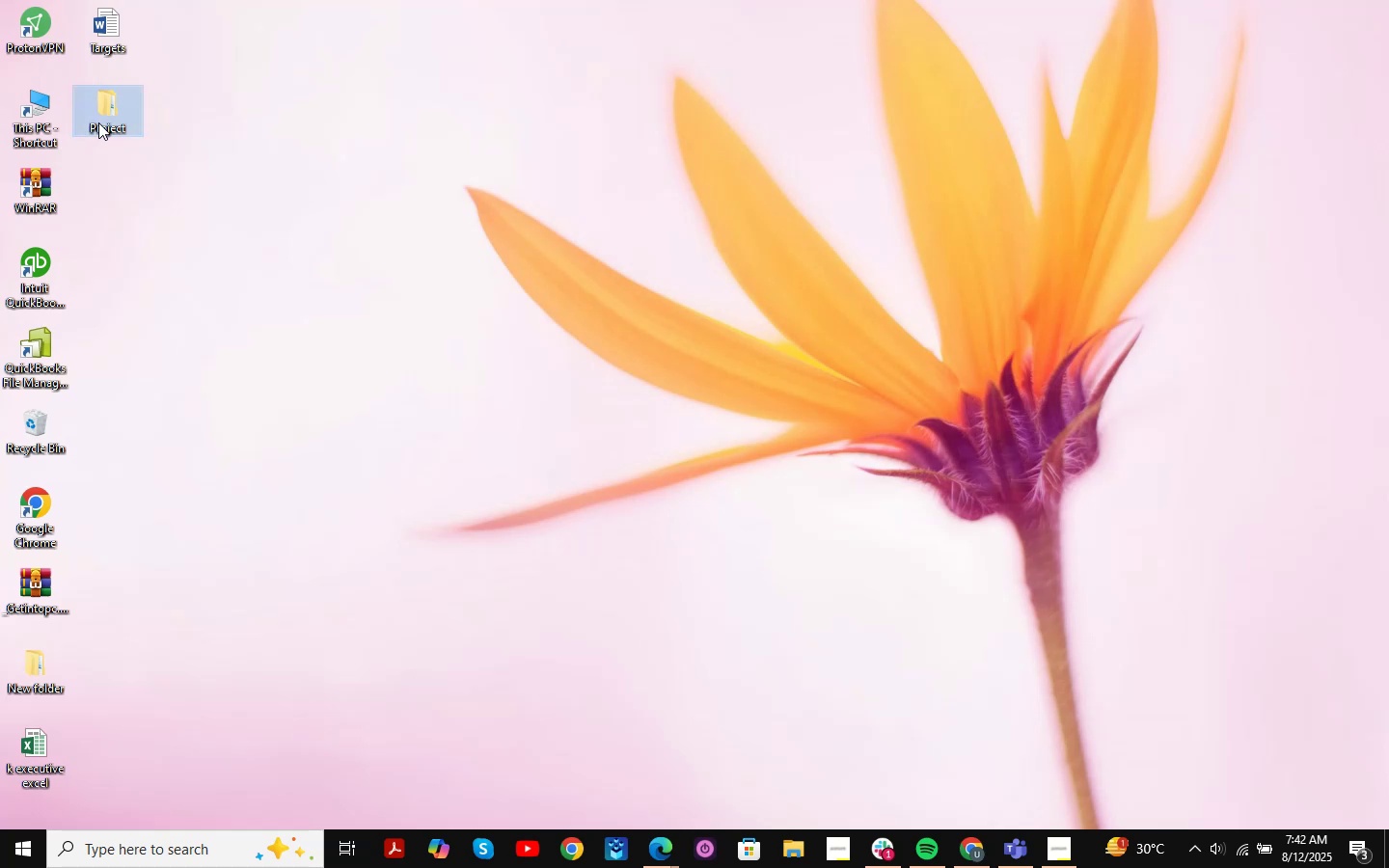 
triple_click([98, 122])
 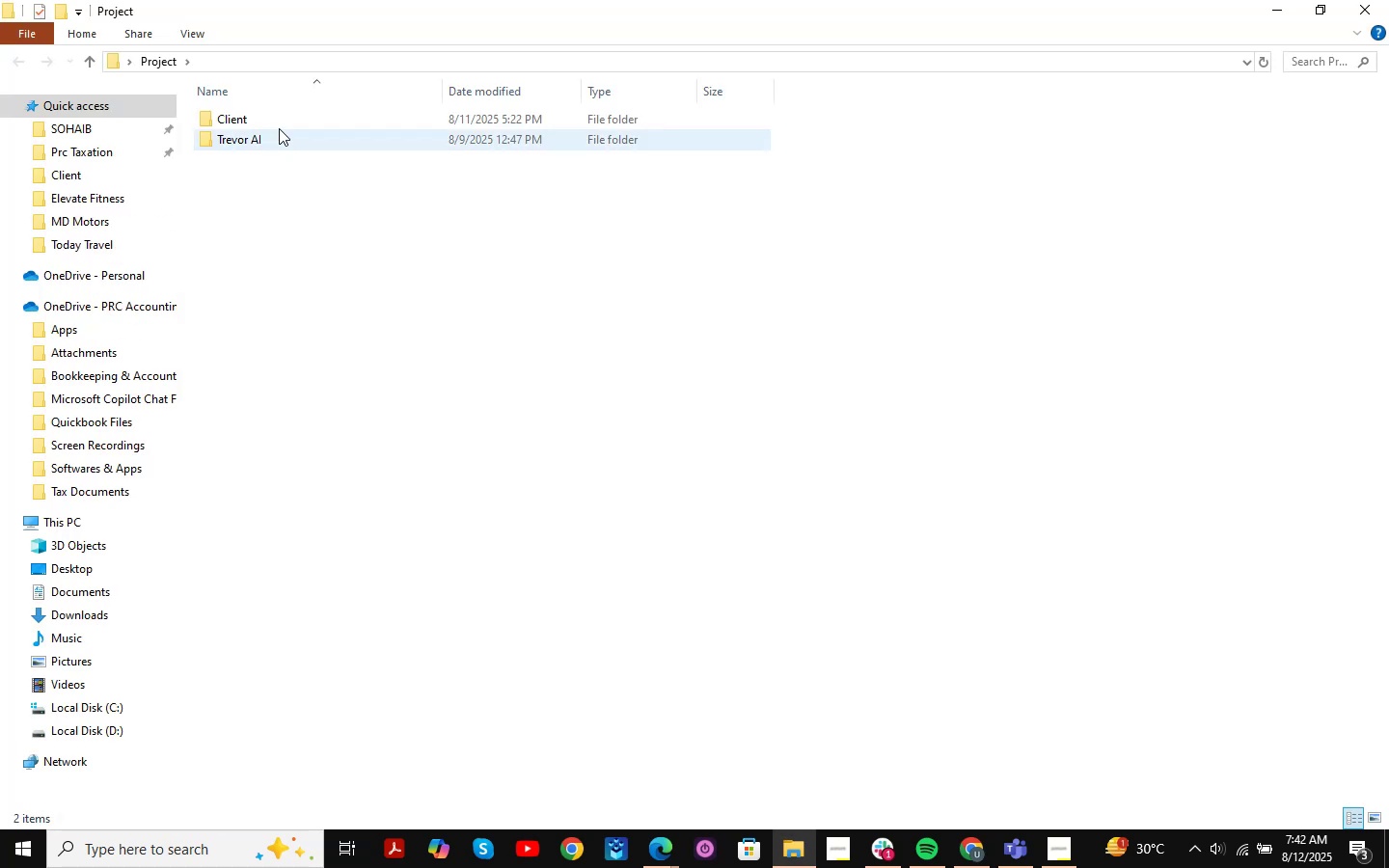 
double_click([285, 119])
 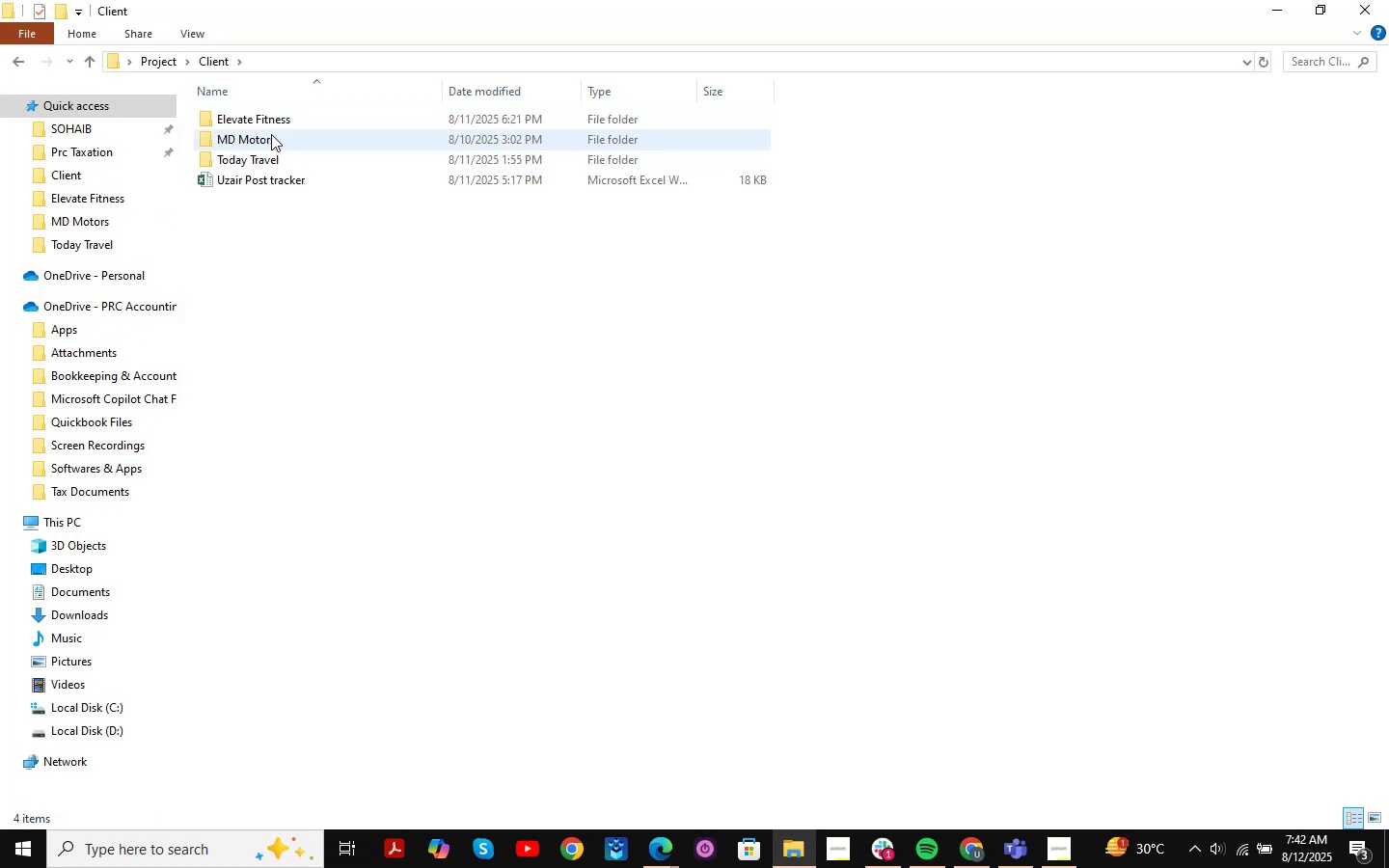 
double_click([280, 123])
 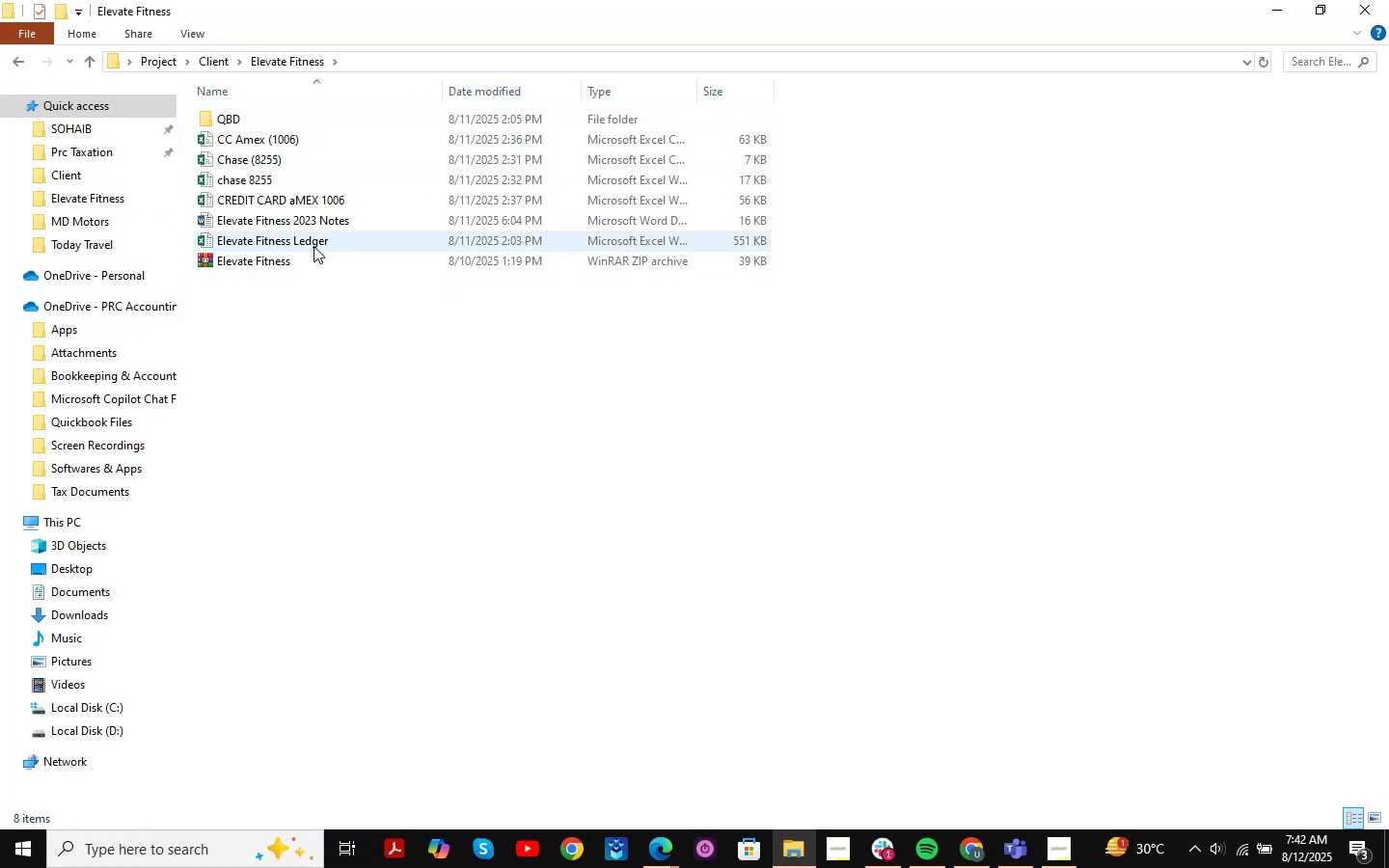 
double_click([328, 228])
 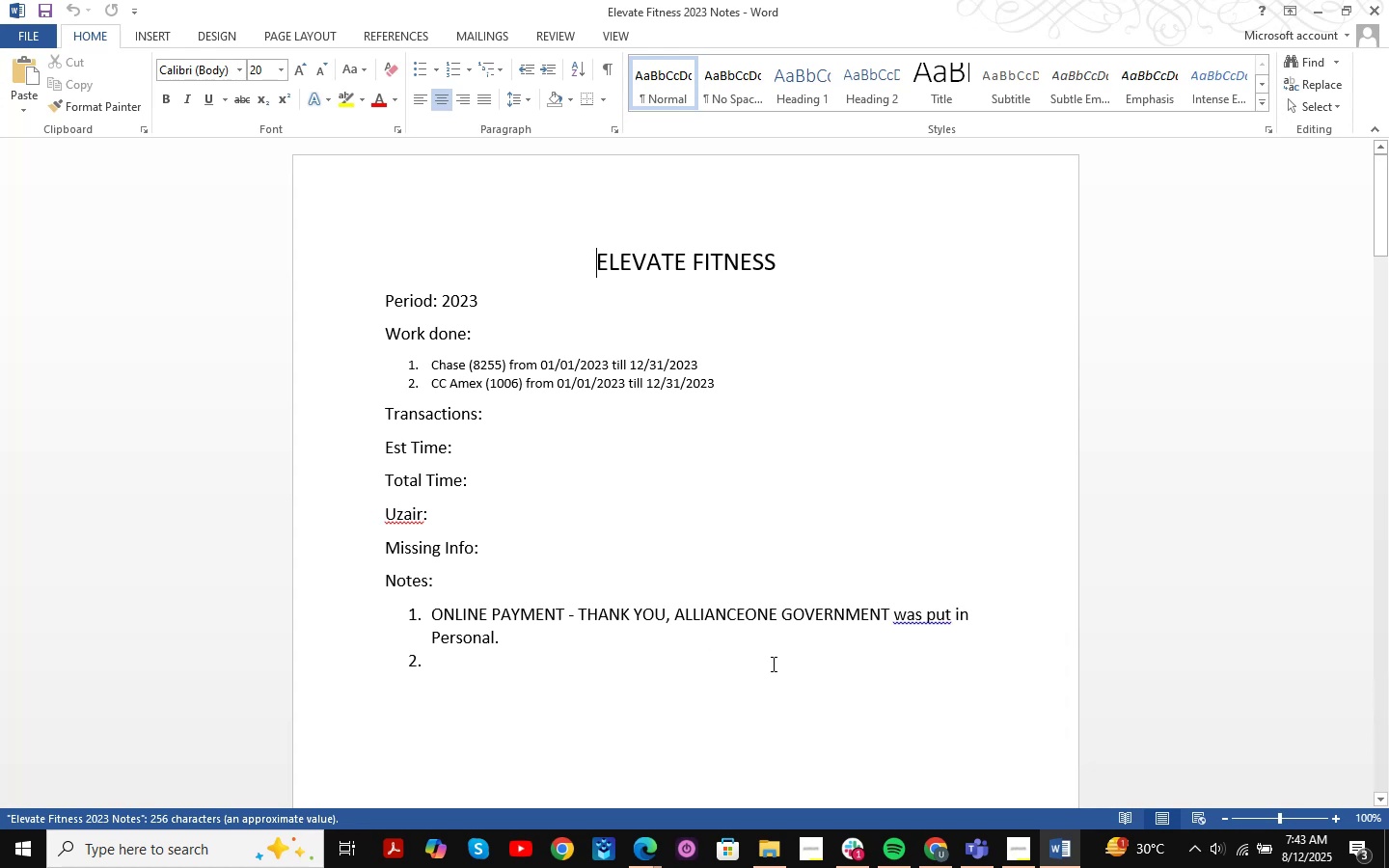 
wait(5.38)
 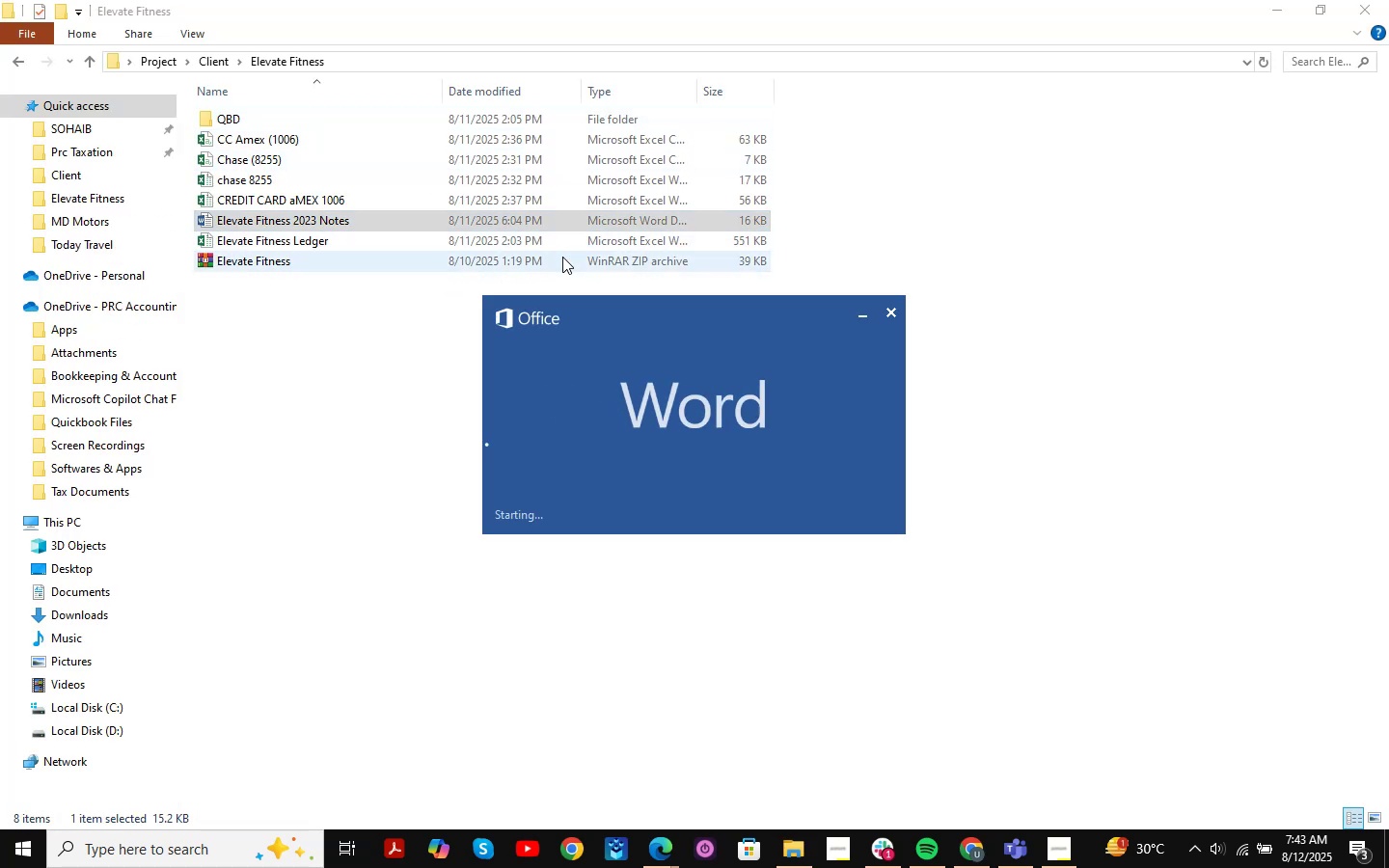 
left_click([891, 610])
 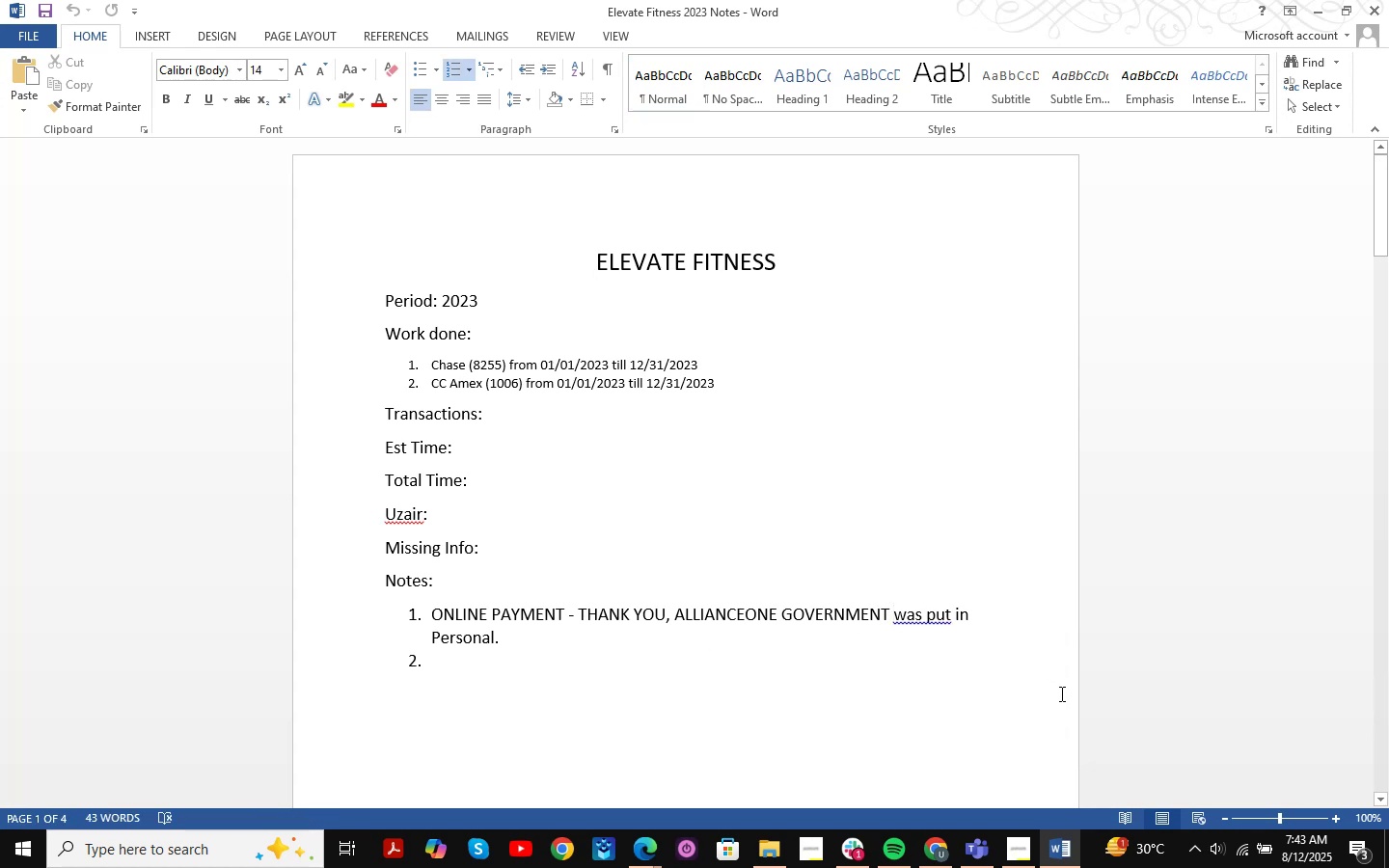 
key(Backspace)
 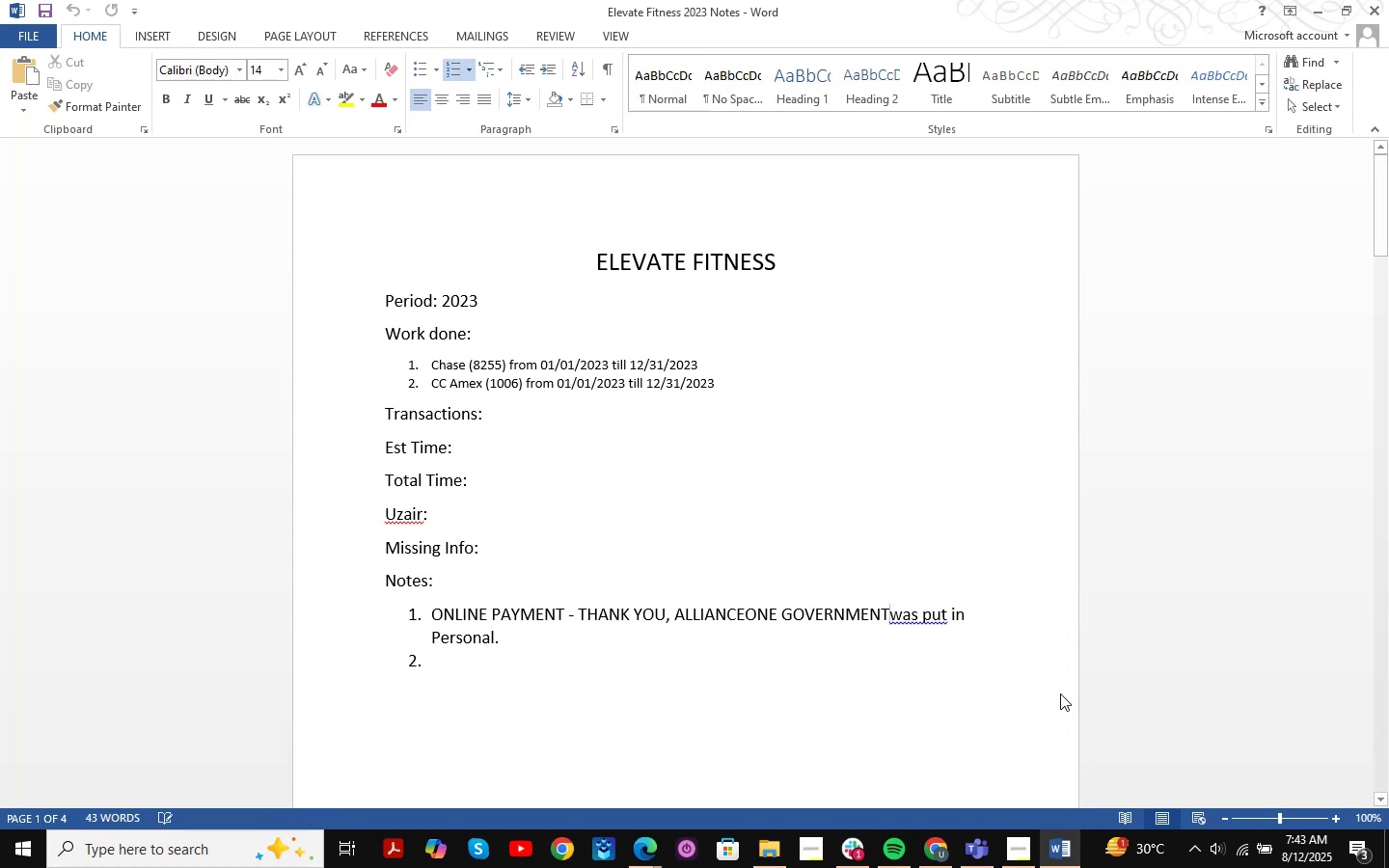 
key(Comma)
 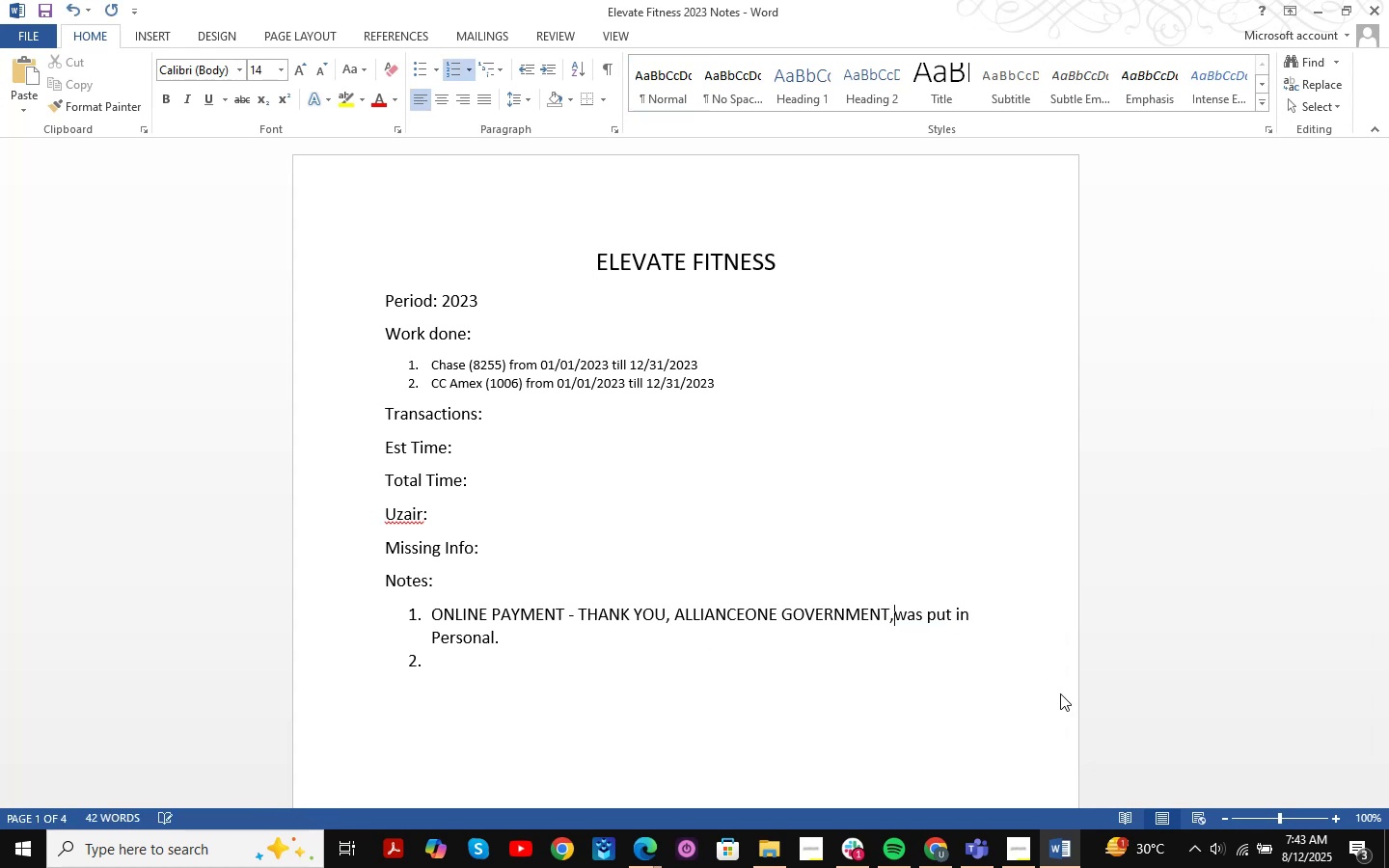 
key(Space)
 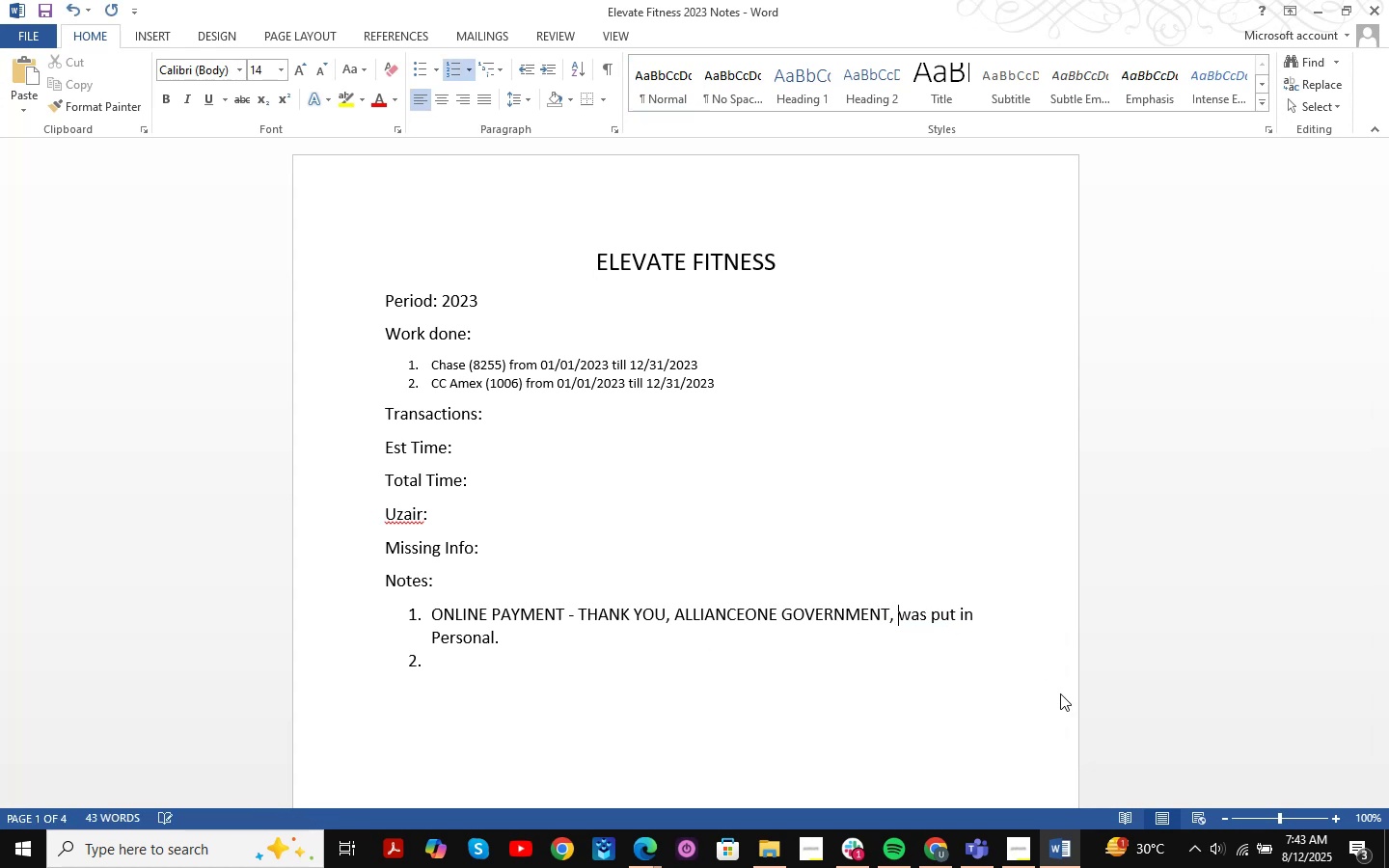 
key(Control+V)
 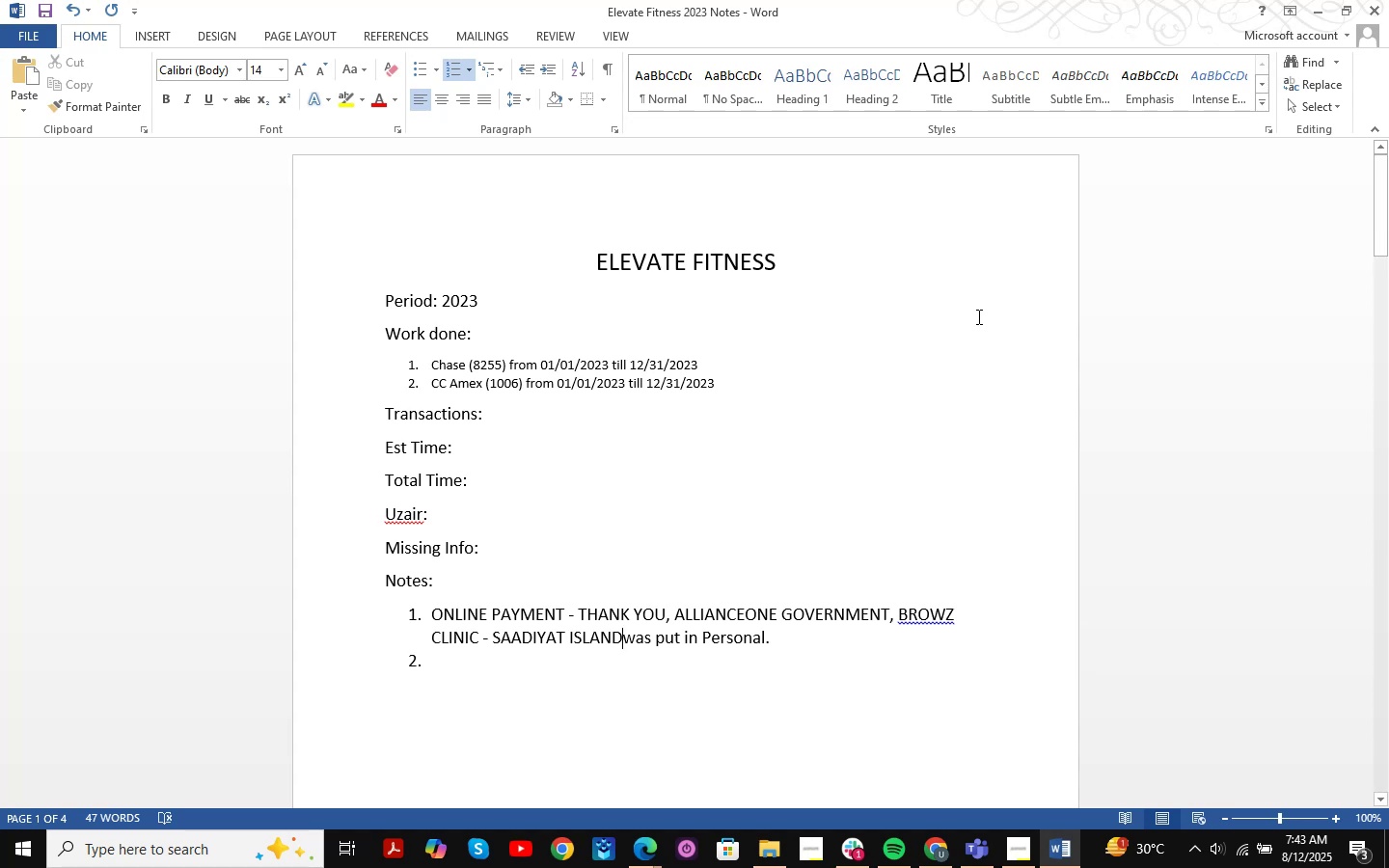 
wait(12.2)
 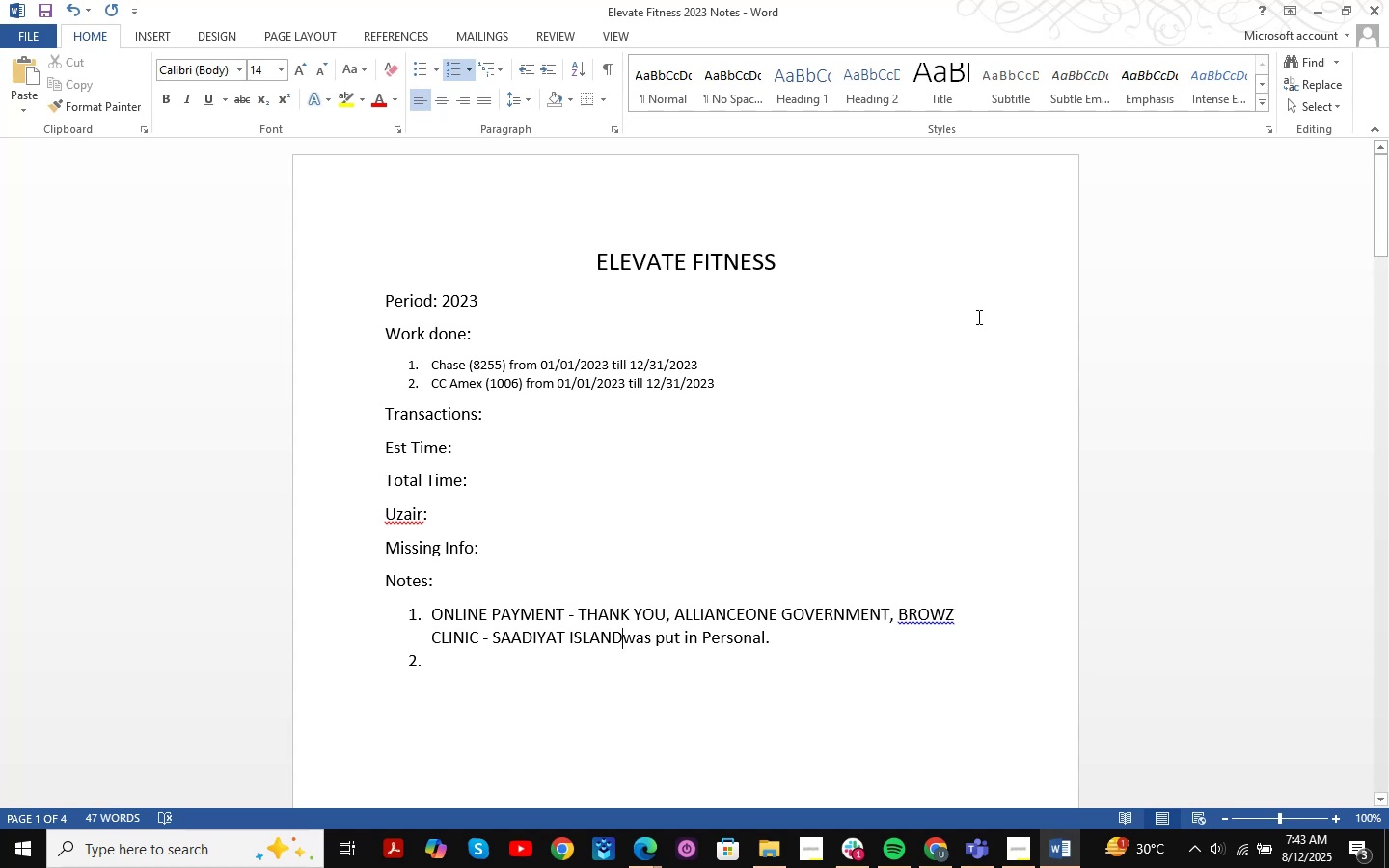 
left_click_drag(start_coordinate=[858, 642], to_coordinate=[625, 630])
 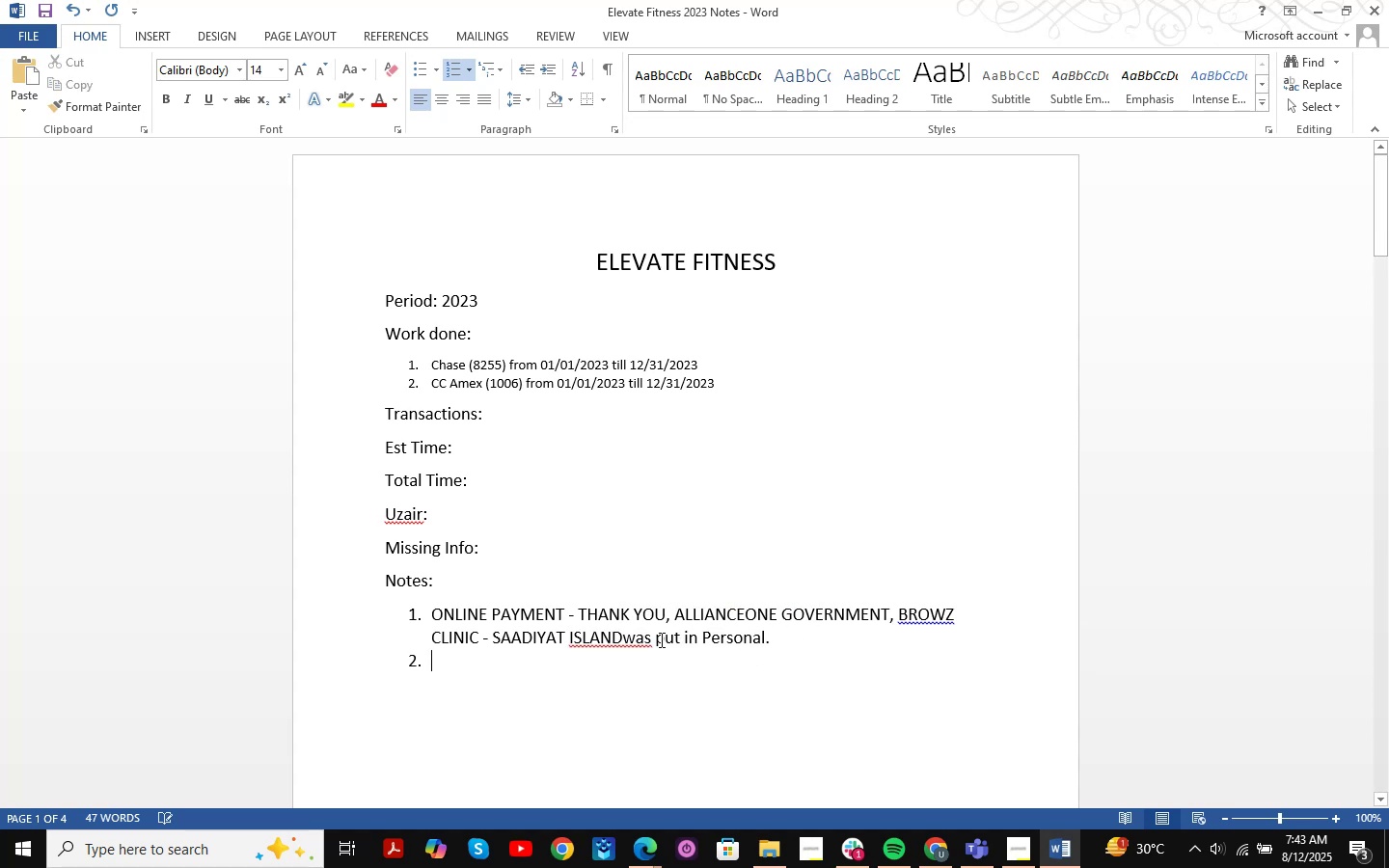 
left_click_drag(start_coordinate=[650, 639], to_coordinate=[487, 645])
 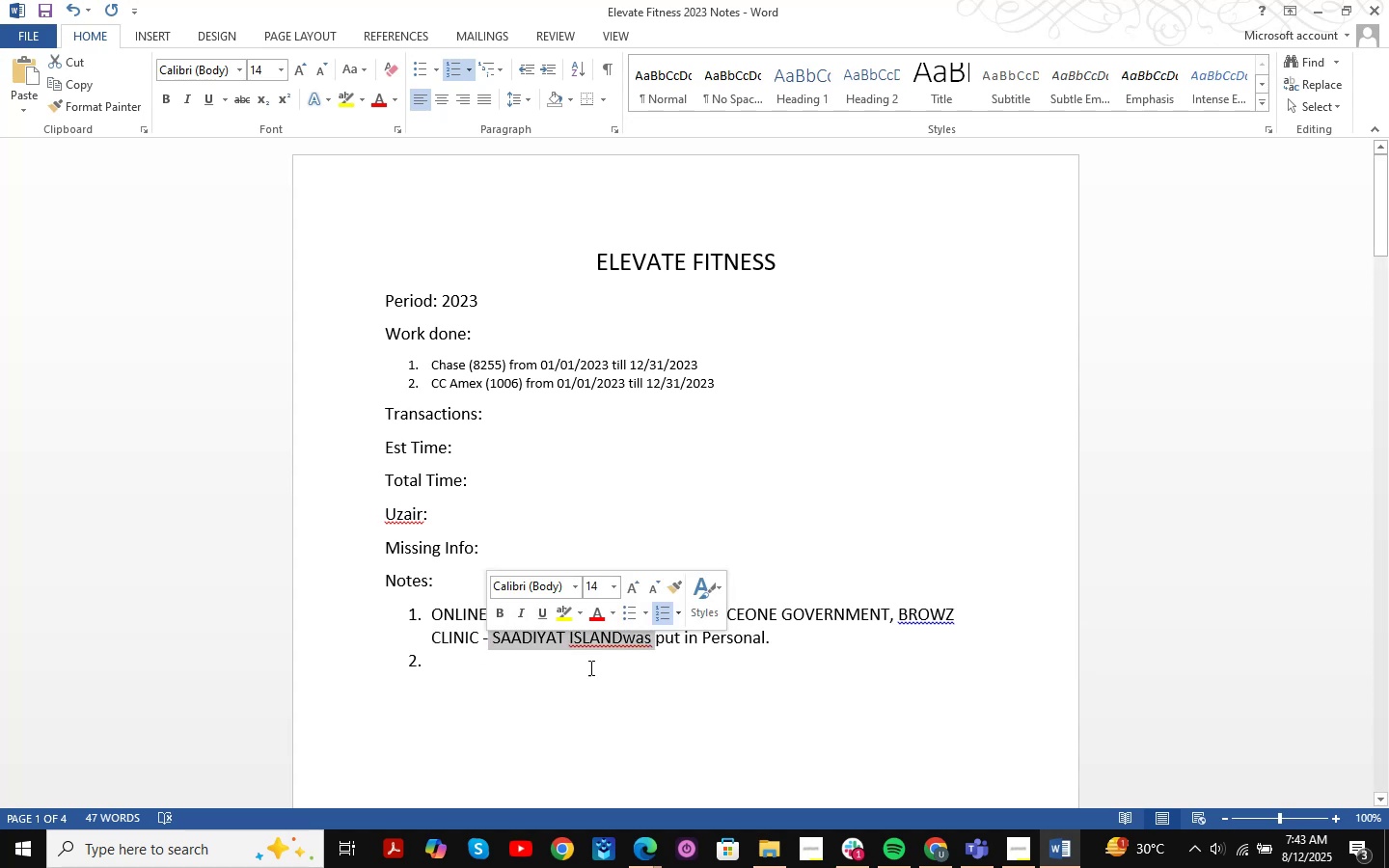 
key(Backspace)
 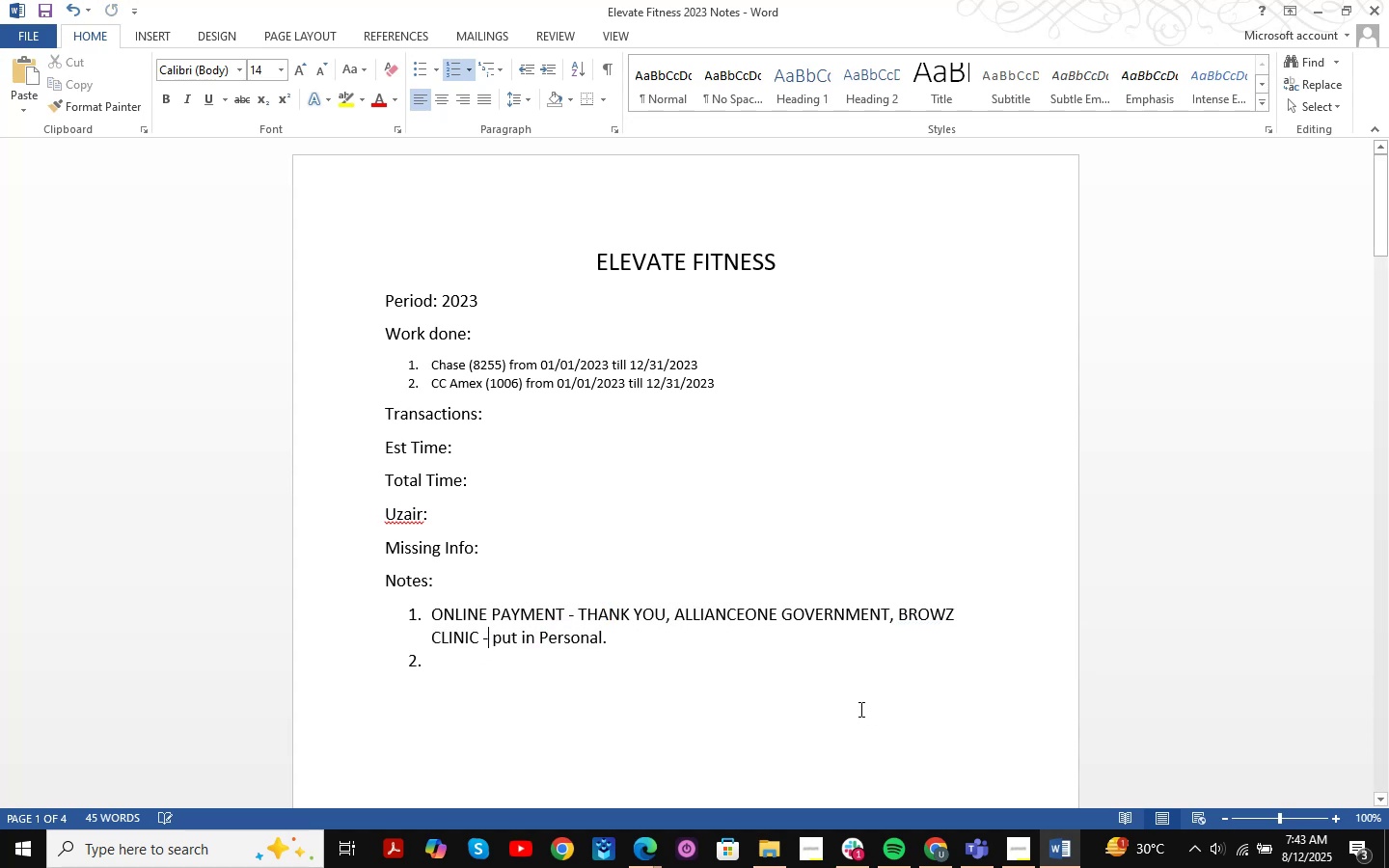 
key(Backspace)
 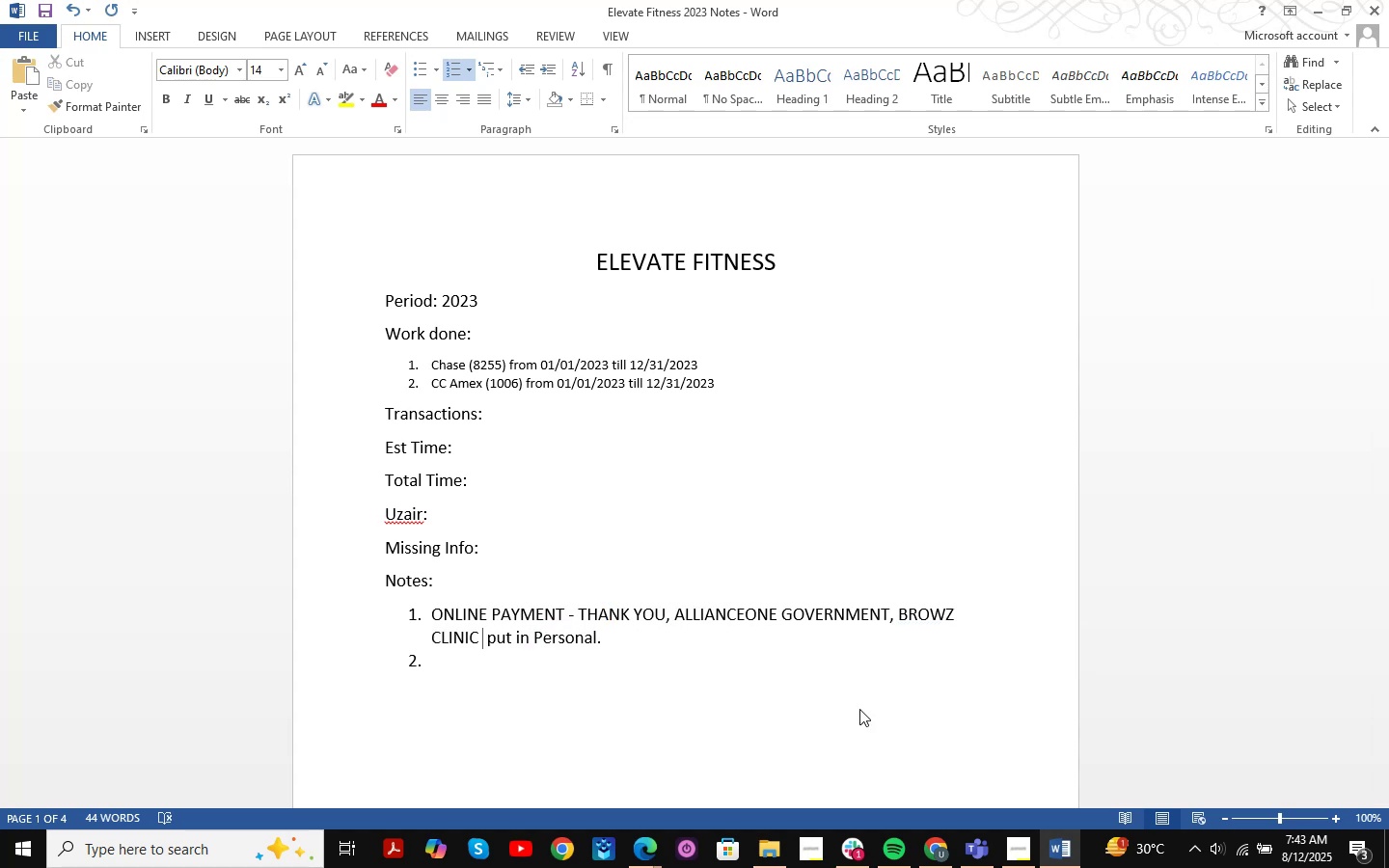 
key(ArrowRight)
 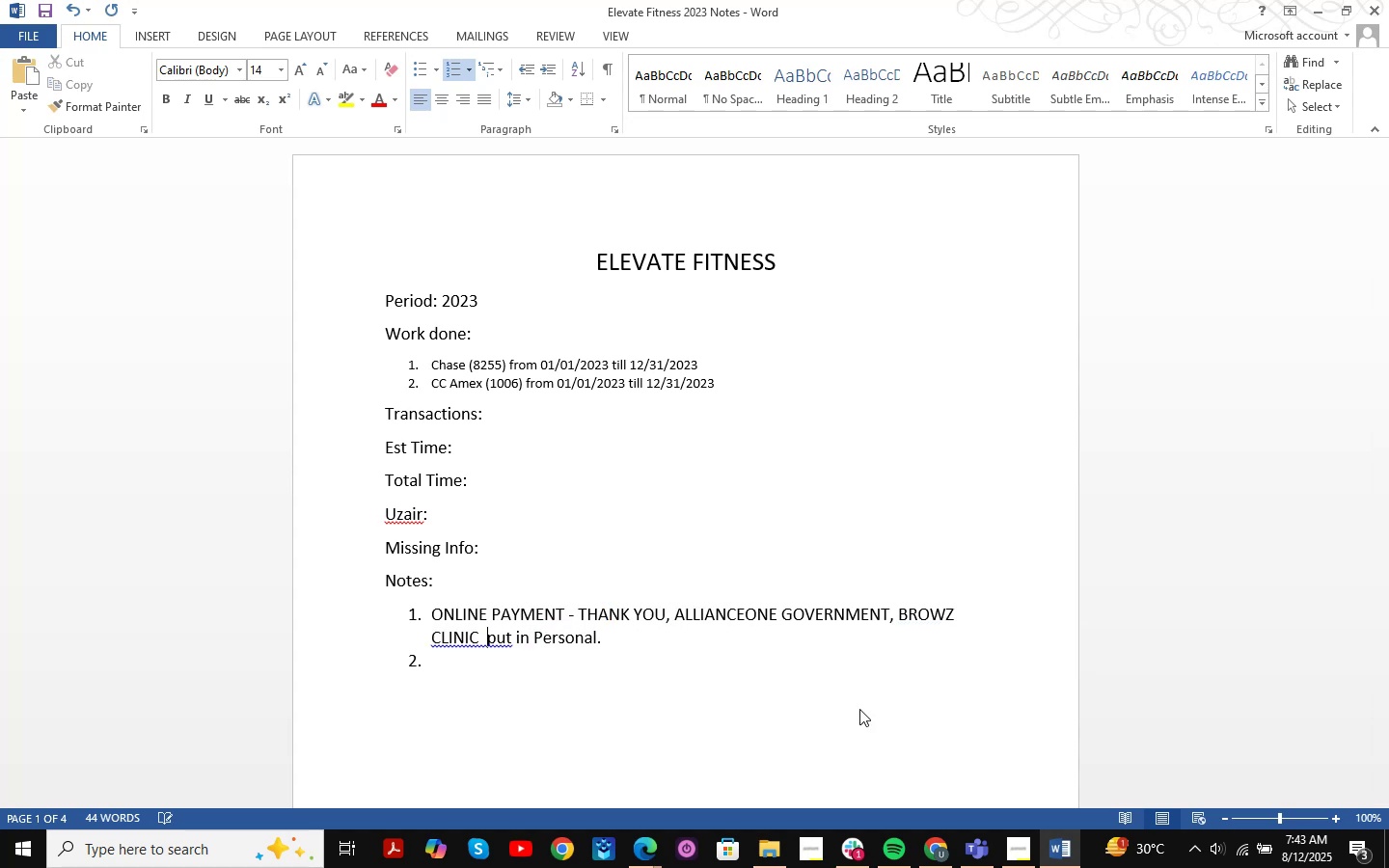 
key(Backspace)
 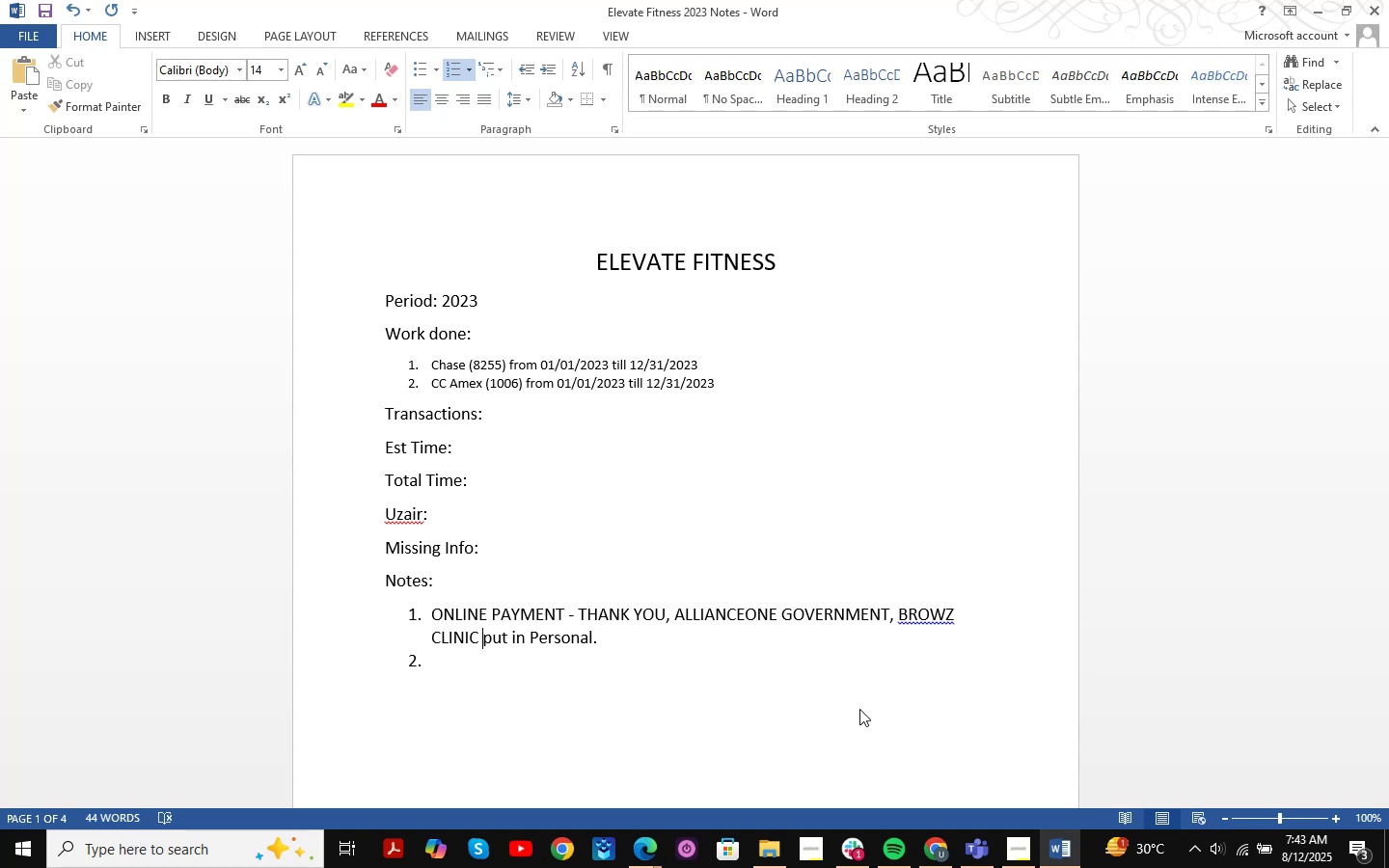 
wait(11.09)
 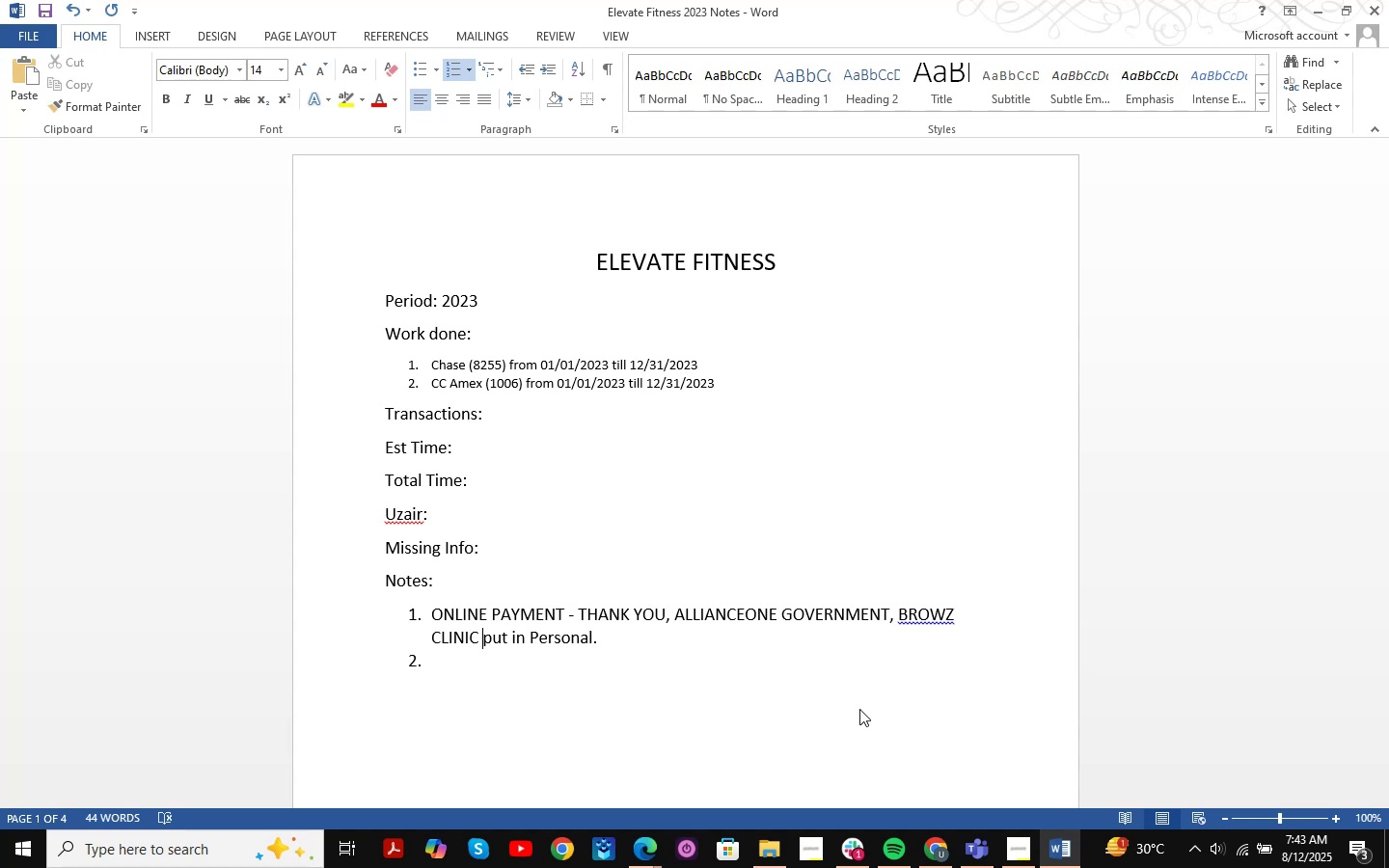 
left_click([1302, 7])
 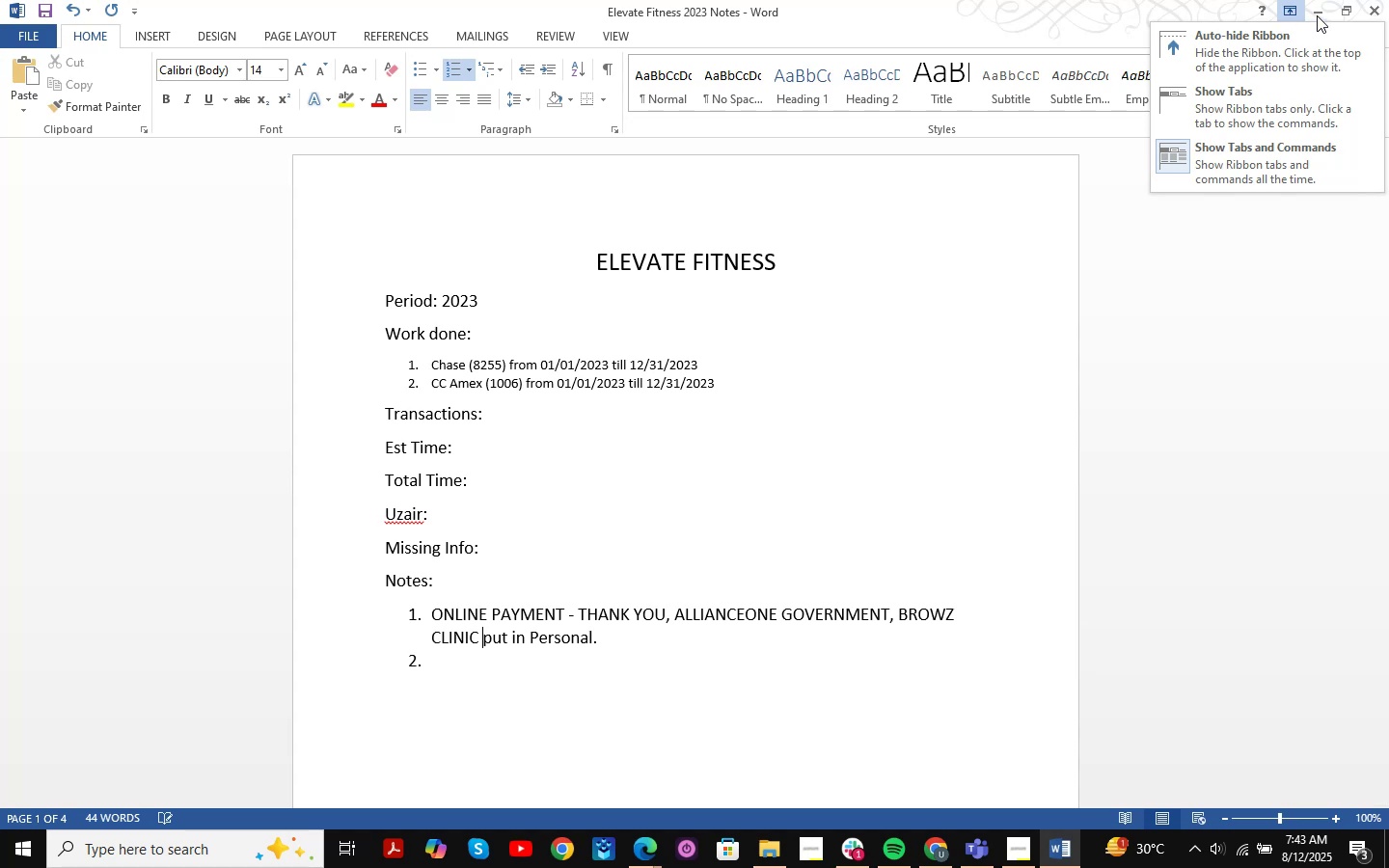 
left_click([1319, 12])
 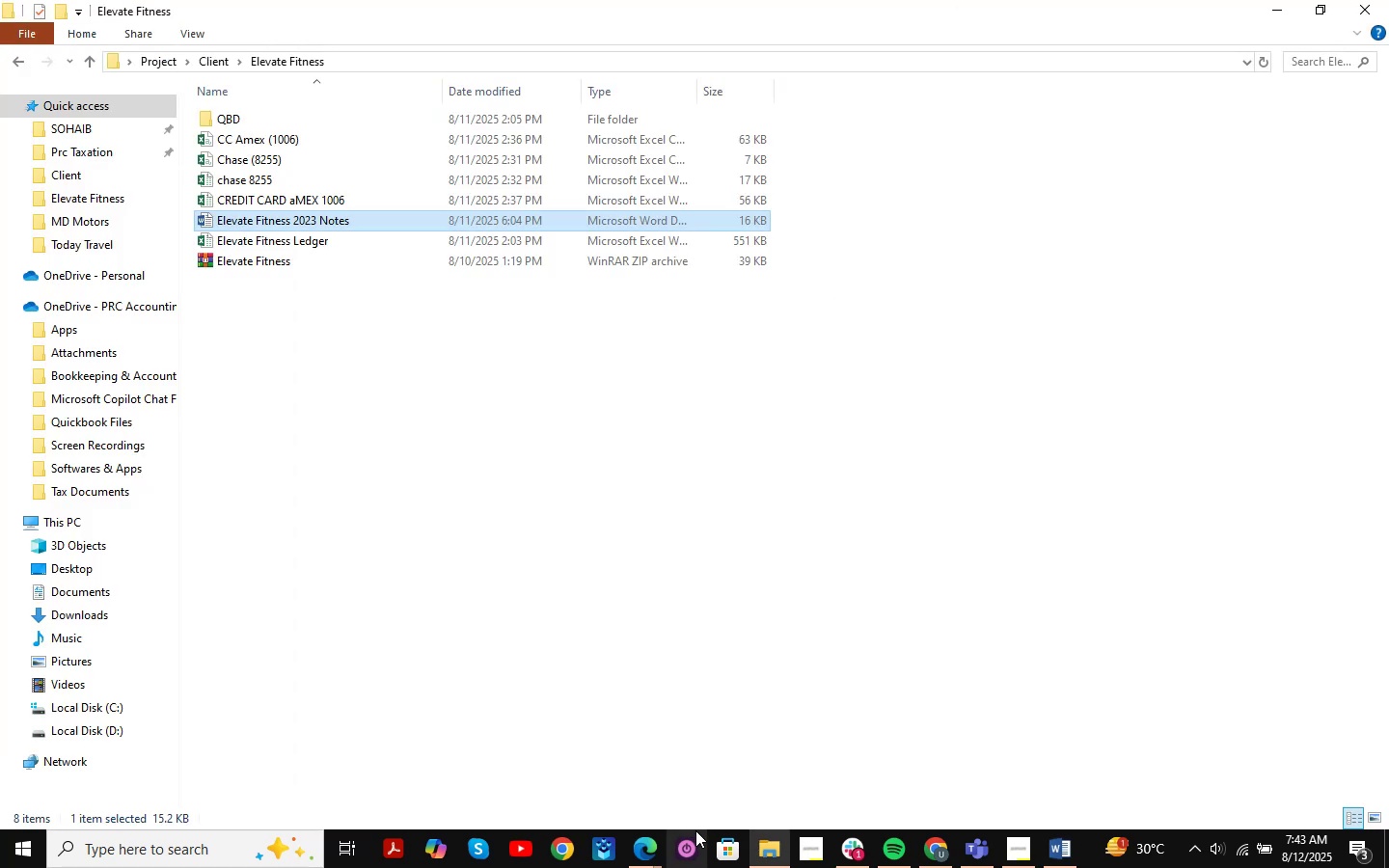 
left_click([941, 854])
 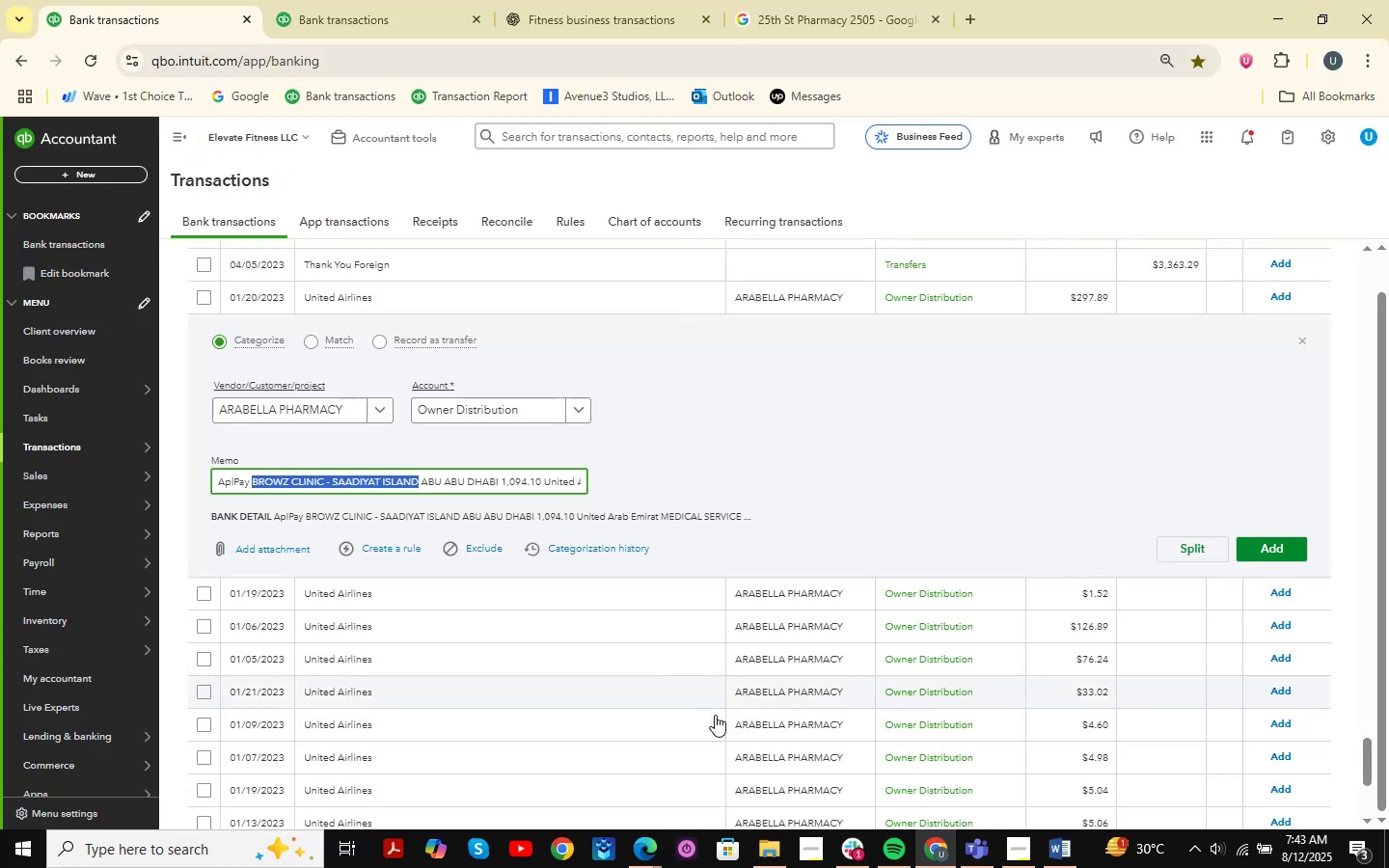 
scroll: coordinate [578, 494], scroll_direction: down, amount: 10.0
 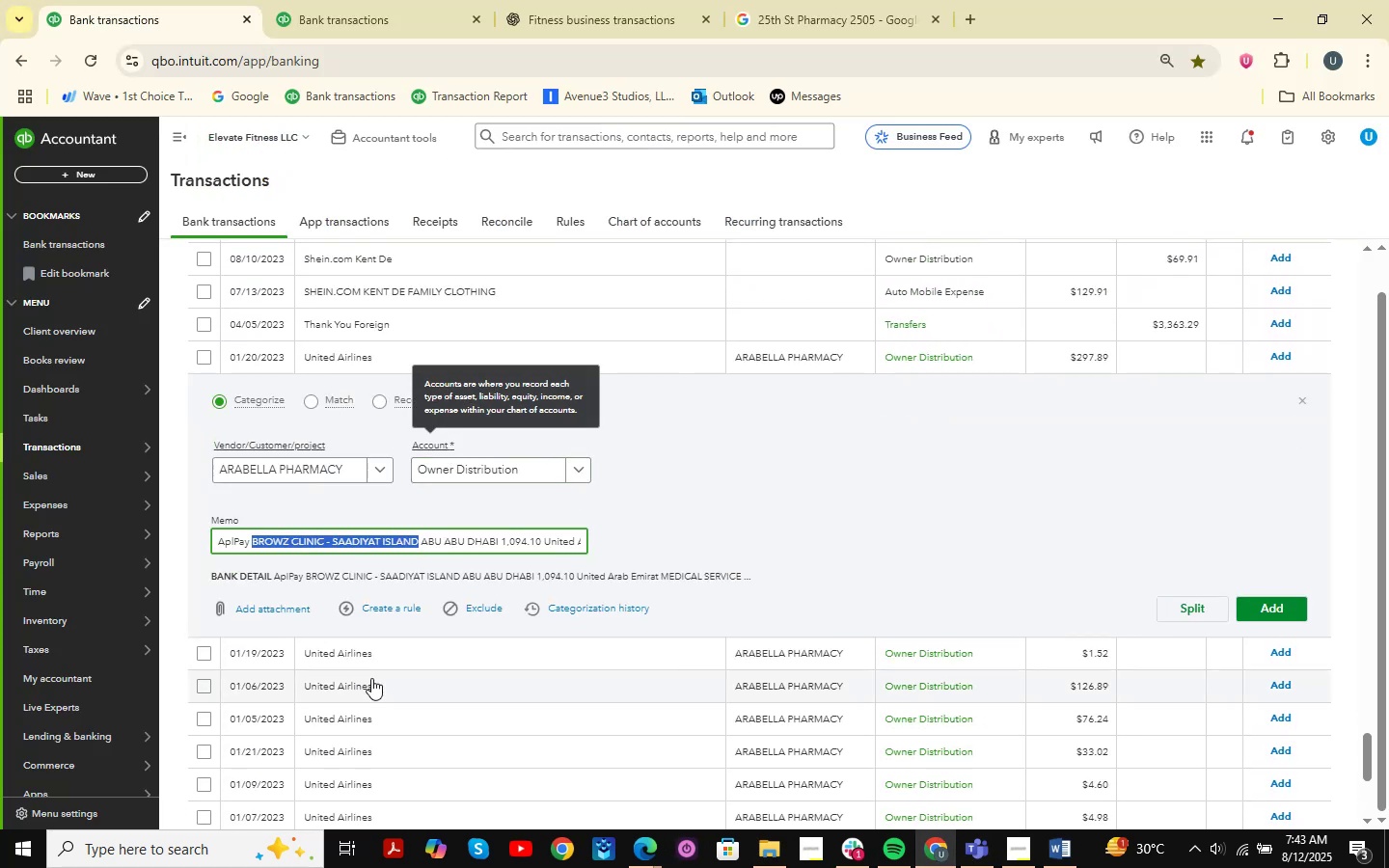 
left_click([368, 656])
 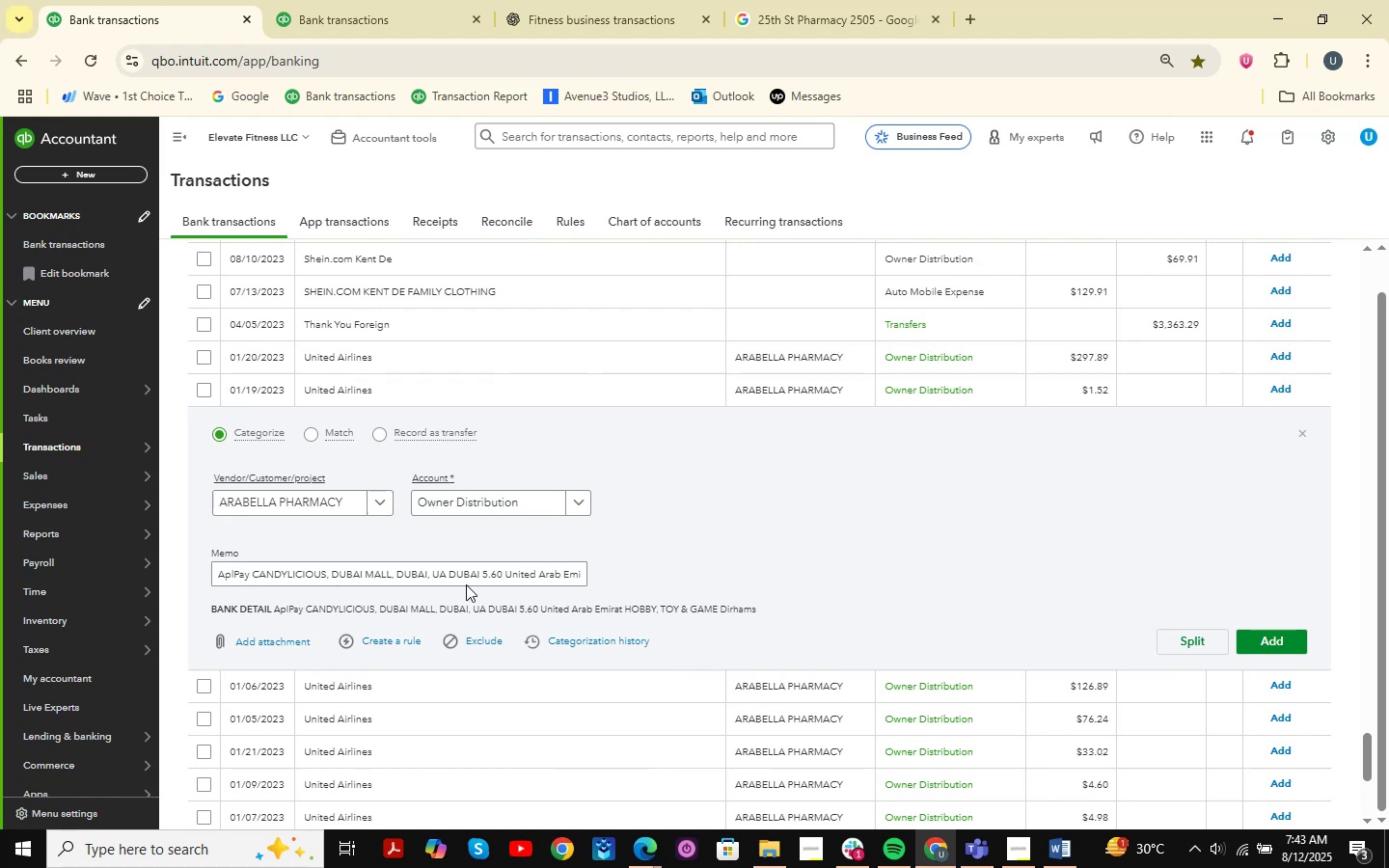 
wait(5.66)
 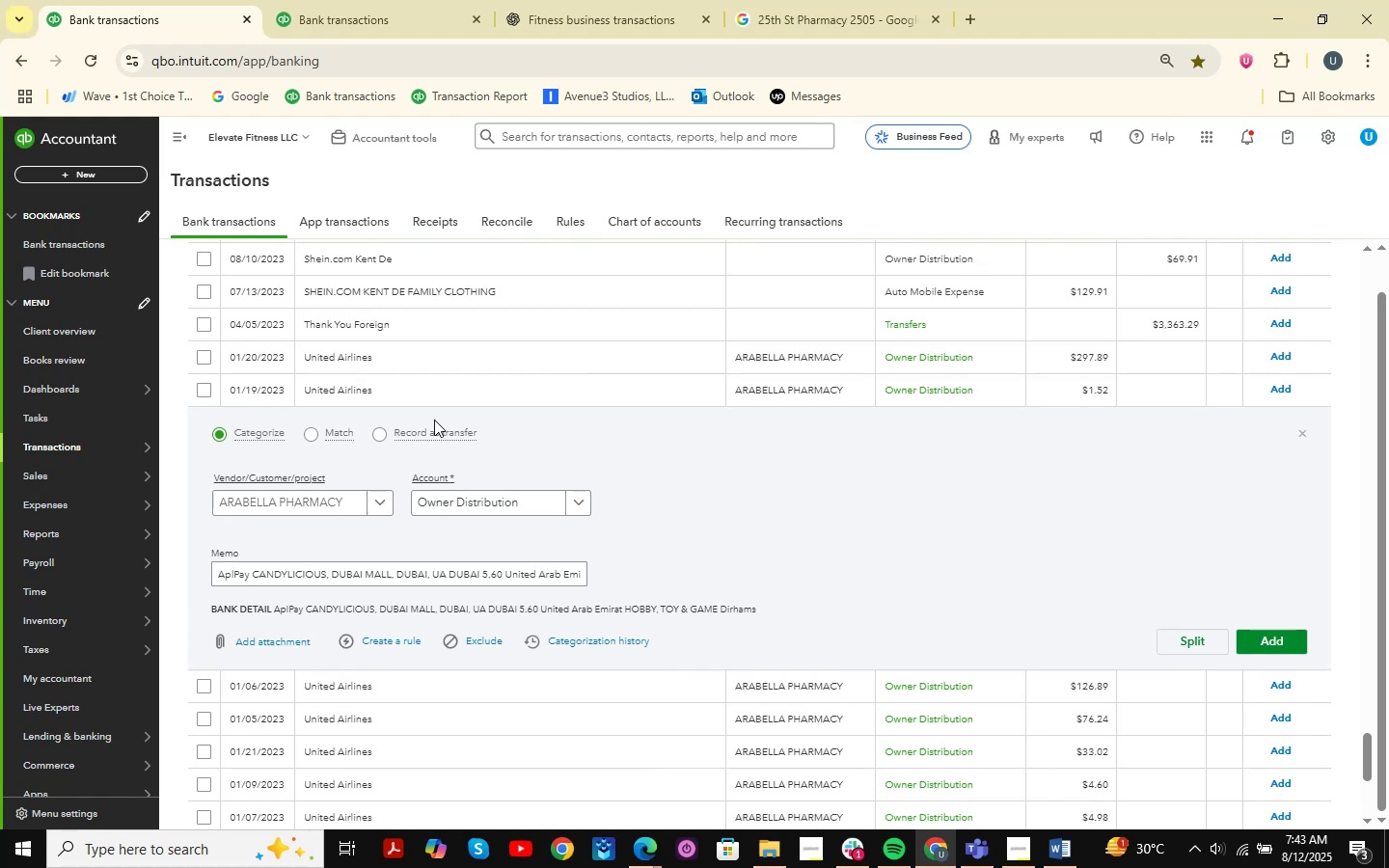 
left_click_drag(start_coordinate=[270, 578], to_coordinate=[544, 577])
 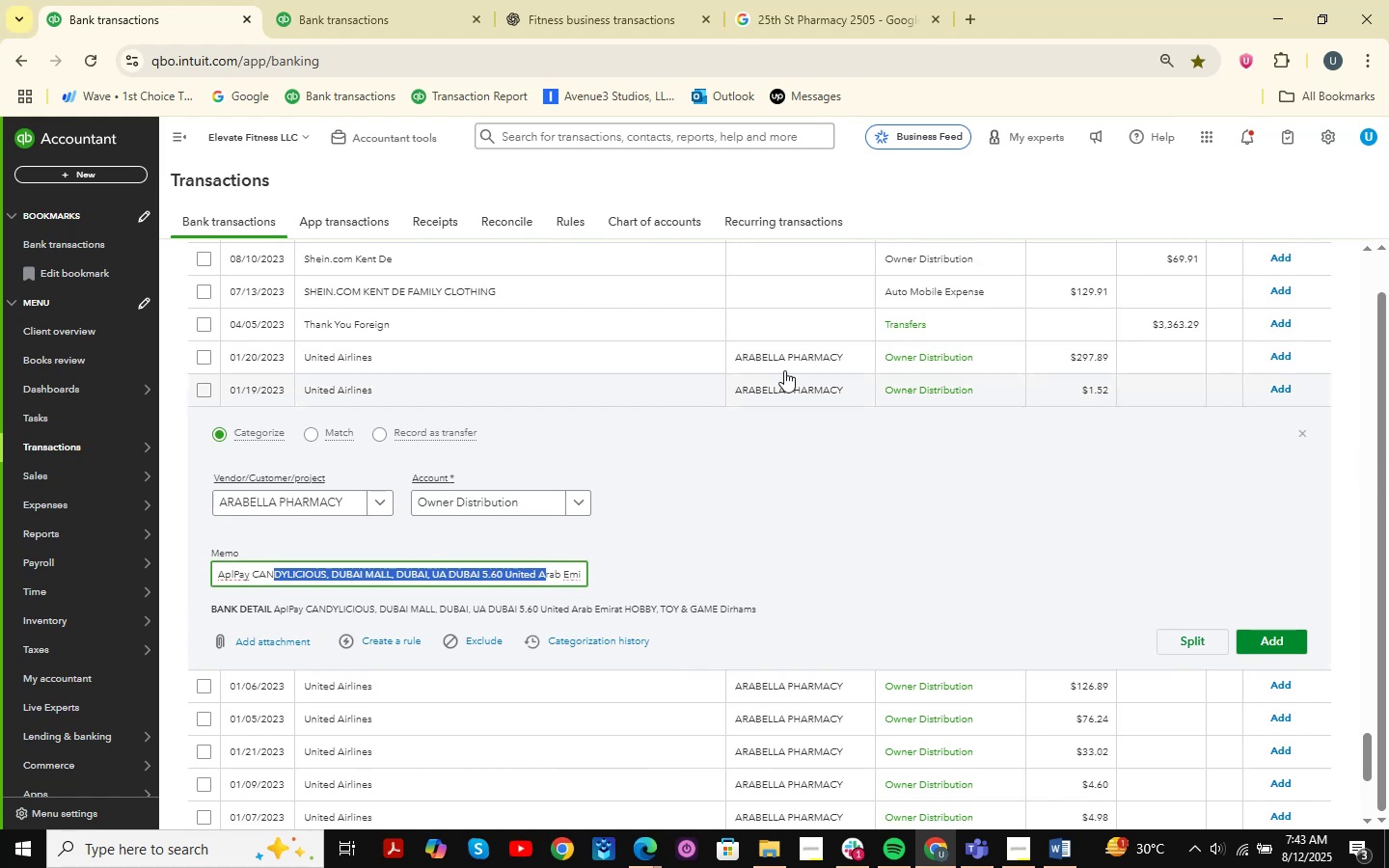 
left_click_drag(start_coordinate=[651, 360], to_coordinate=[664, 358])
 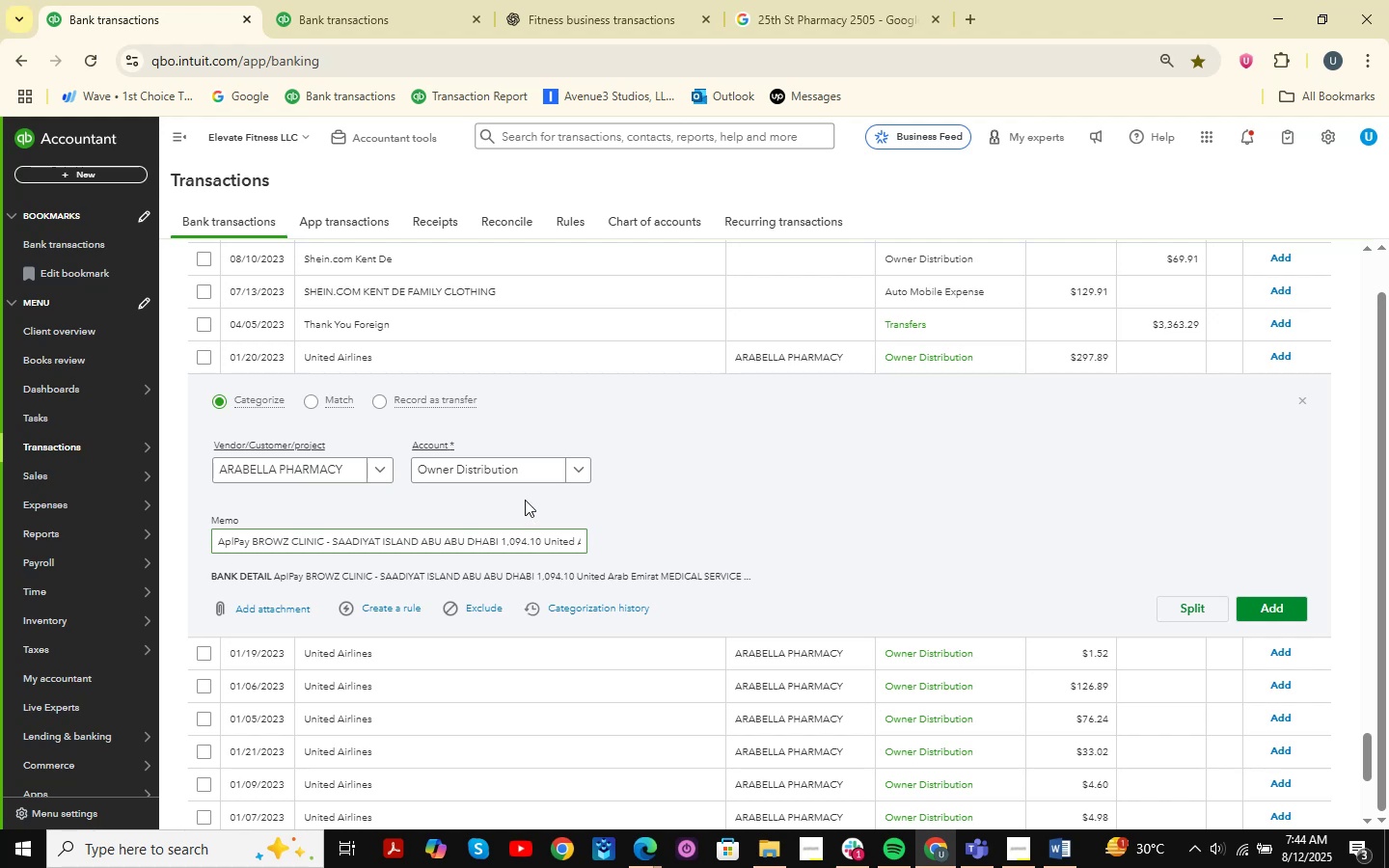 
left_click([1275, 610])
 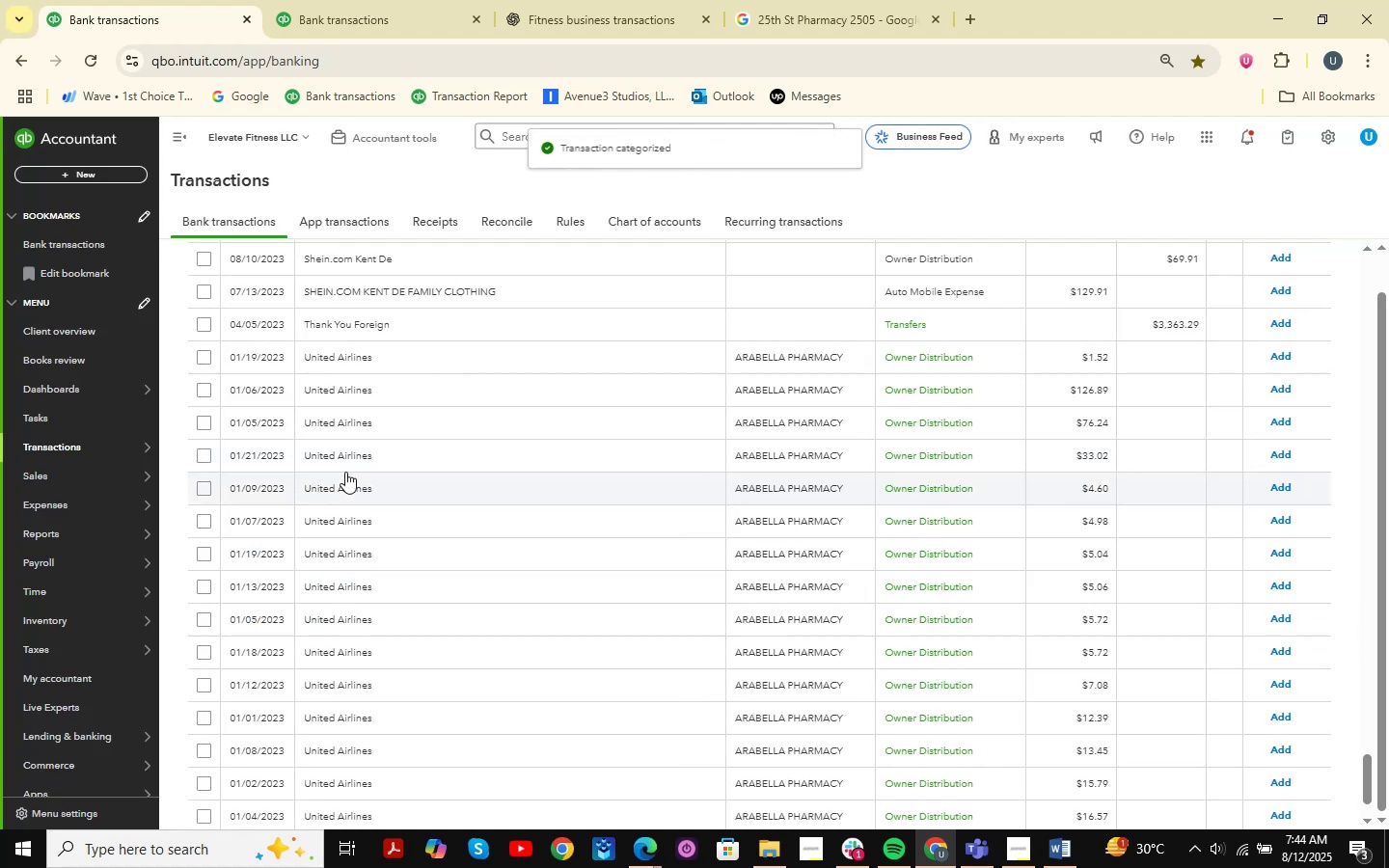 
left_click([432, 364])
 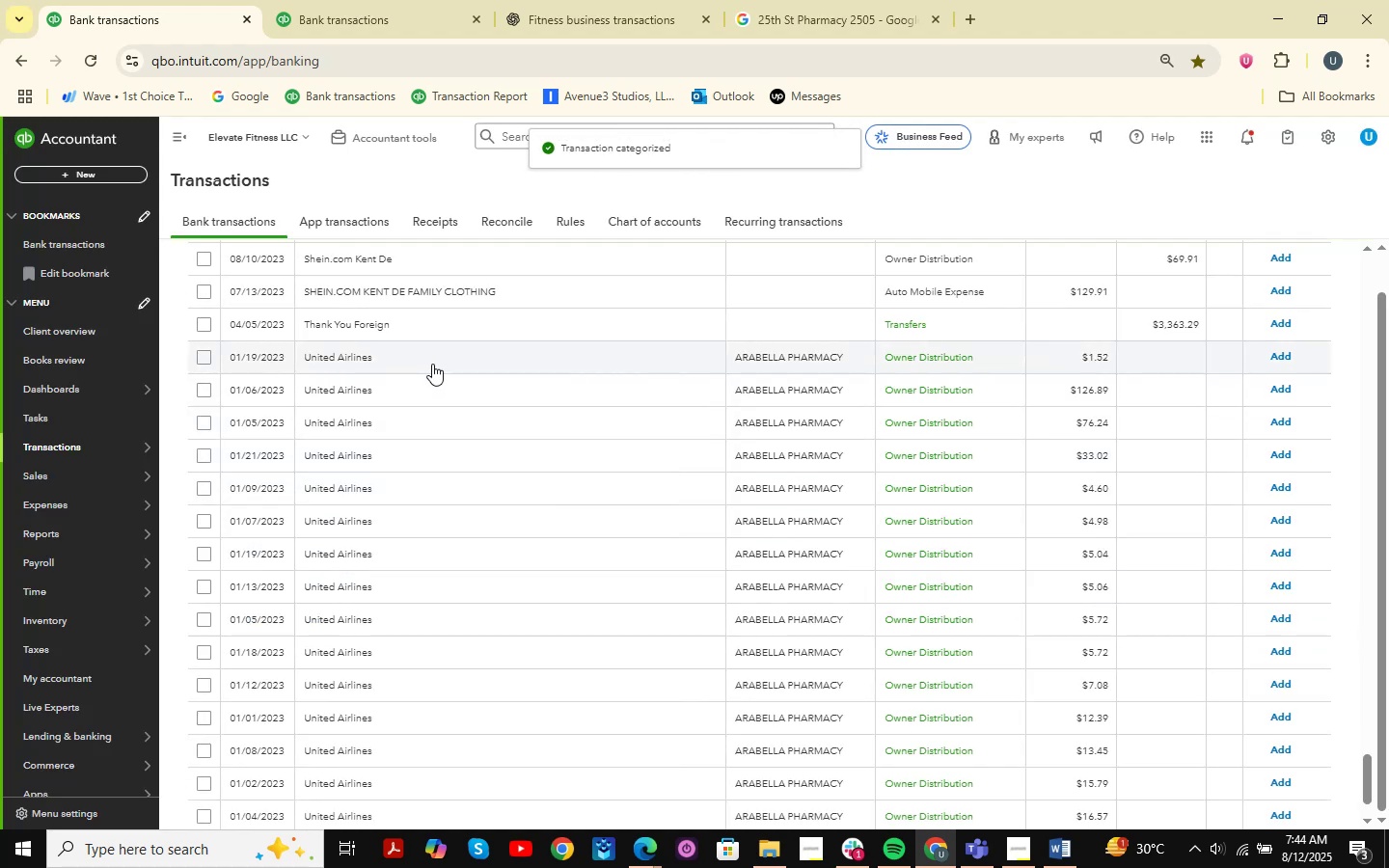 
mouse_move([481, 402])
 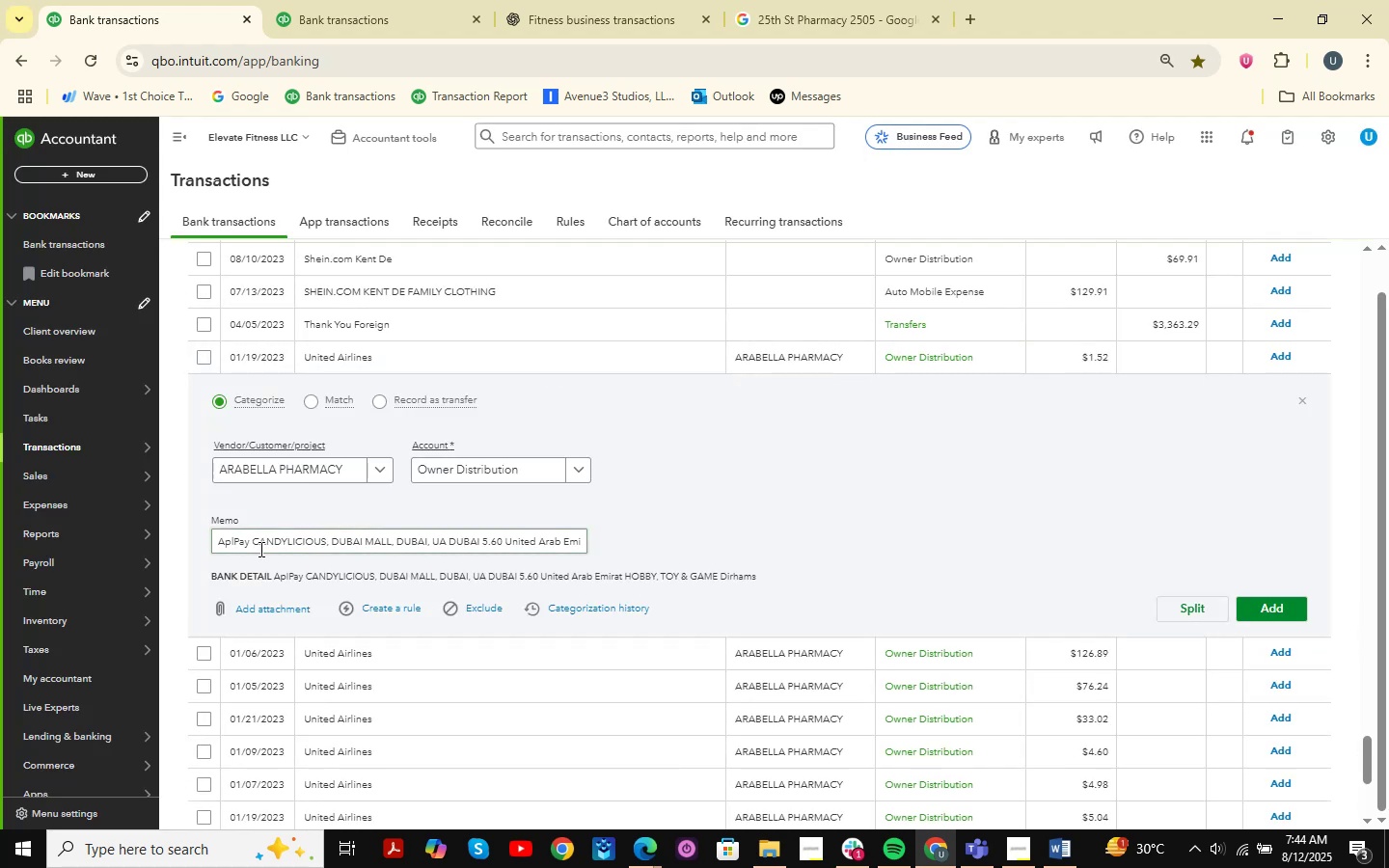 
left_click_drag(start_coordinate=[252, 543], to_coordinate=[326, 538])
 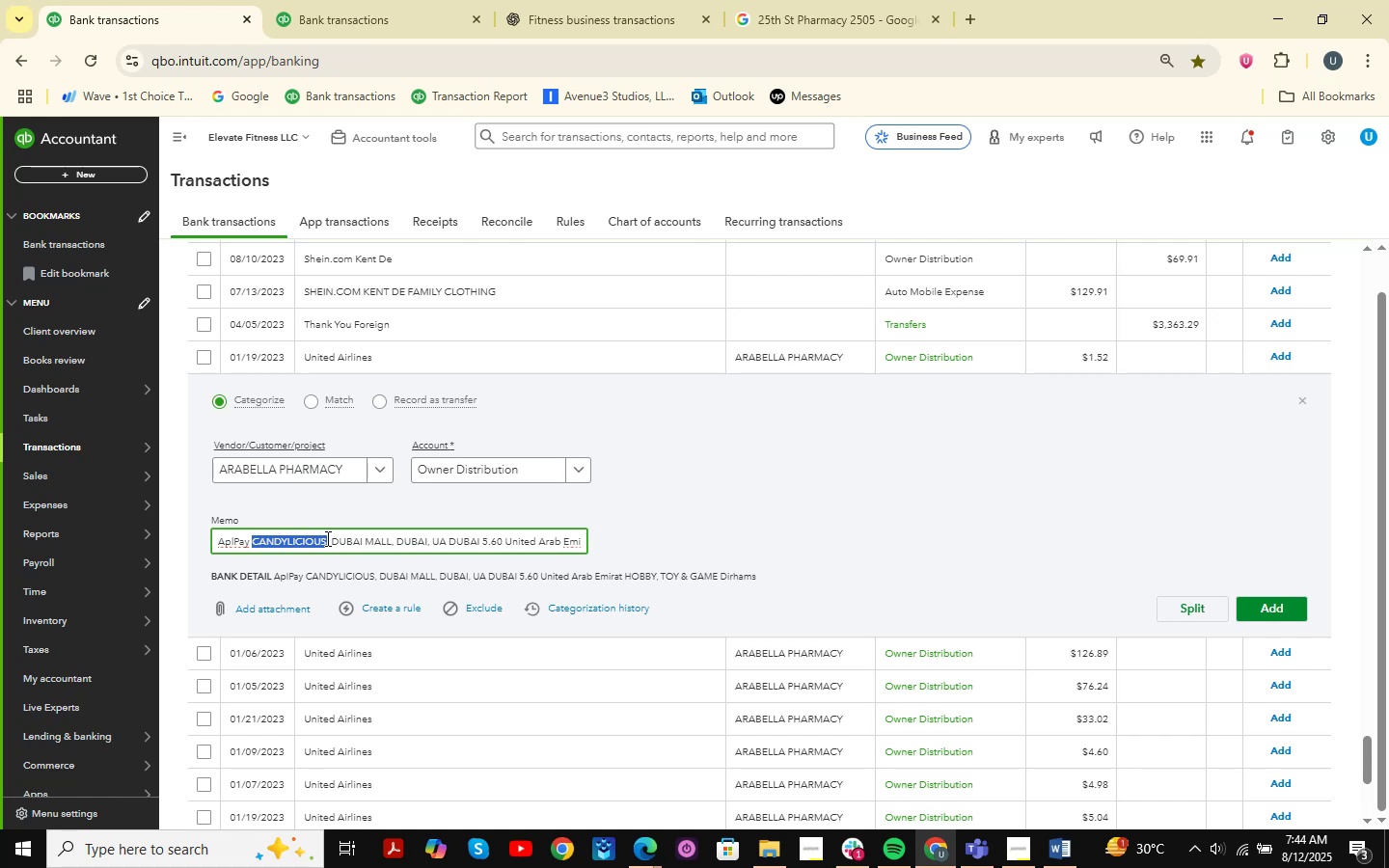 
key(Control+C)
 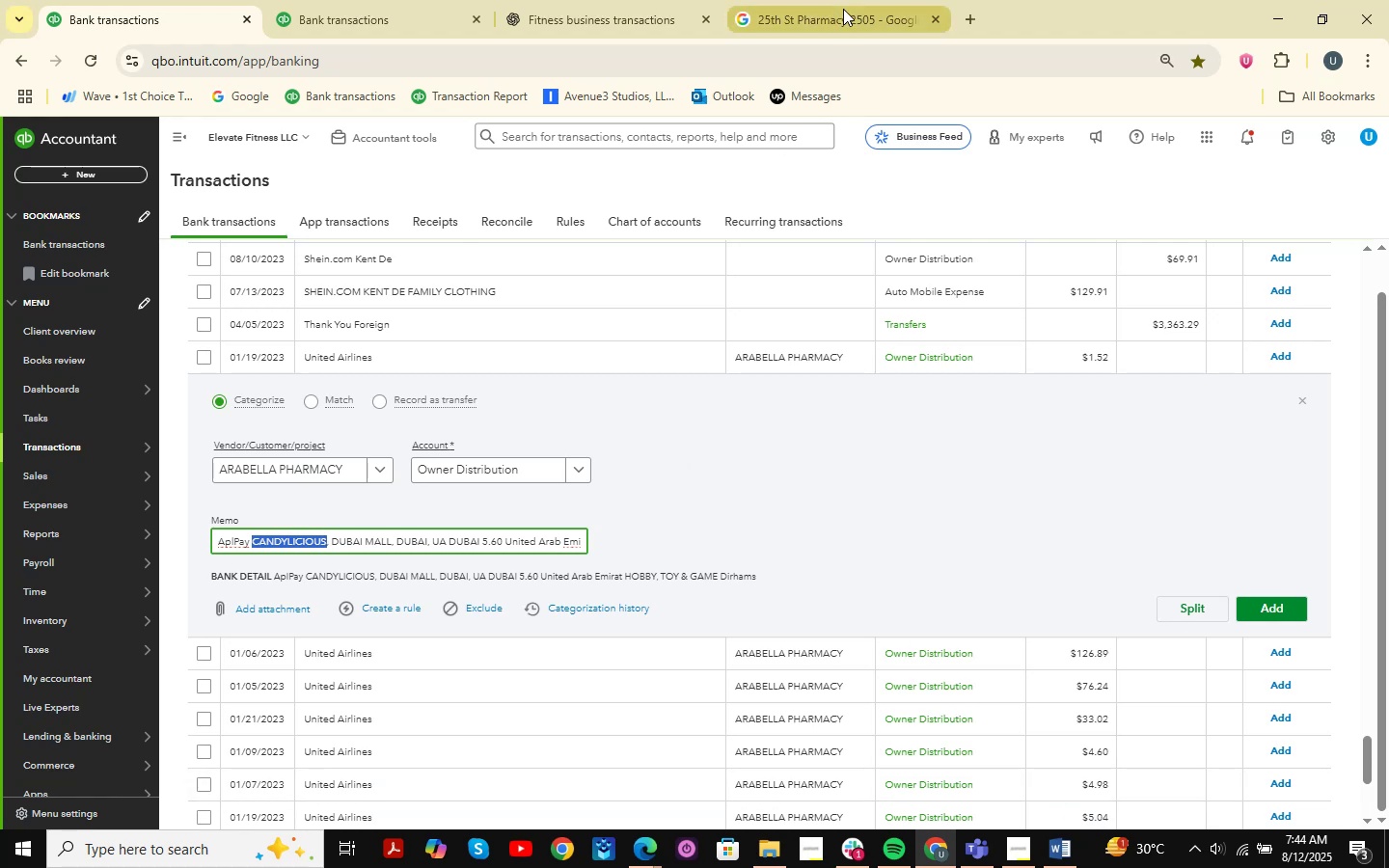 
left_click([234, 541])
 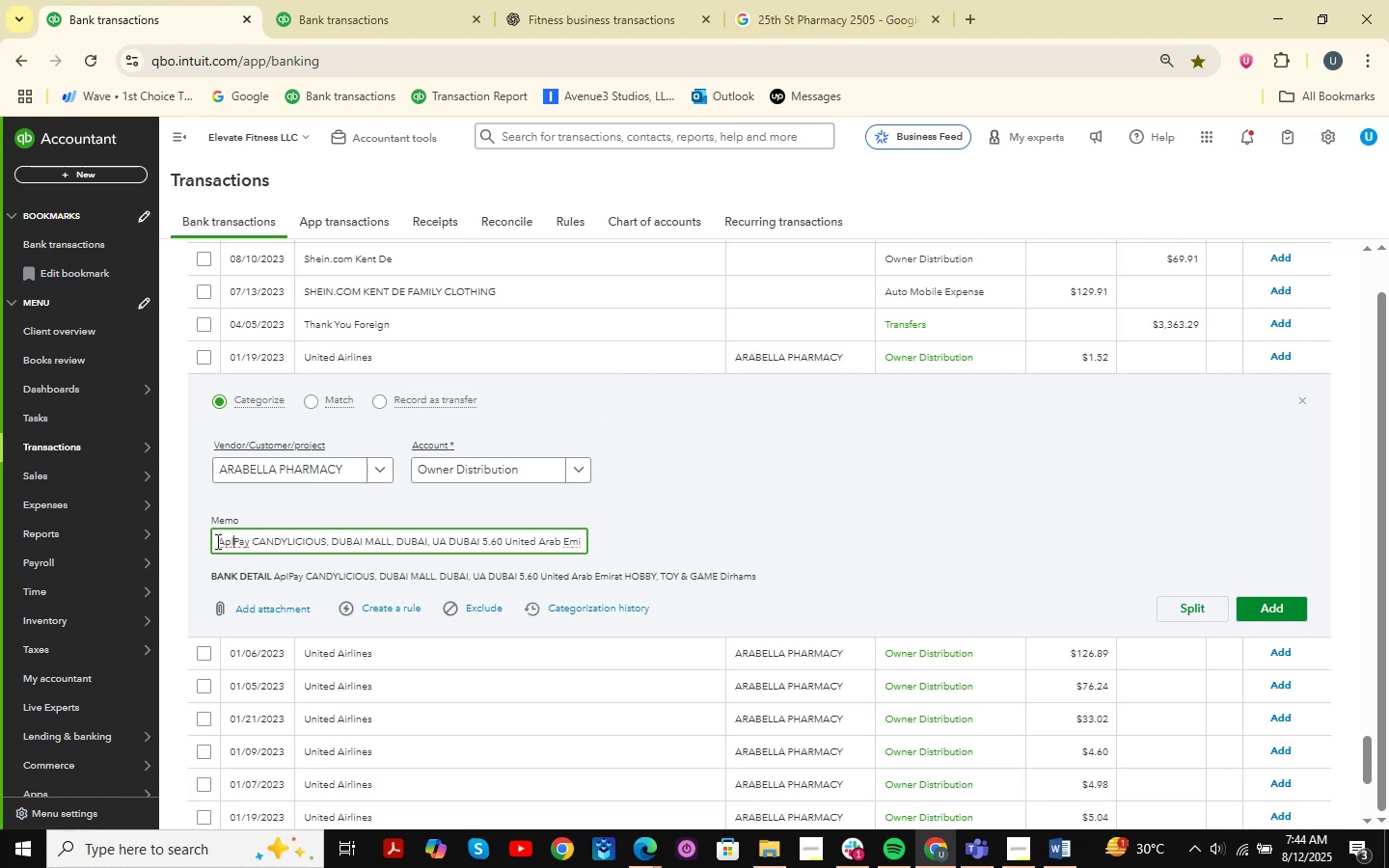 
left_click_drag(start_coordinate=[216, 541], to_coordinate=[786, 540])
 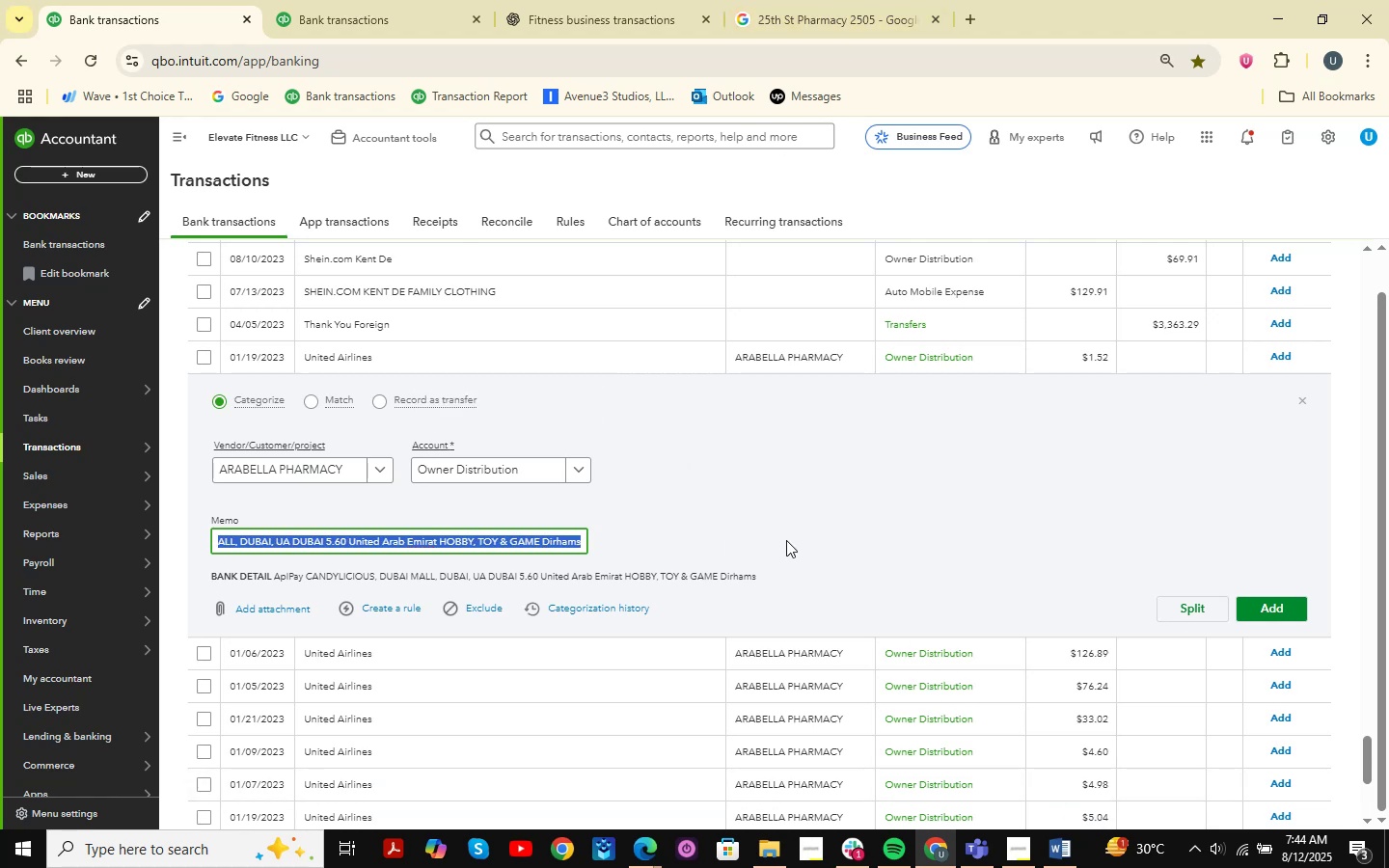 
key(Control+ControlLeft)
 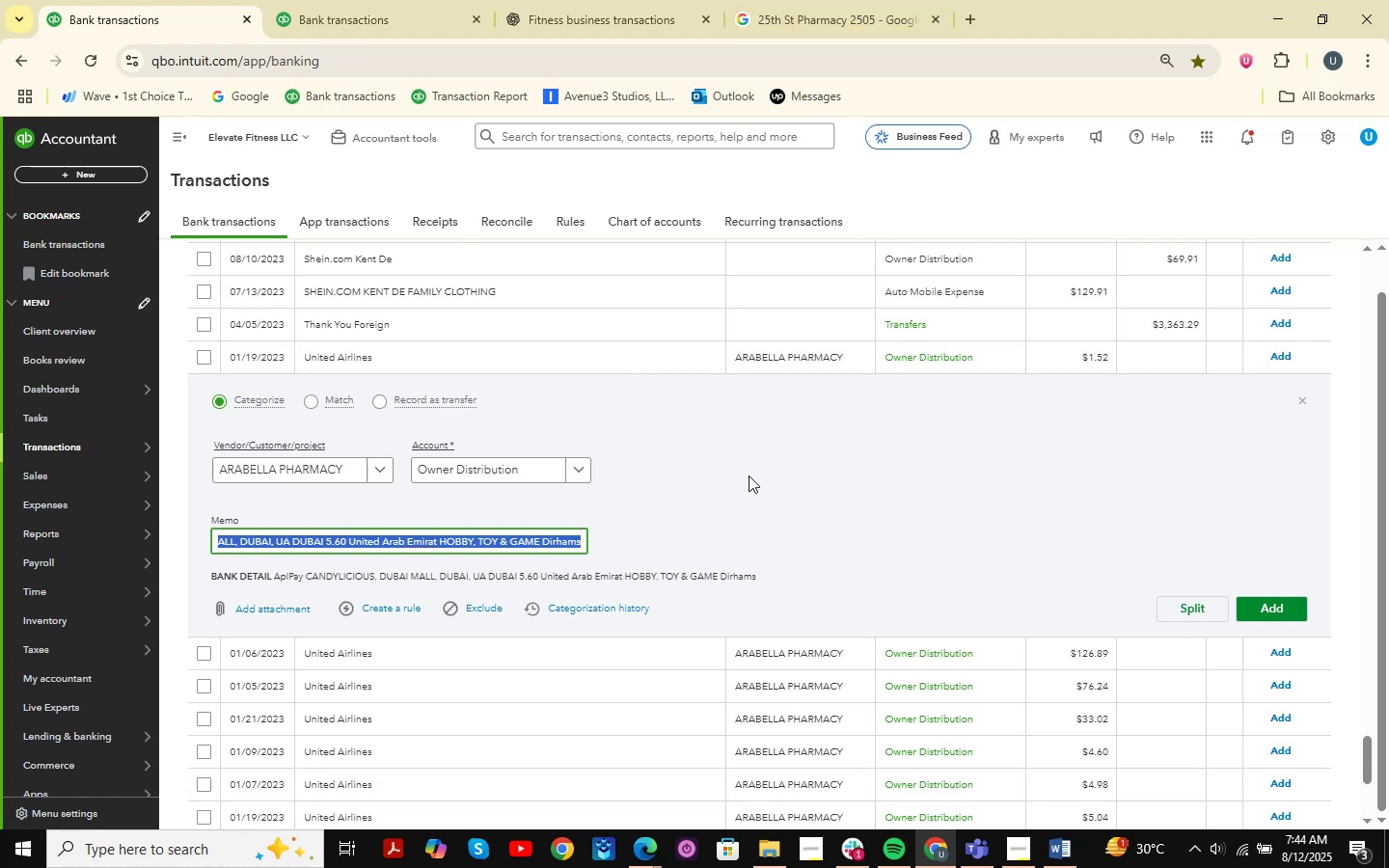 
key(Control+V)
 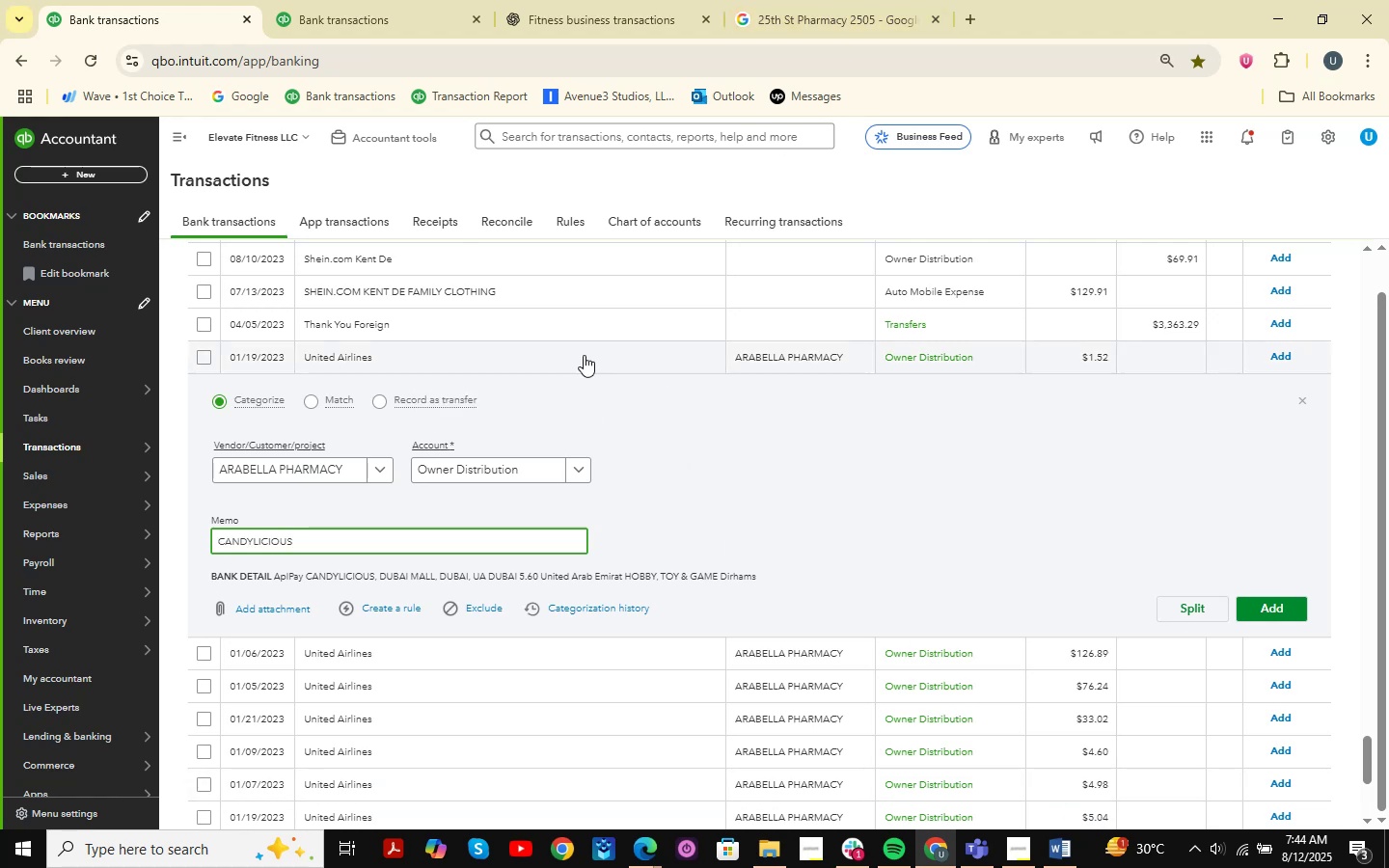 
key(Control+Z)
 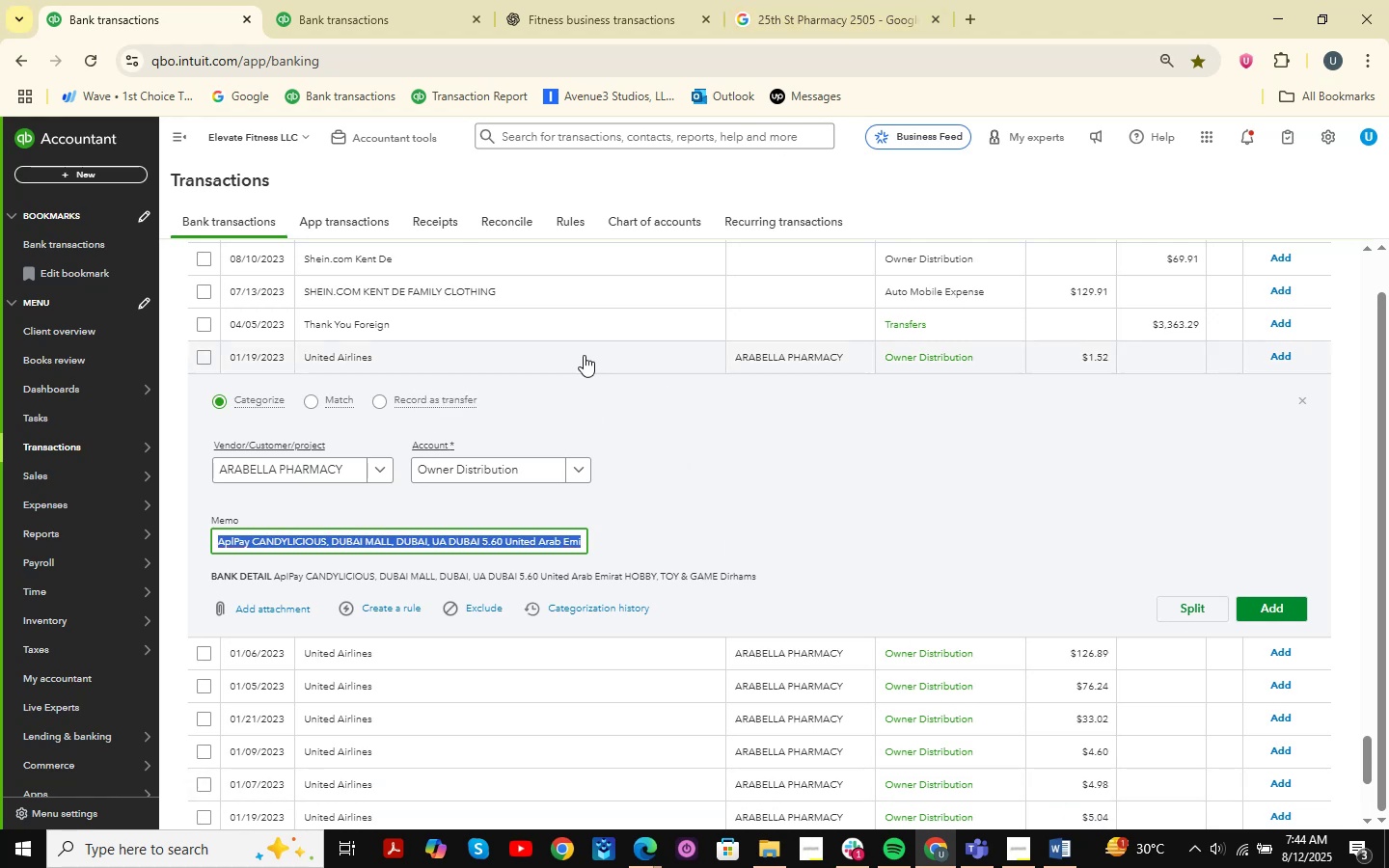 
key(Control+C)
 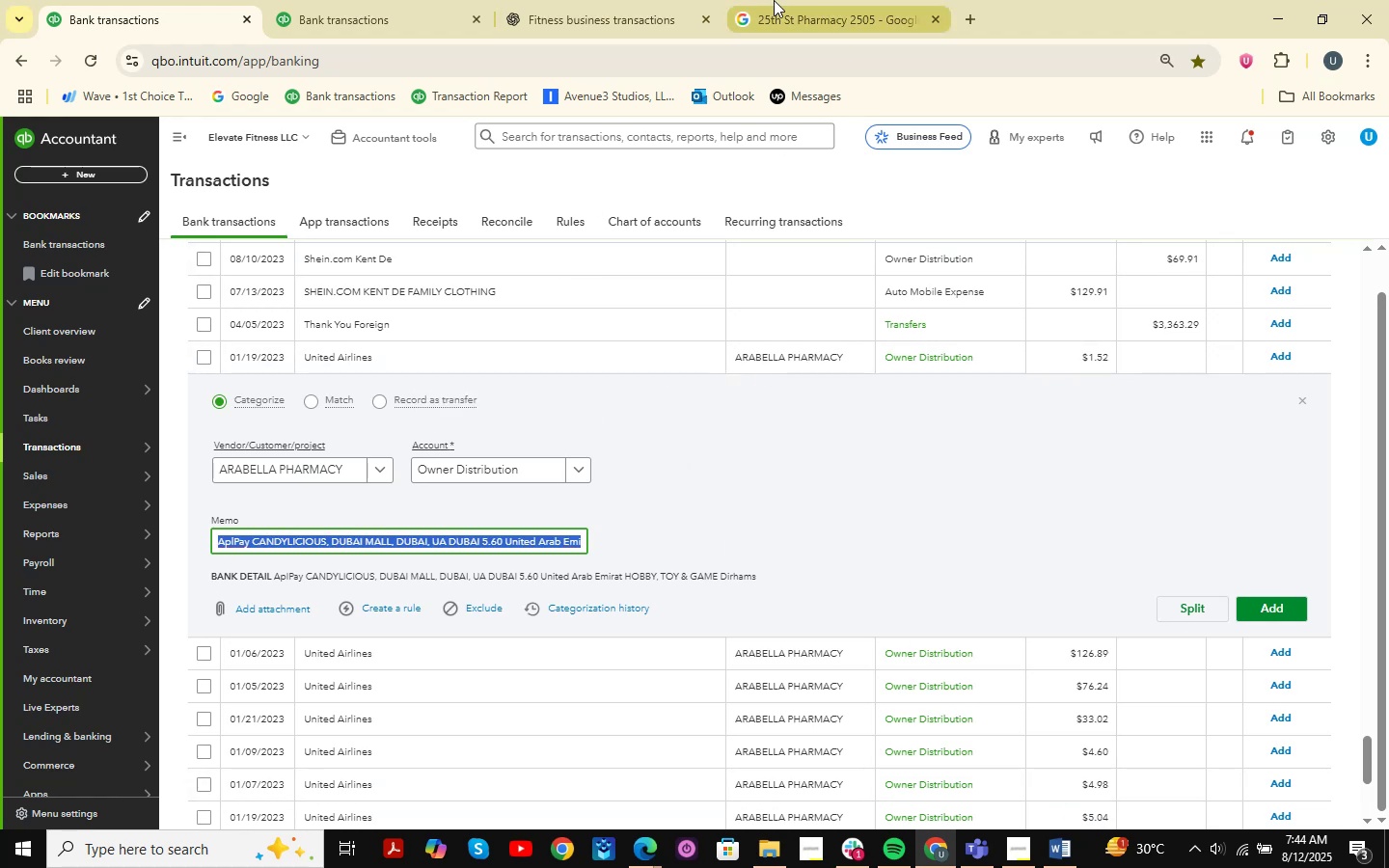 
double_click([596, 0])
 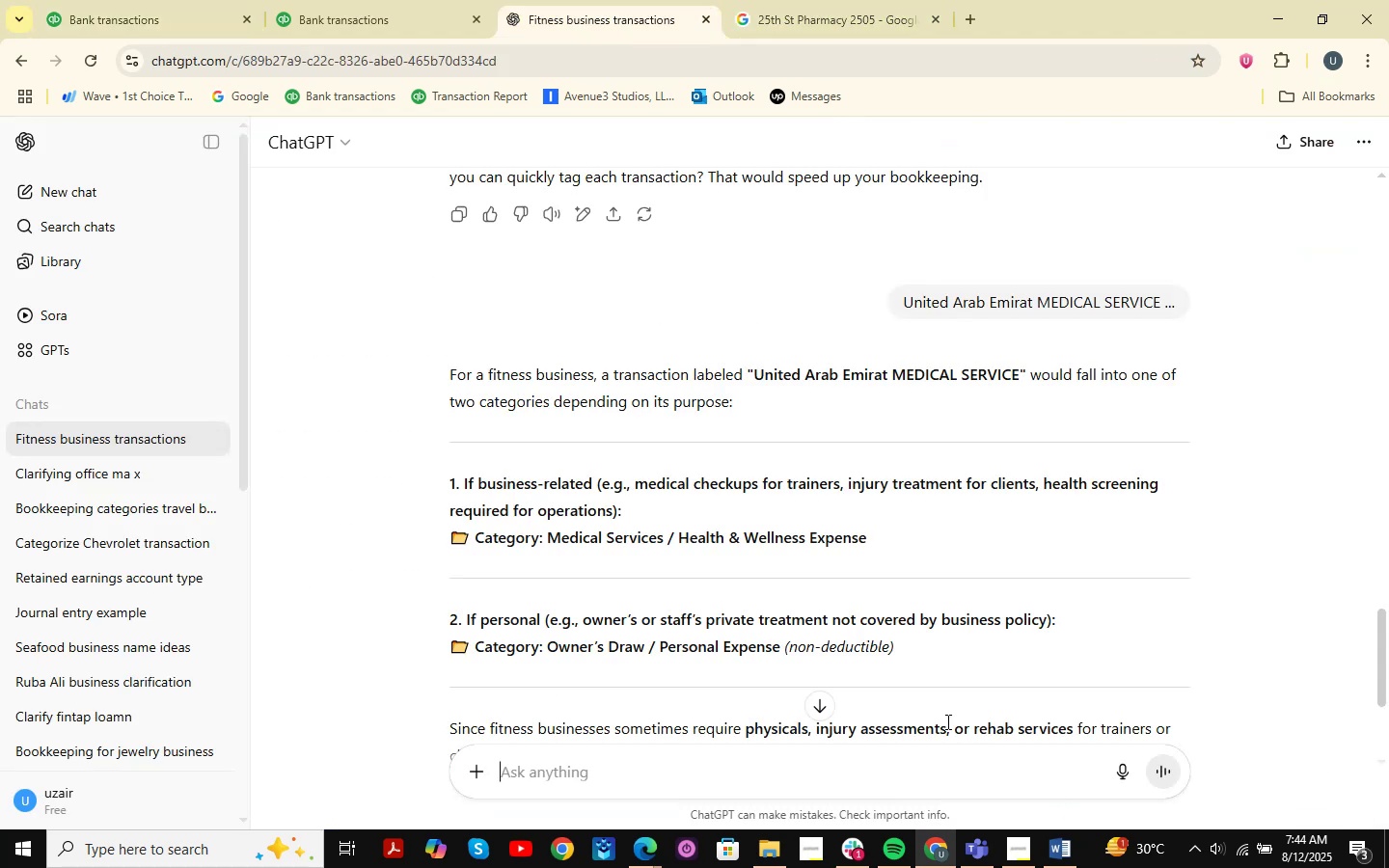 
key(Control+ControlLeft)
 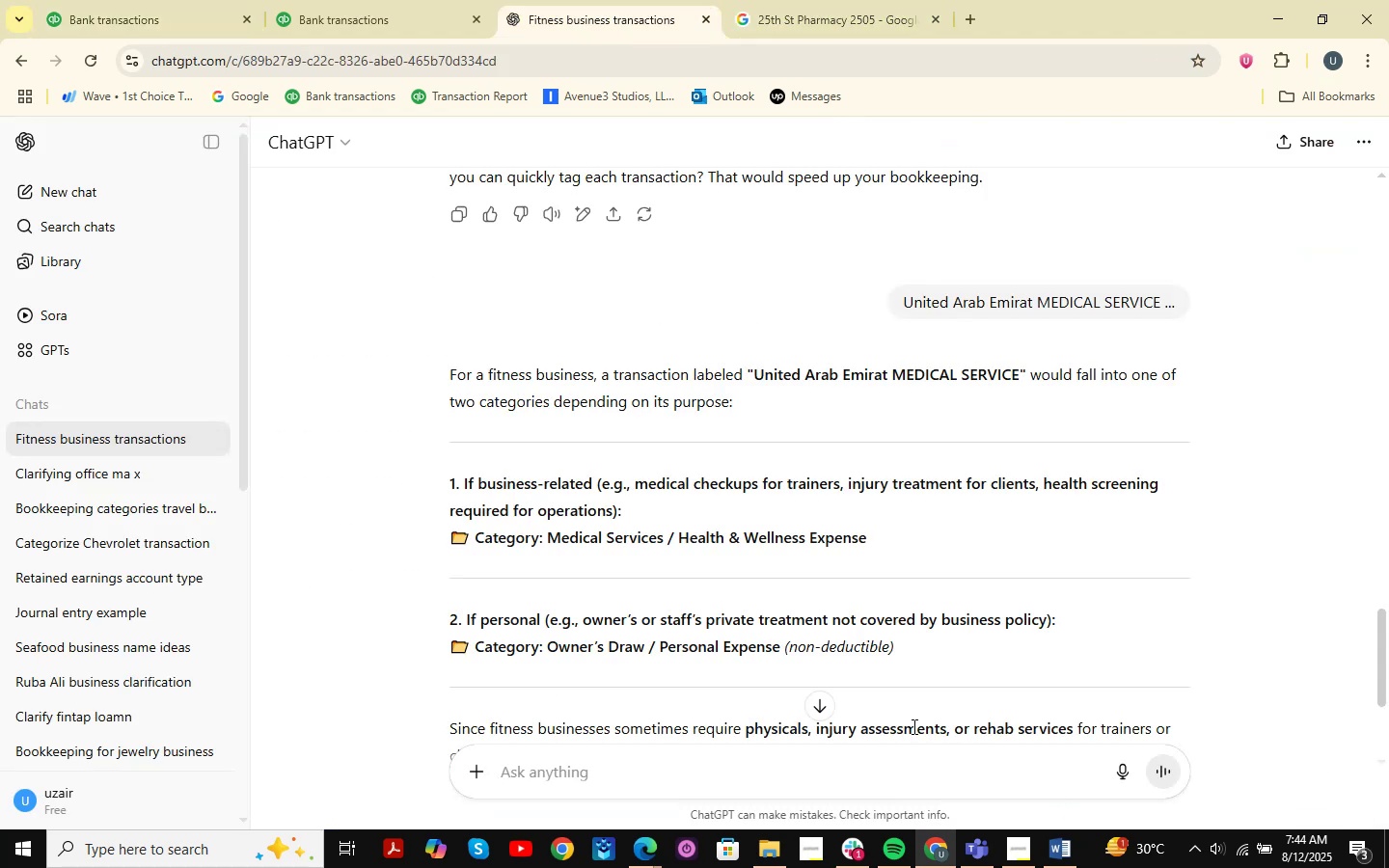 
key(Control+V)
 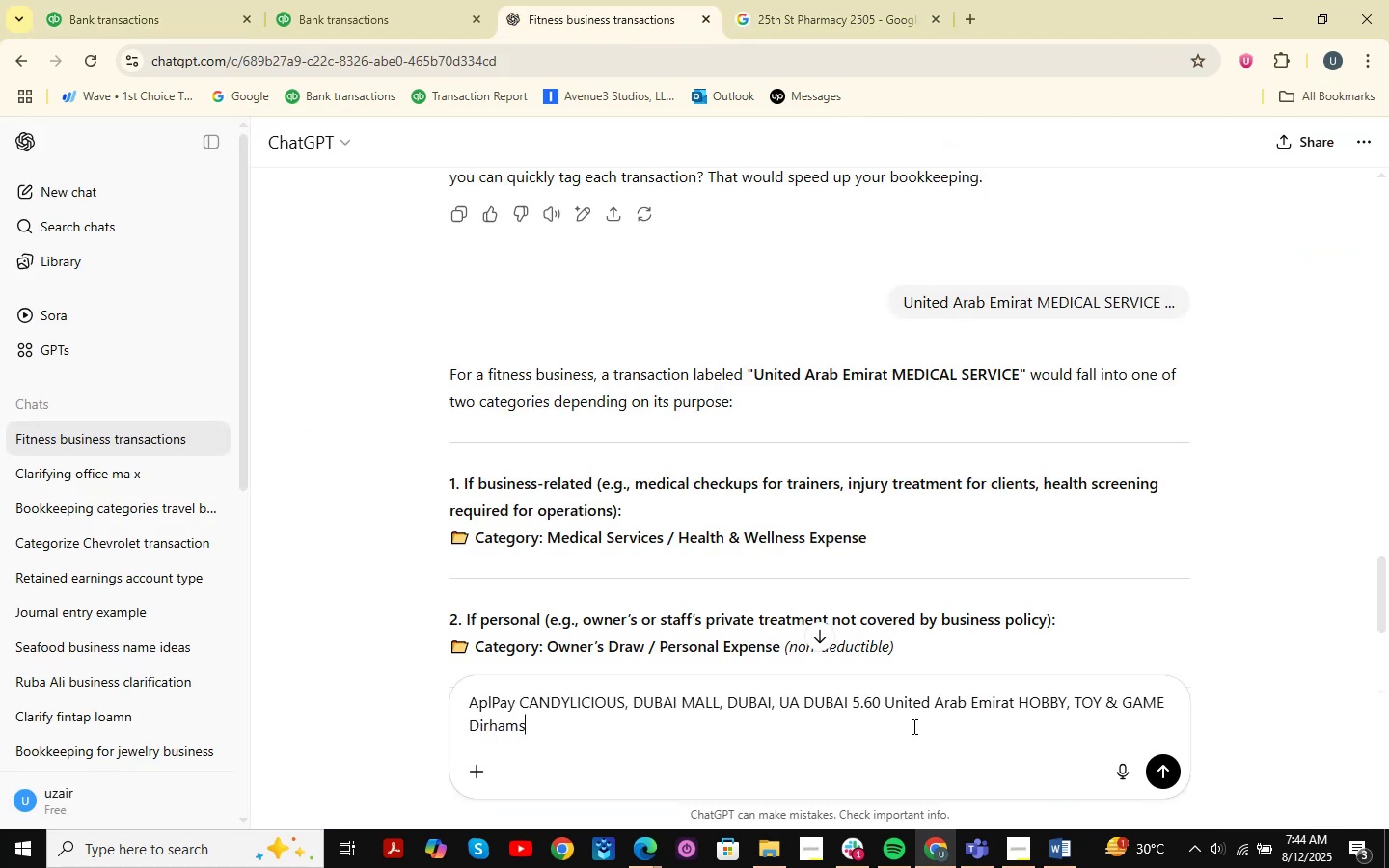 
key(NumpadEnter)
 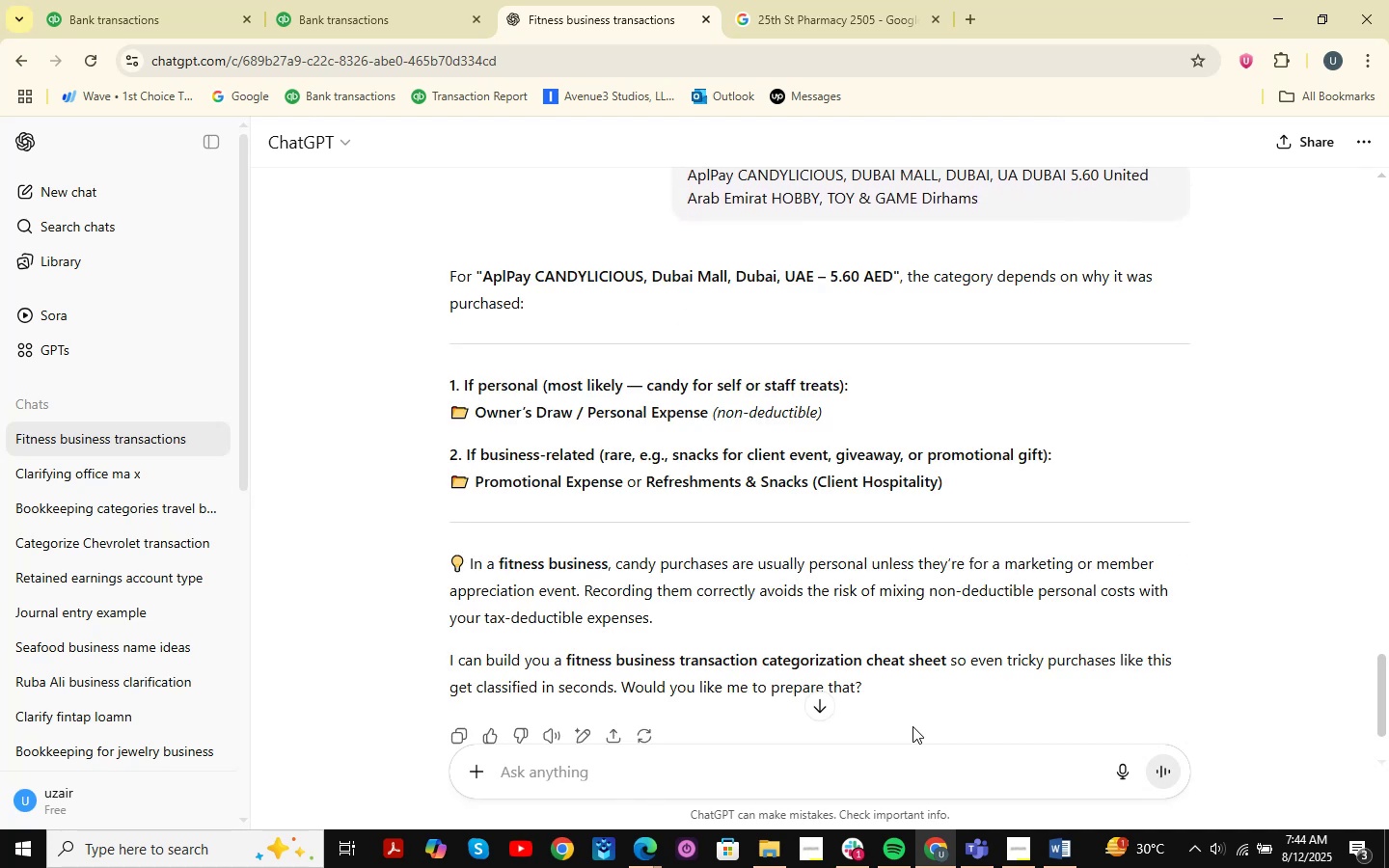 
wait(15.74)
 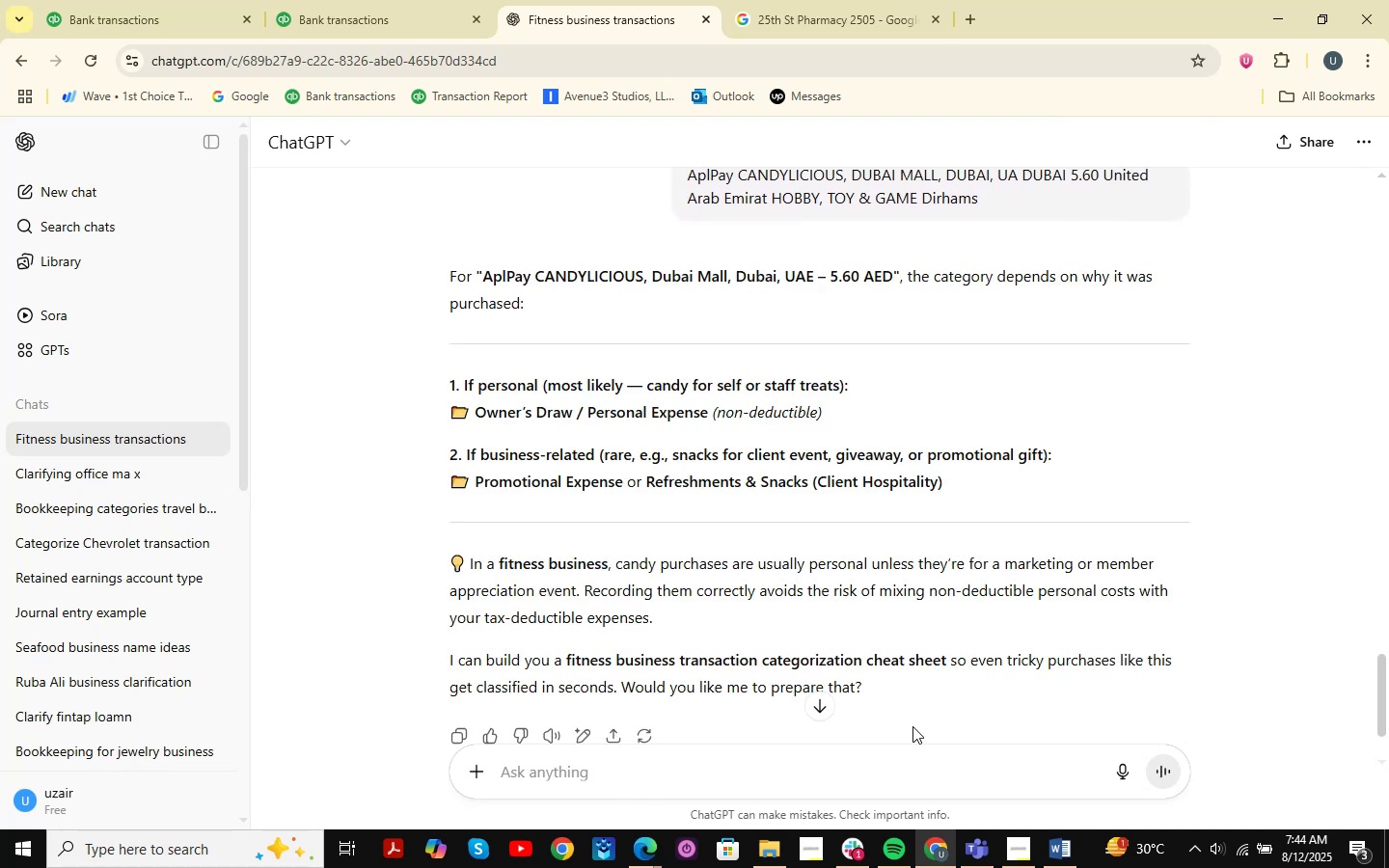 
left_click([769, 848])
 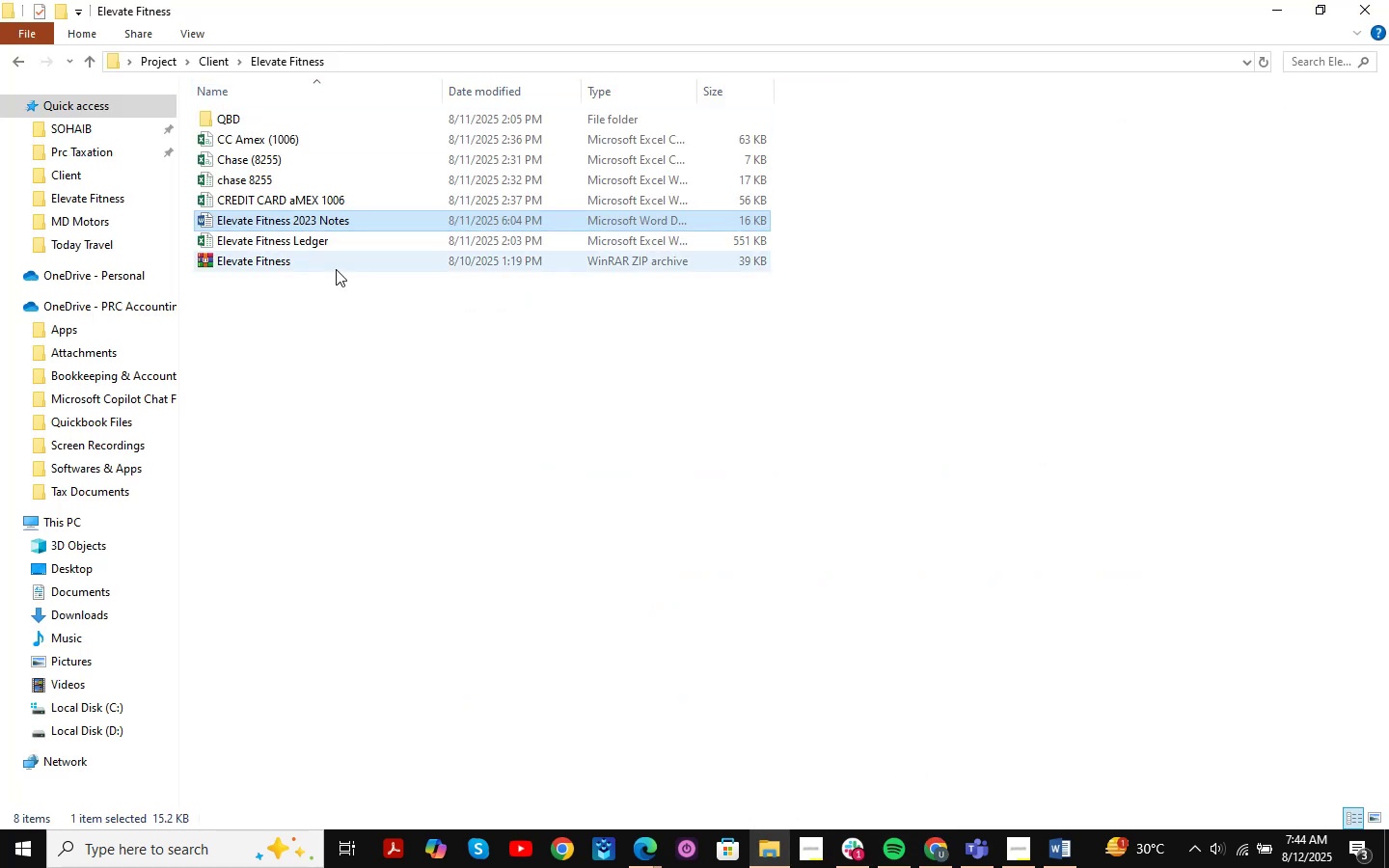 
double_click([316, 237])
 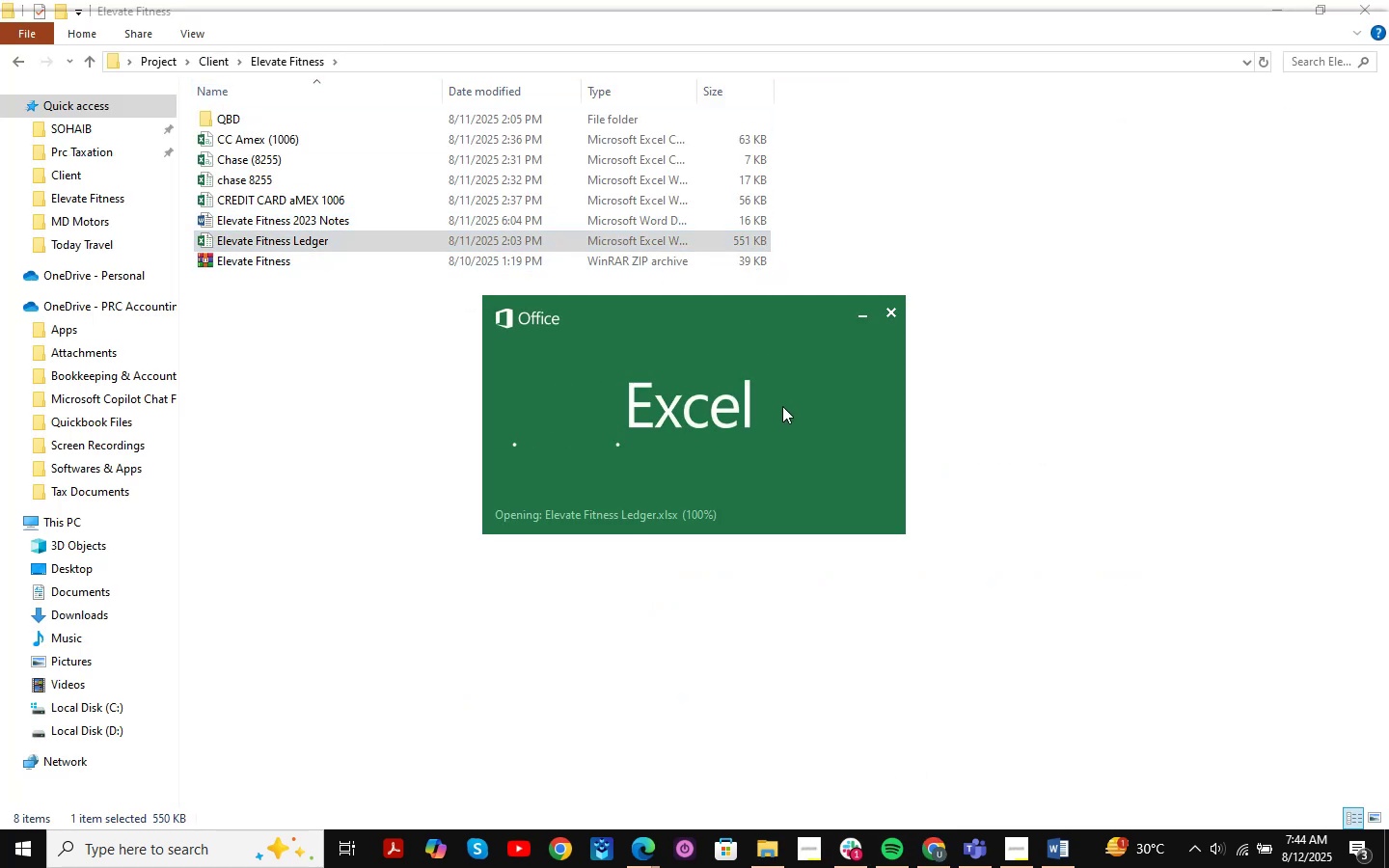 
key(Control+F)
 